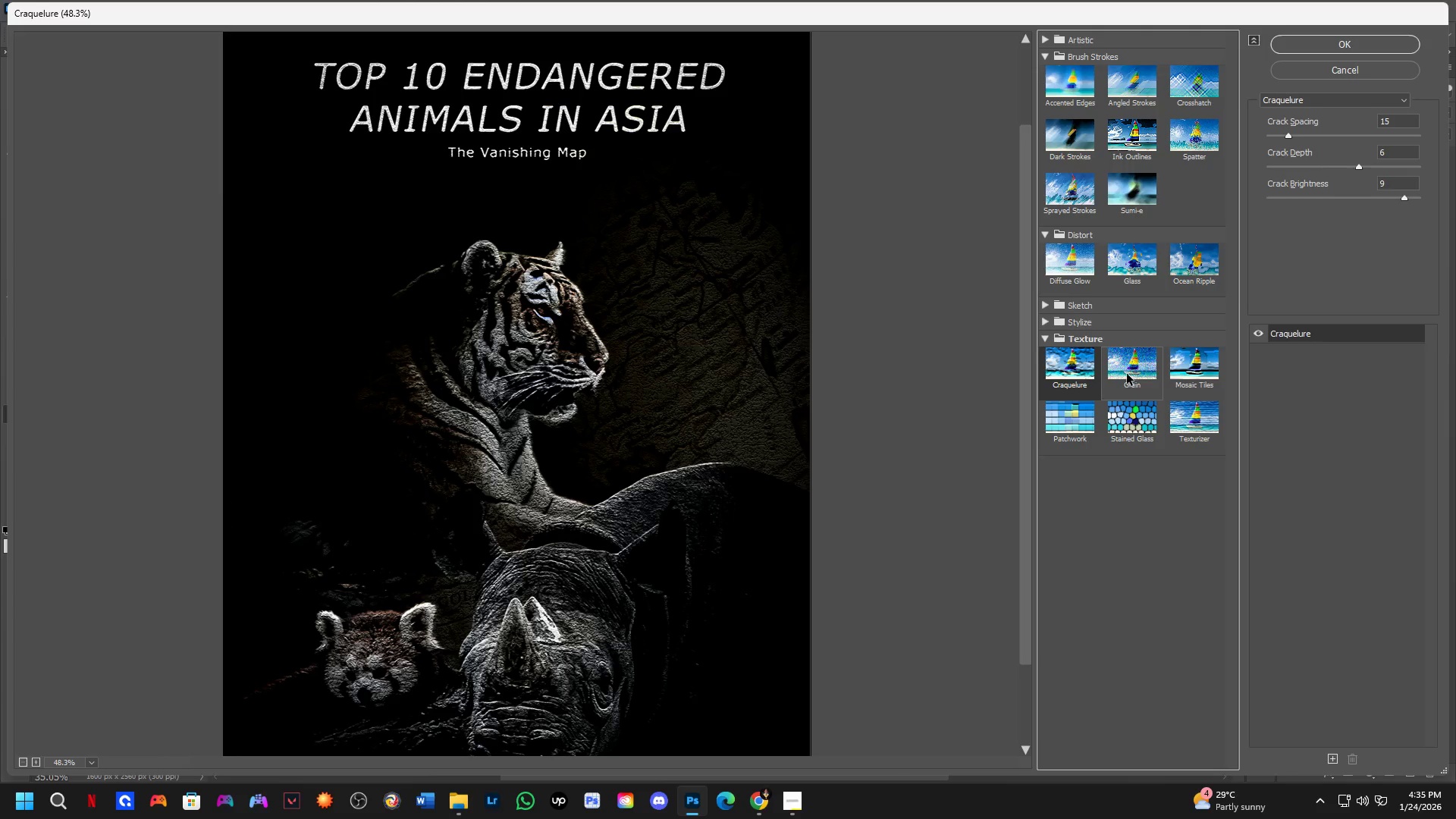 
left_click([1056, 367])
 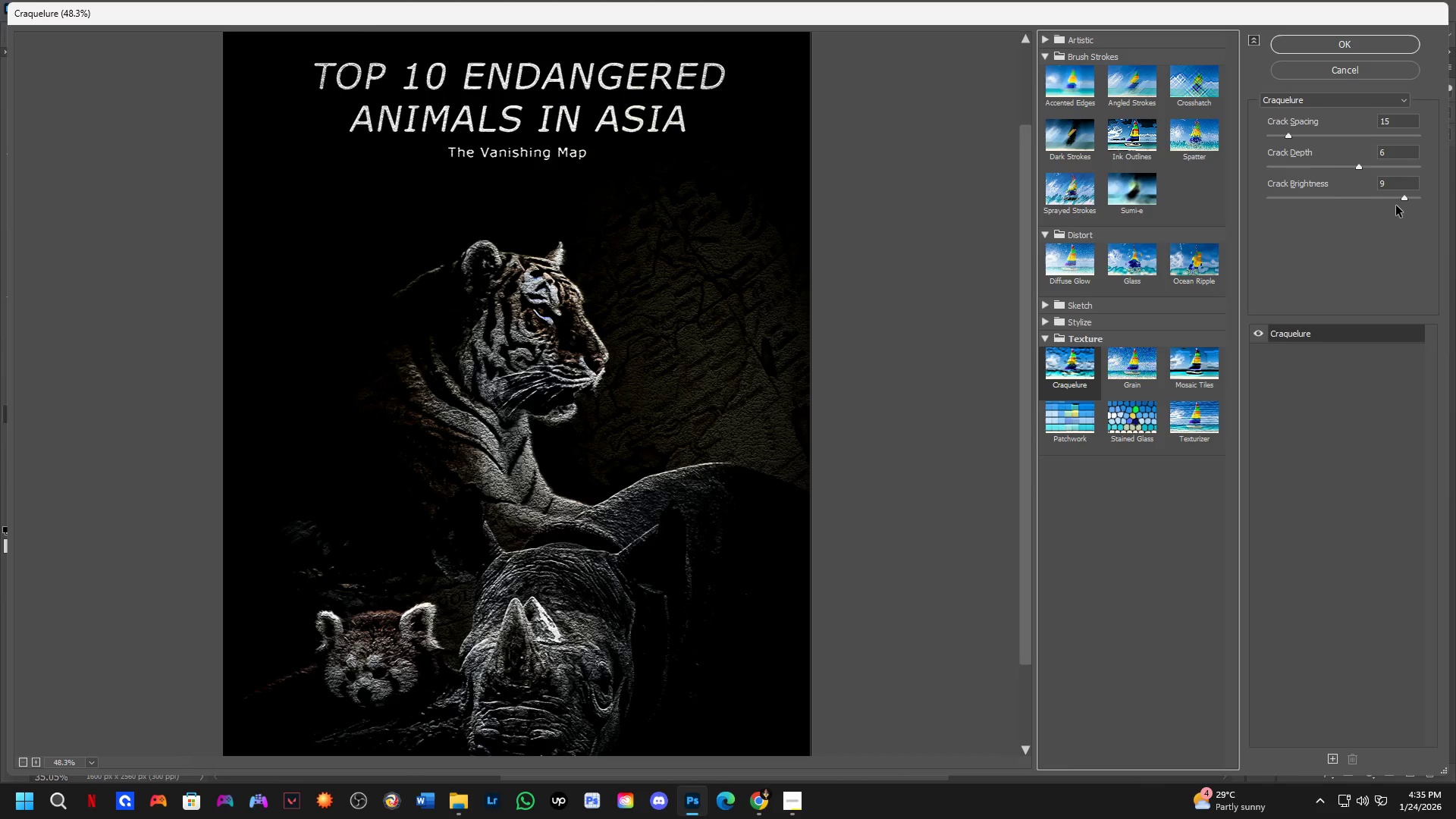 
left_click_drag(start_coordinate=[1408, 196], to_coordinate=[1334, 213])
 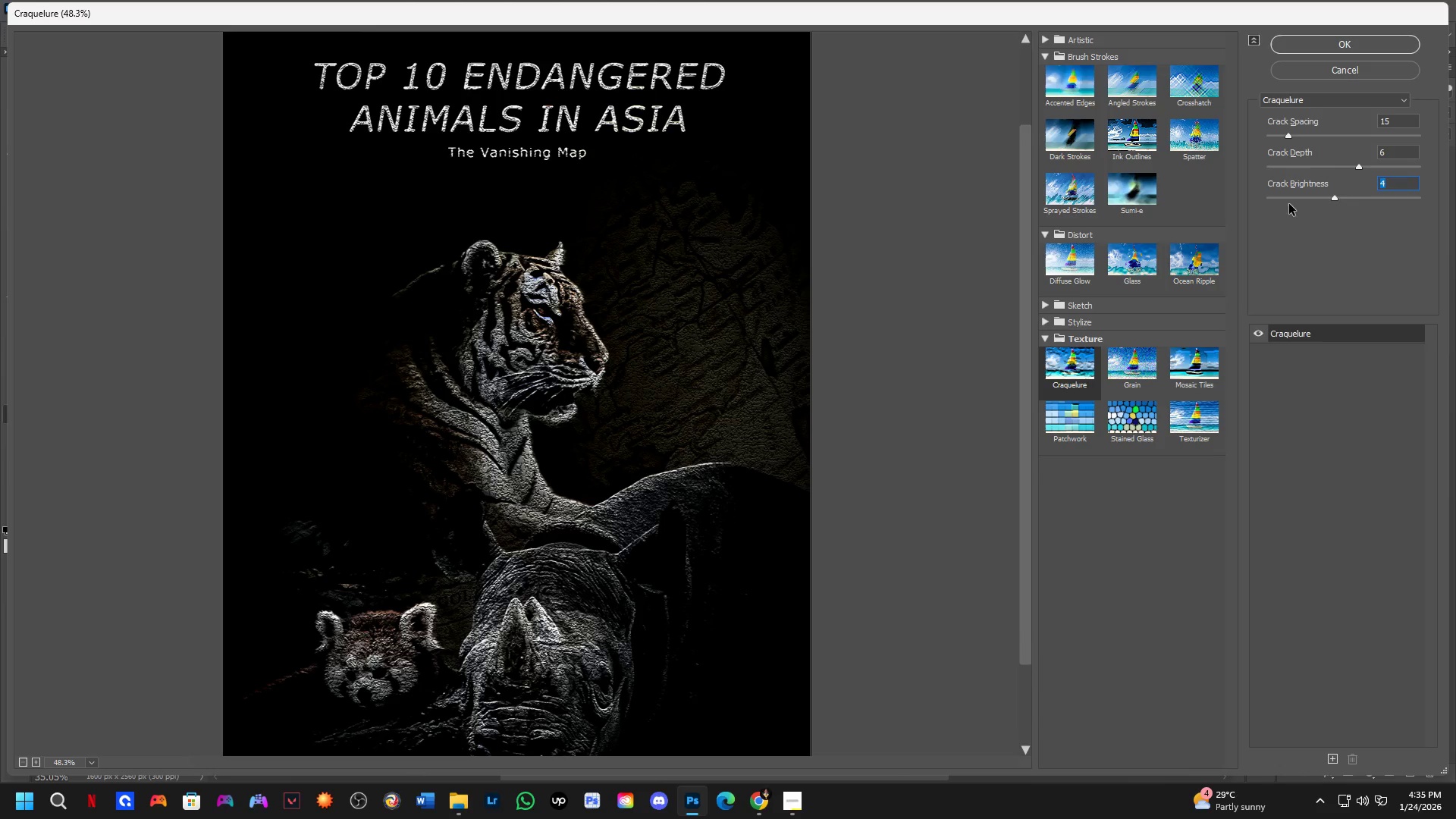 
hold_key(key=ControlLeft, duration=0.31)
 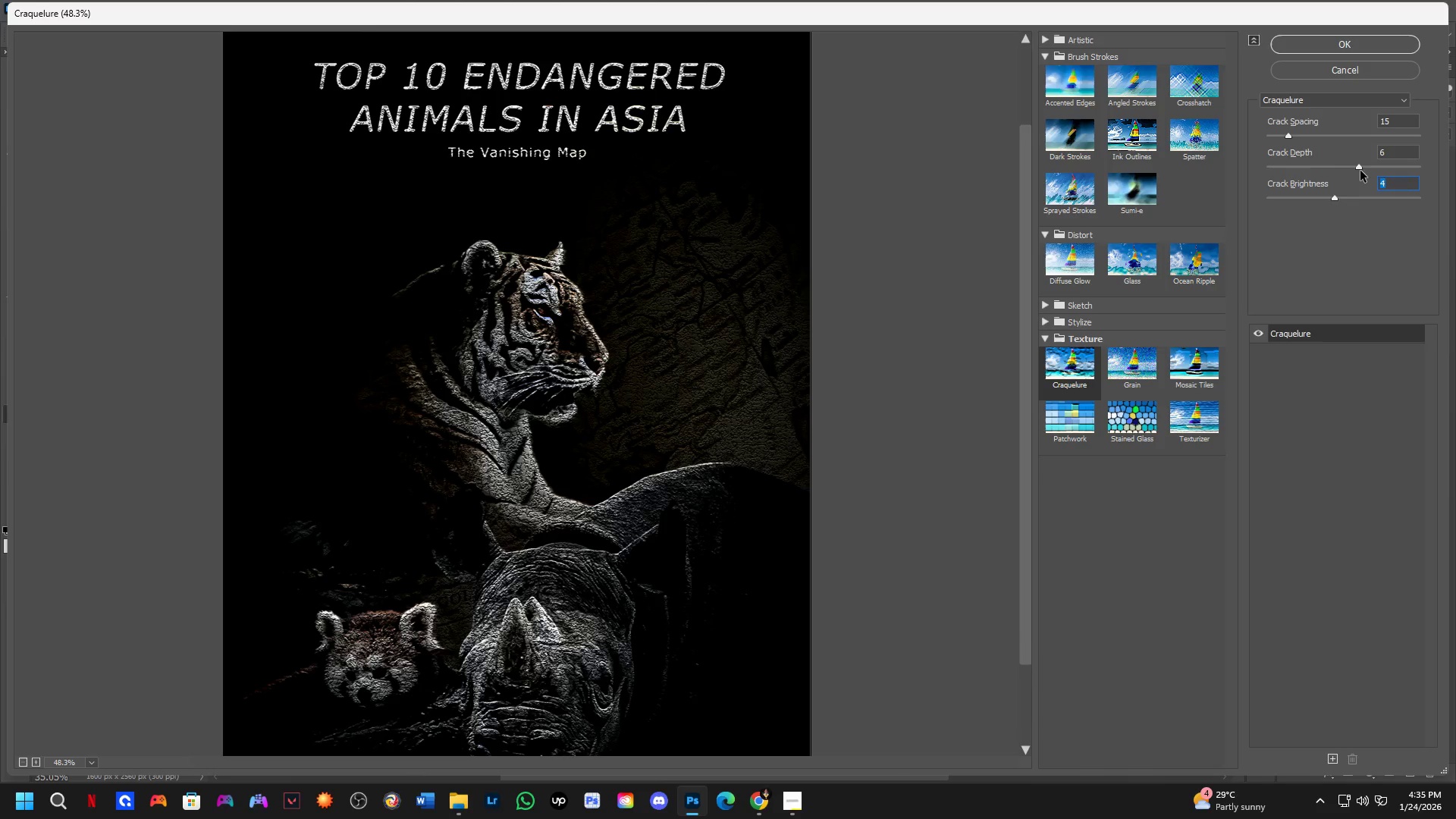 
left_click_drag(start_coordinate=[1360, 171], to_coordinate=[1293, 184])
 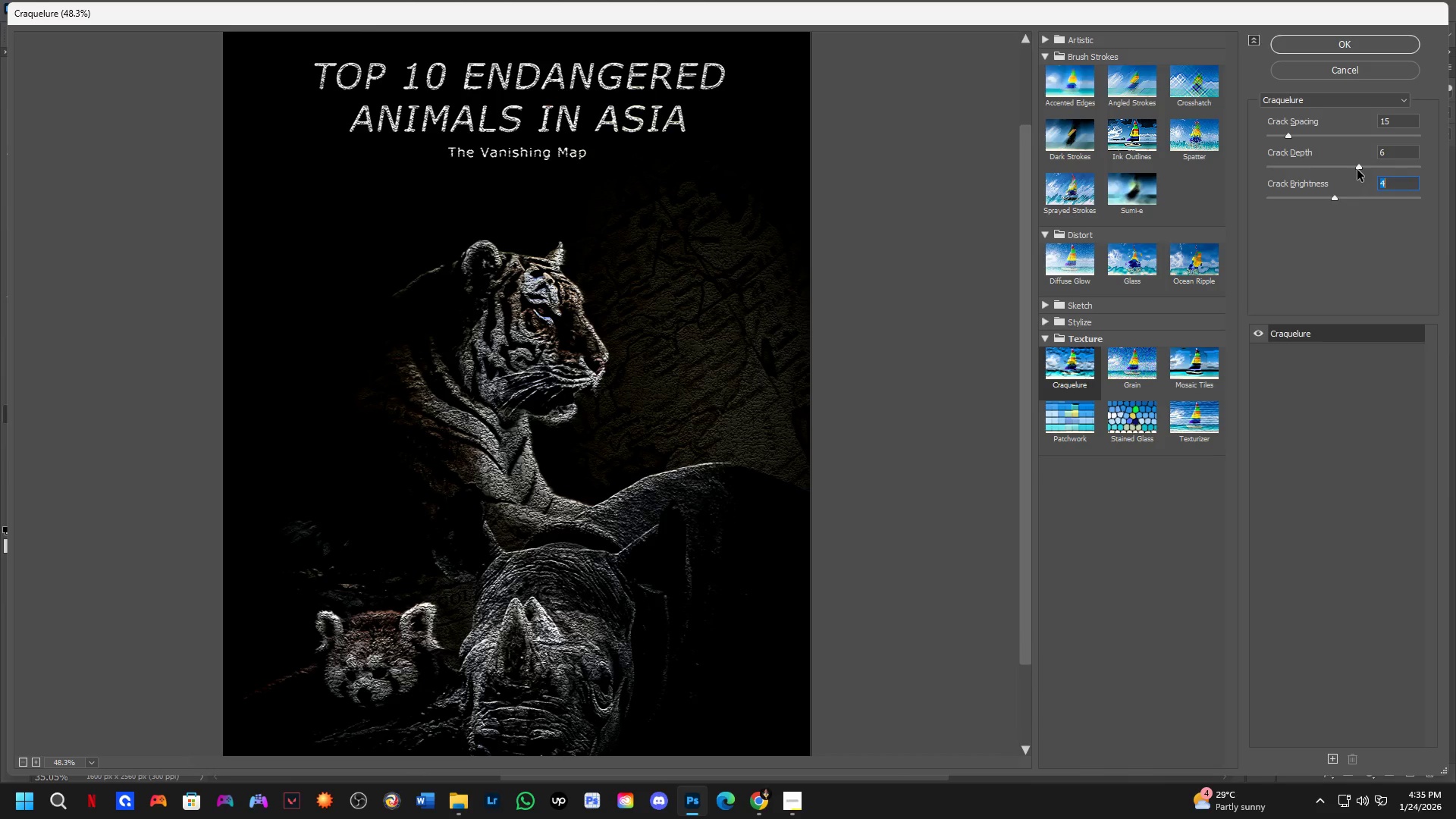 
left_click_drag(start_coordinate=[1357, 170], to_coordinate=[1310, 170])
 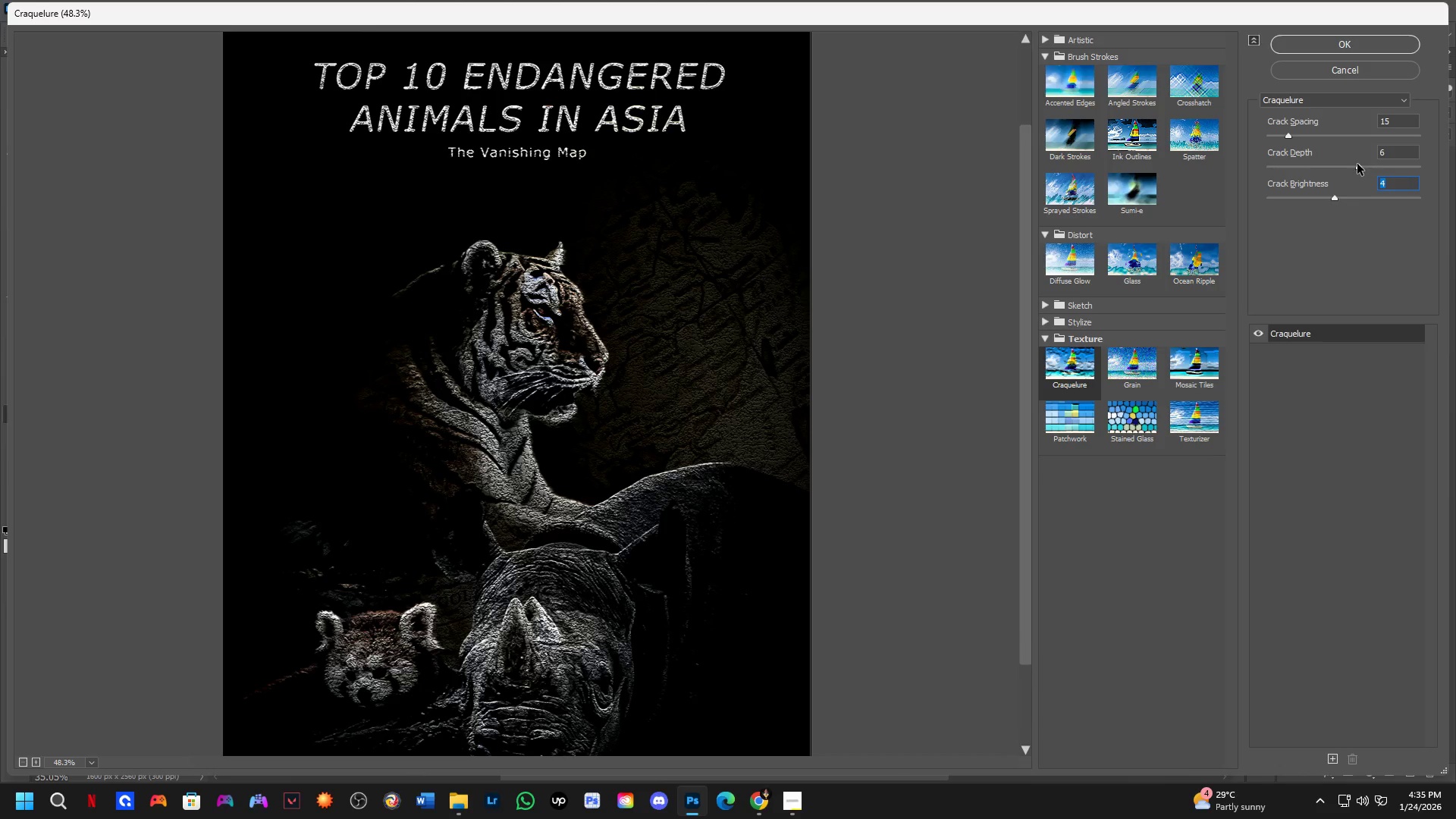 
left_click_drag(start_coordinate=[1357, 164], to_coordinate=[1262, 164])
 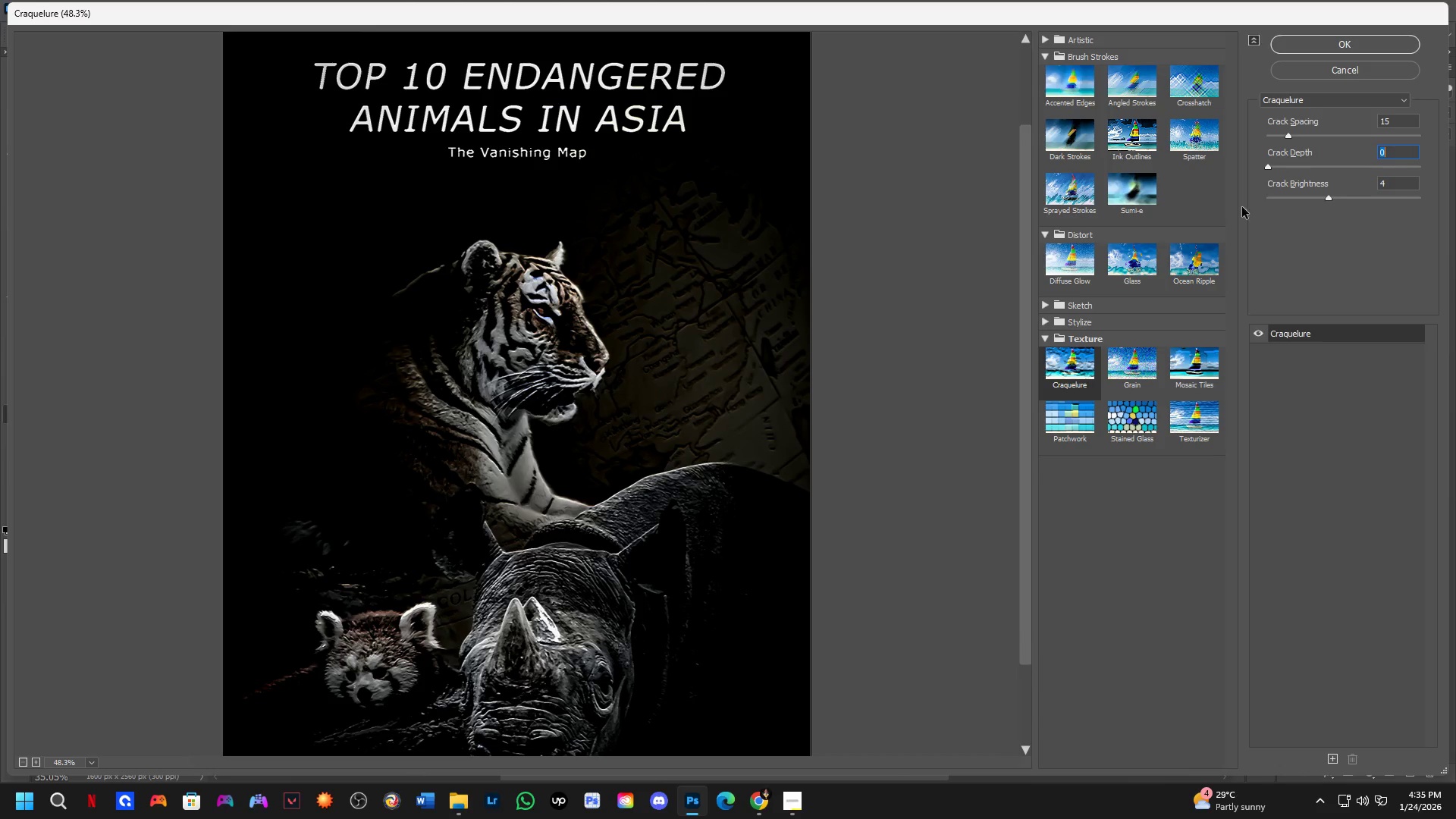 
key(Control+ControlLeft)
 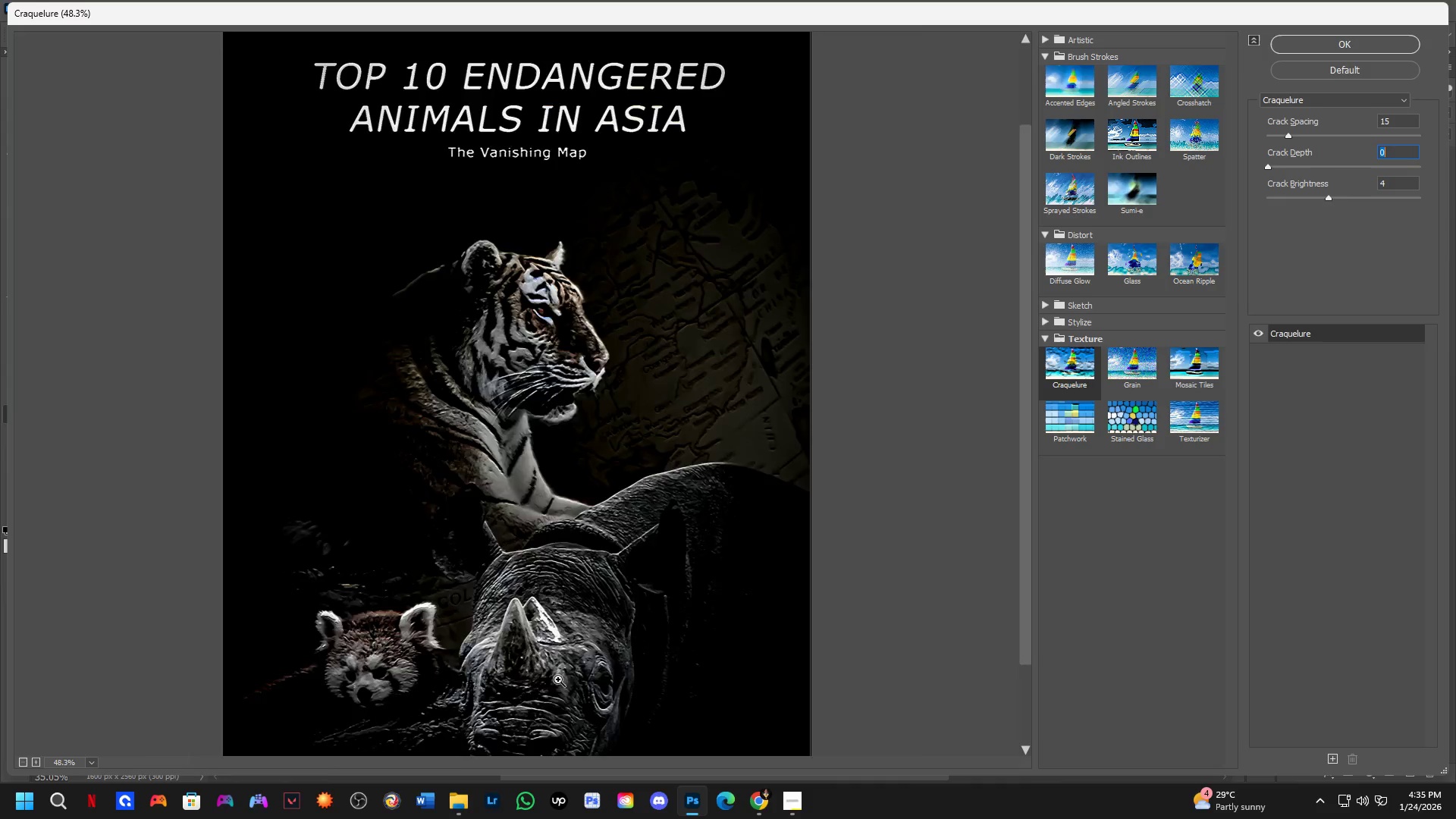 
scroll: coordinate [558, 669], scroll_direction: up, amount: 3.0
 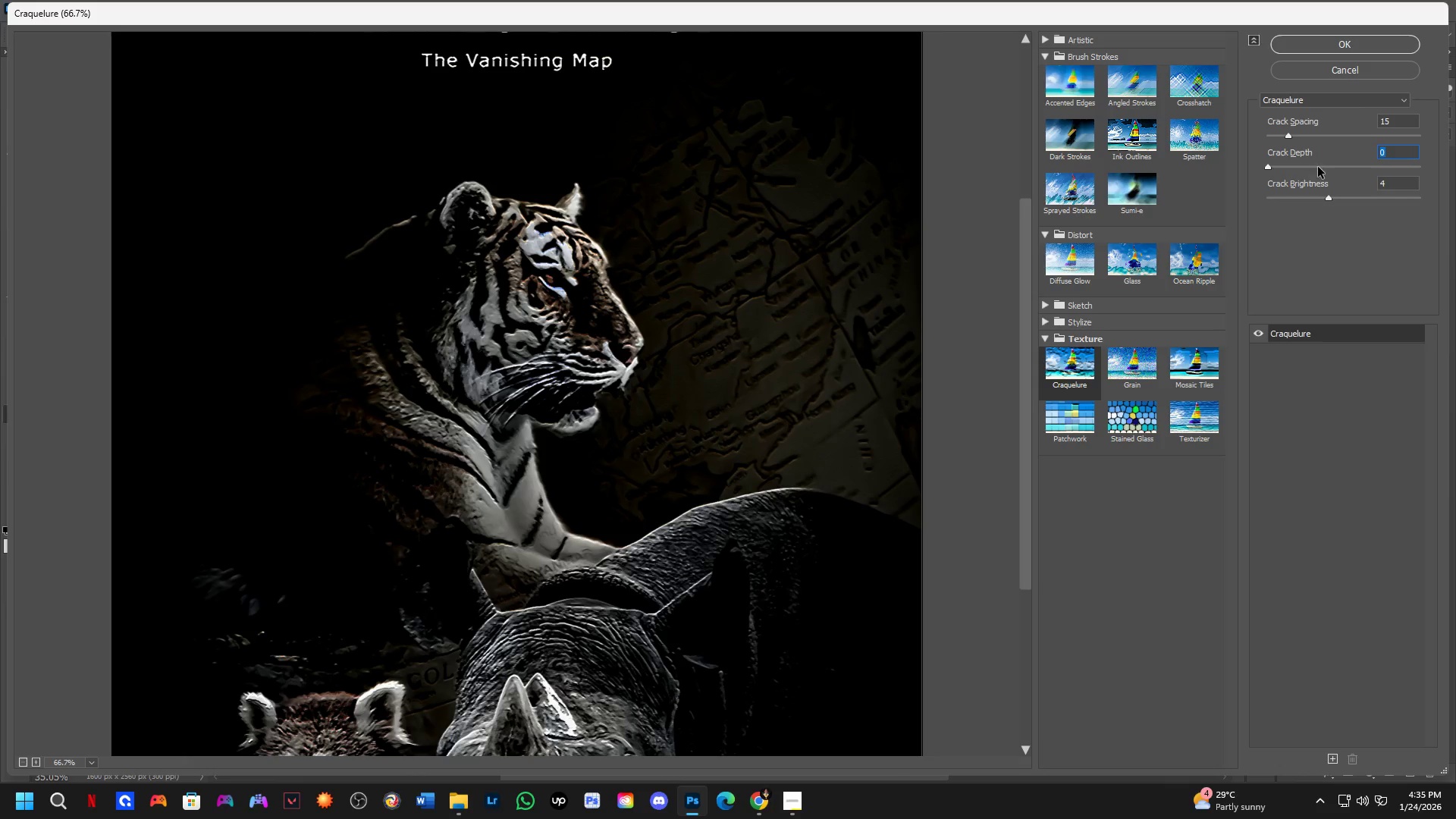 
left_click_drag(start_coordinate=[1272, 168], to_coordinate=[1279, 163])
 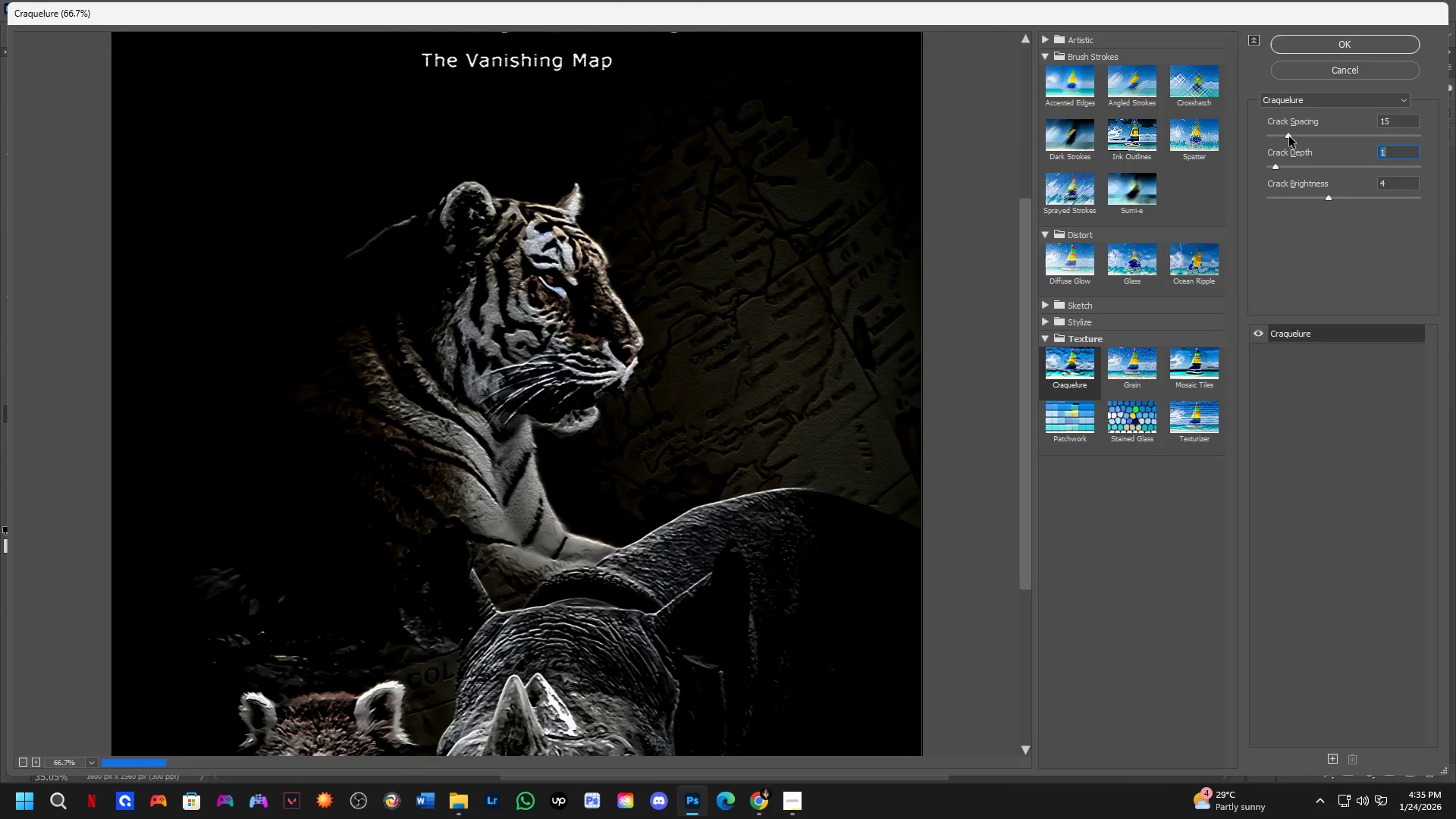 
left_click_drag(start_coordinate=[1289, 136], to_coordinate=[1276, 136])
 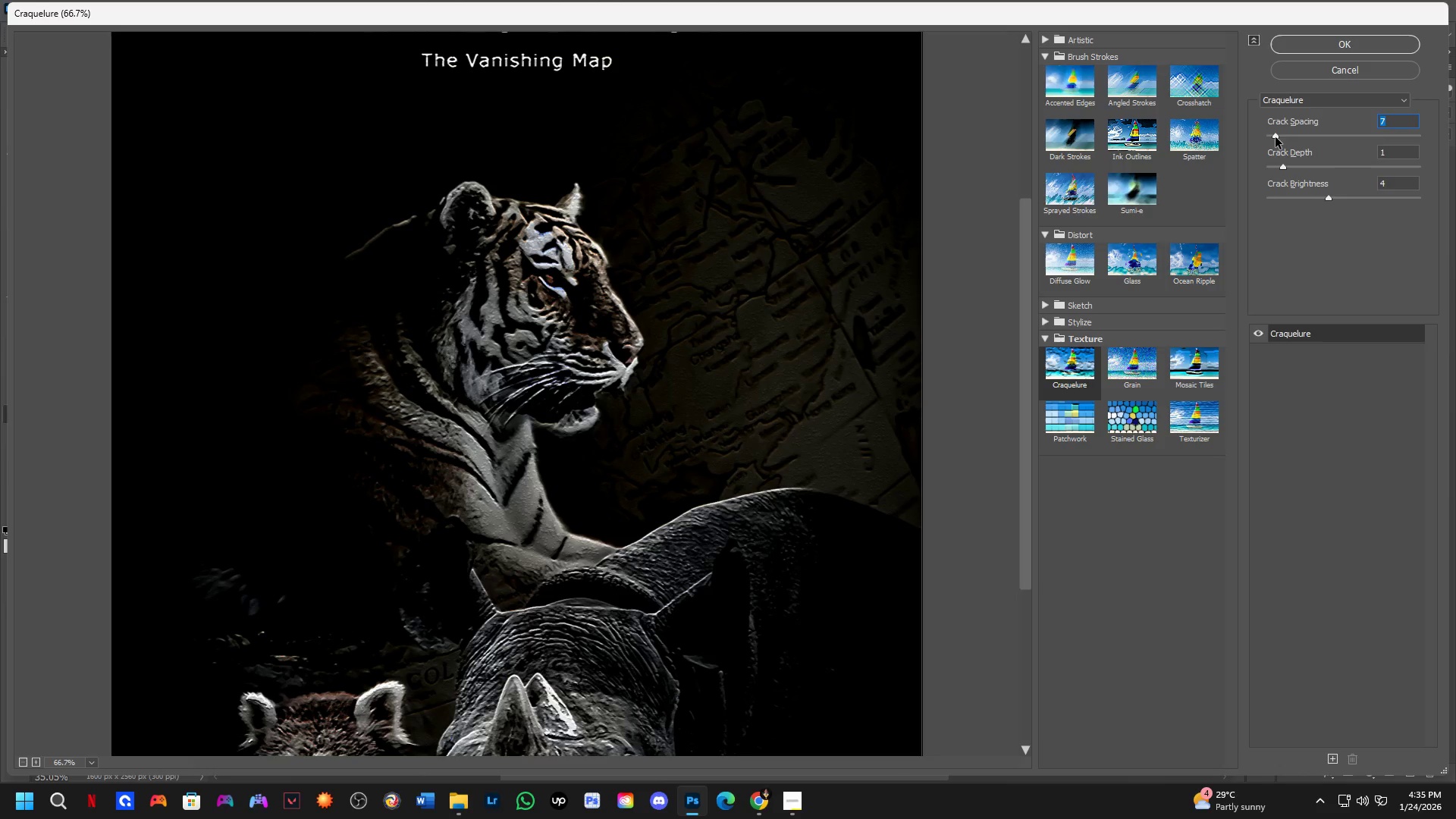 
left_click([1276, 137])
 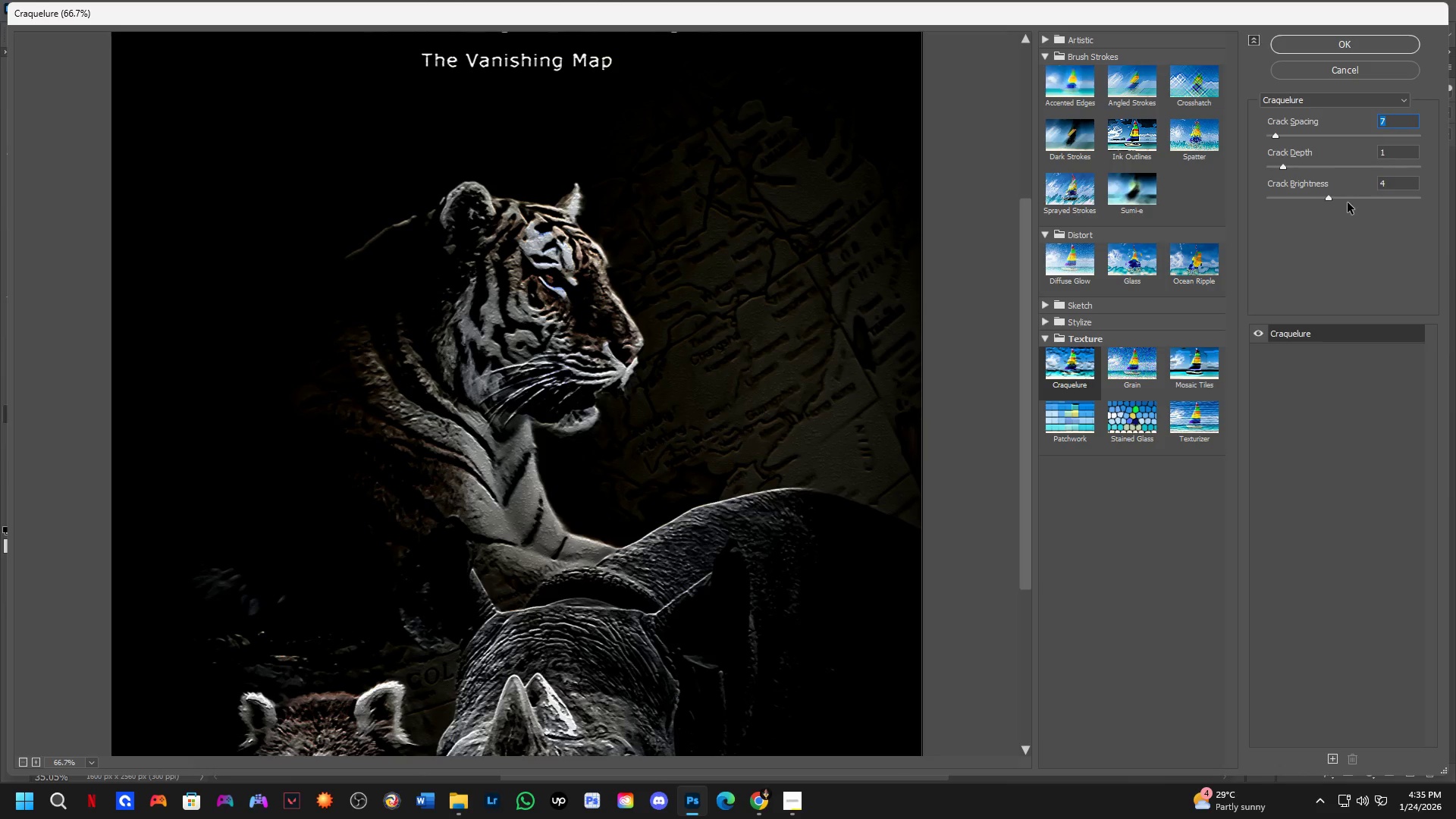 
left_click_drag(start_coordinate=[1321, 199], to_coordinate=[1288, 206])
 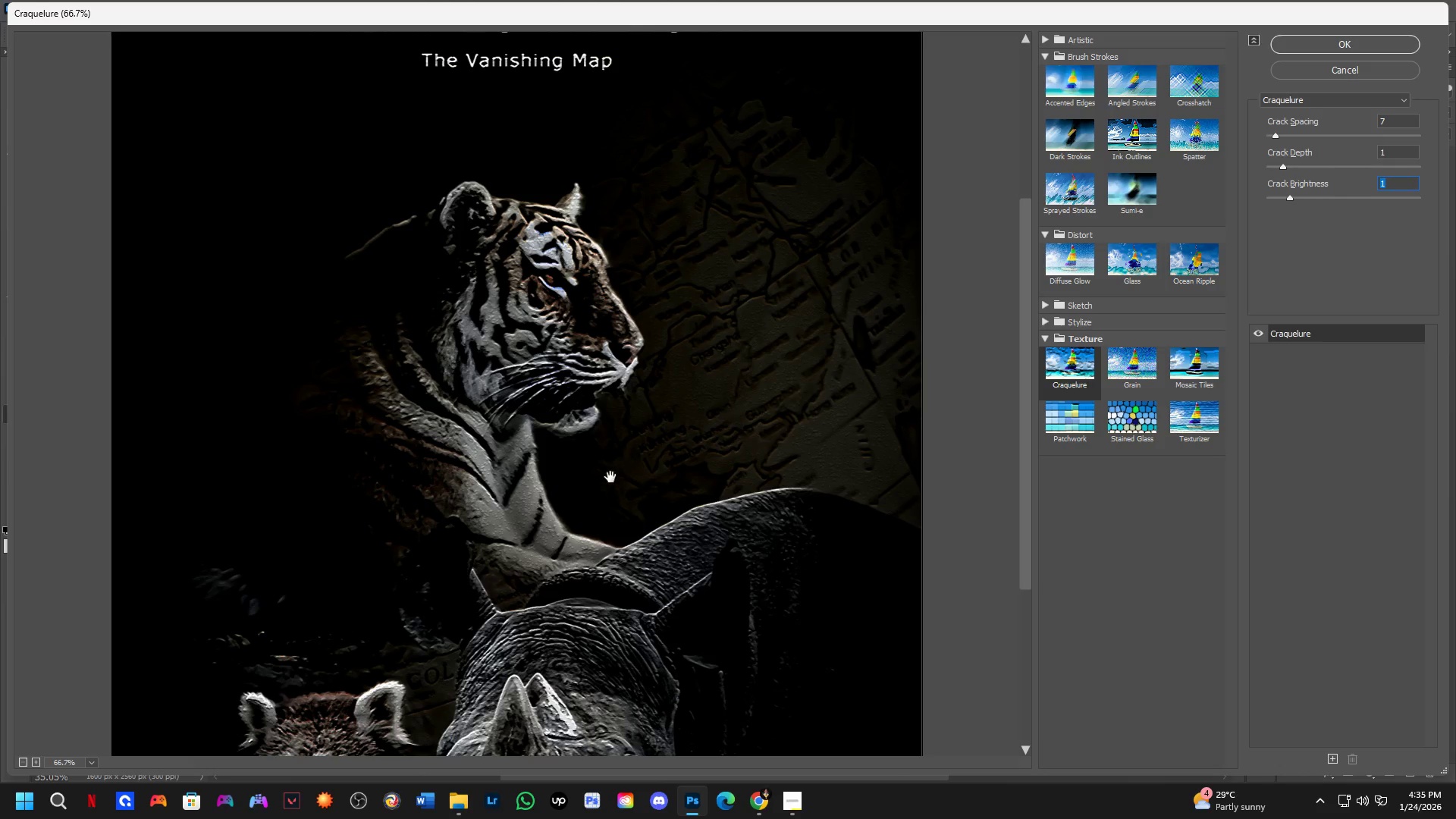 
key(Control+ControlLeft)
 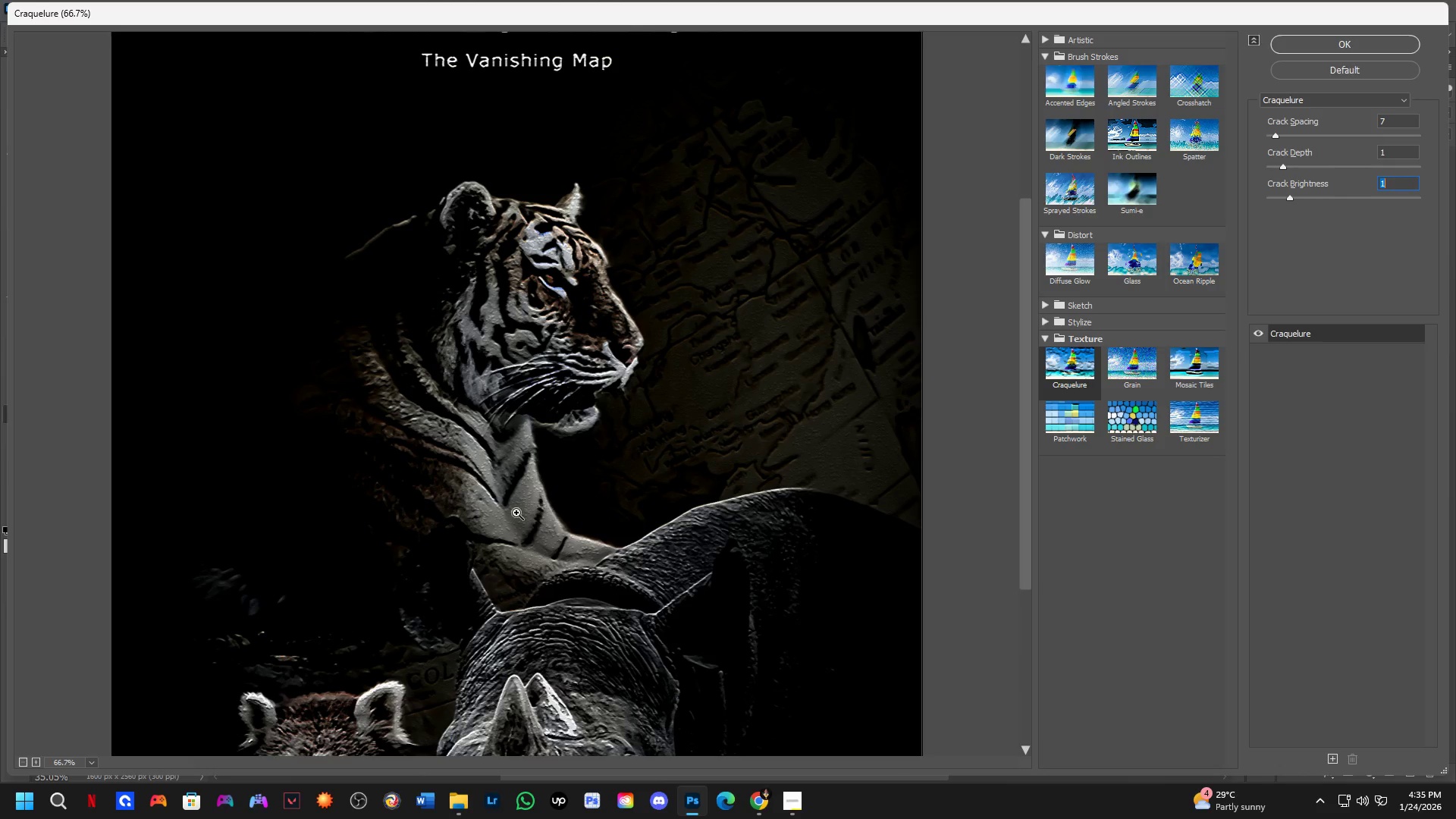 
scroll: coordinate [516, 513], scroll_direction: up, amount: 3.0
 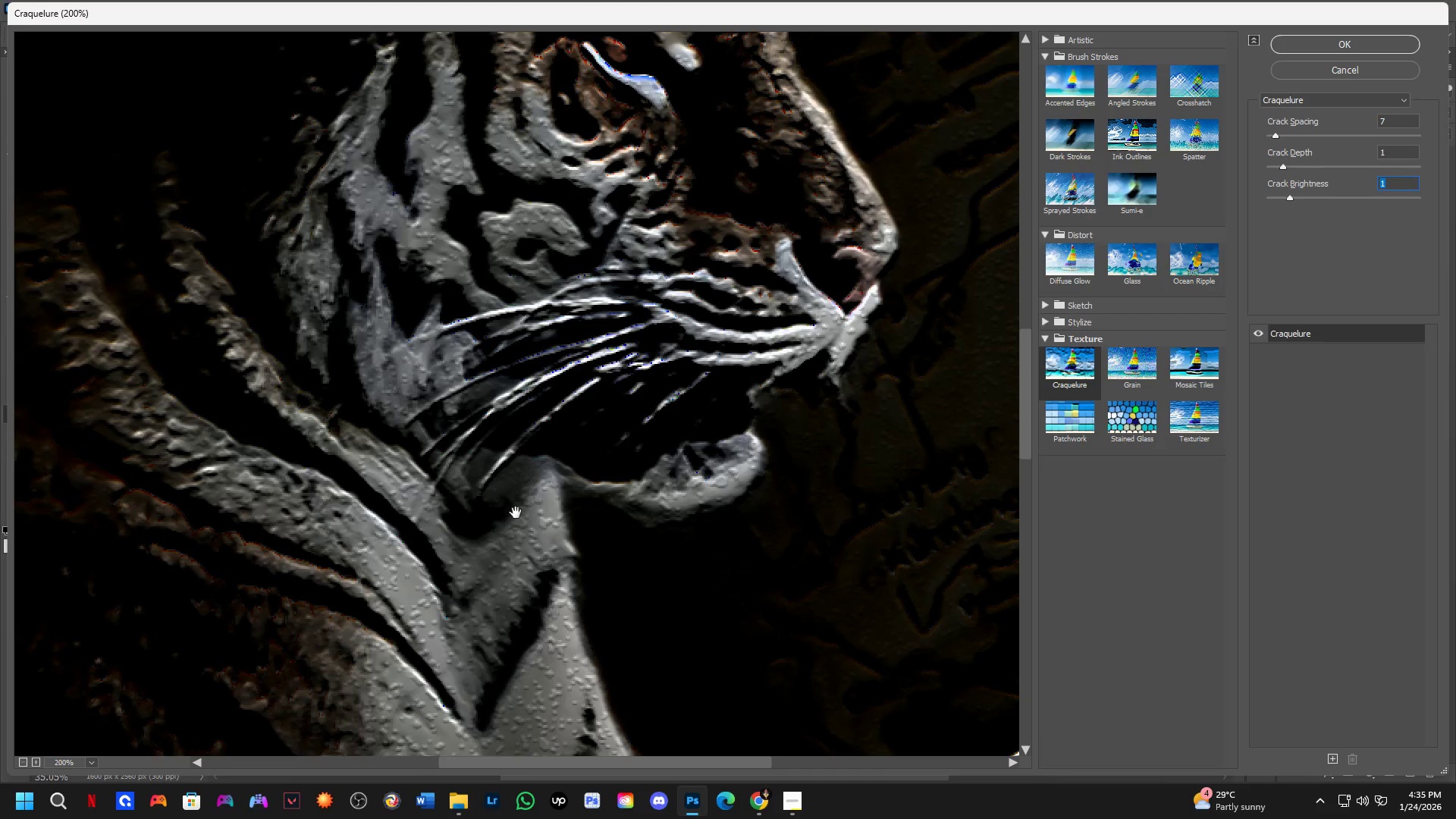 
hold_key(key=ControlLeft, duration=0.33)
scroll: coordinate [516, 513], scroll_direction: down, amount: 2.0
 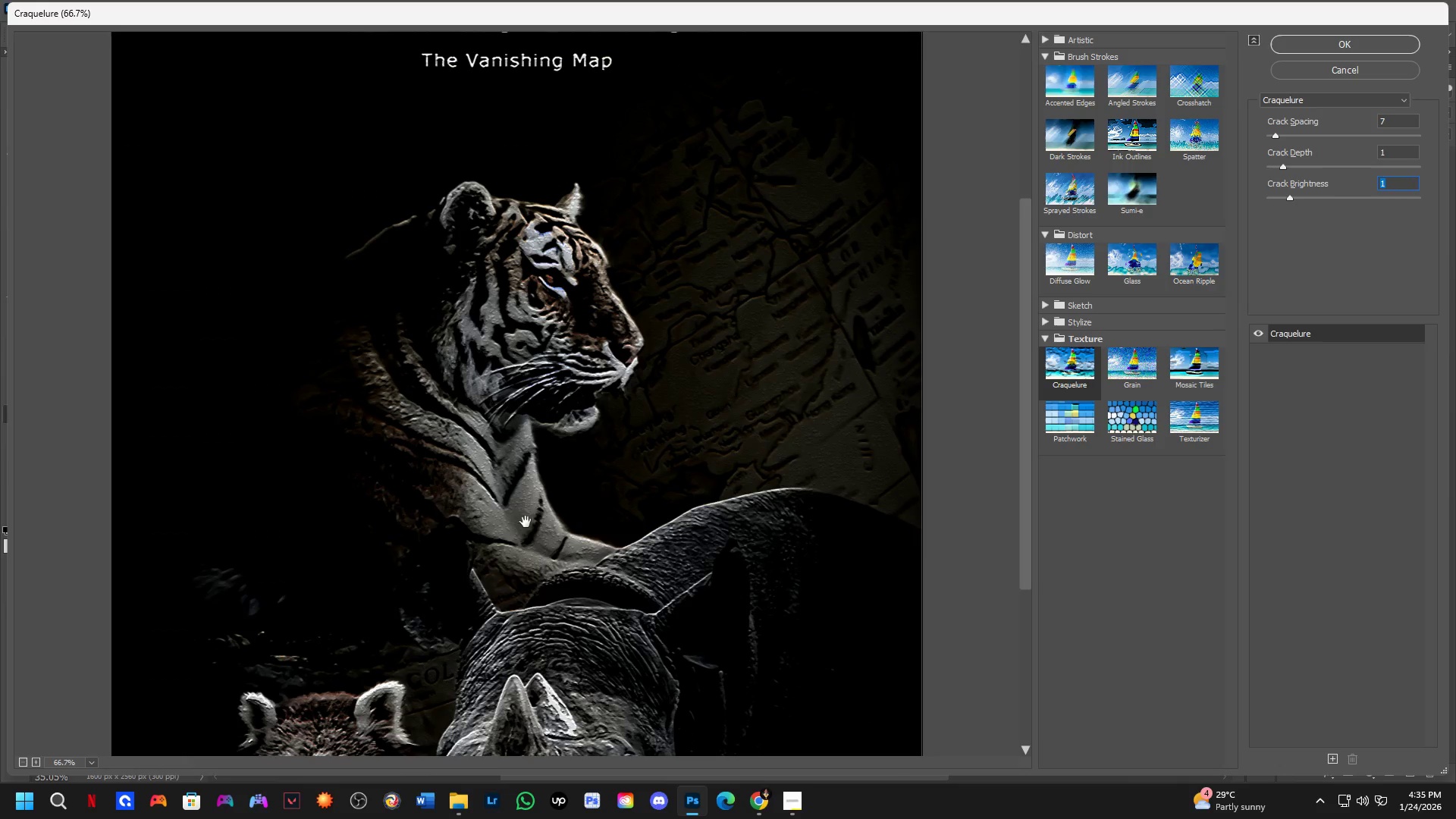 
hold_key(key=Space, duration=1.22)
 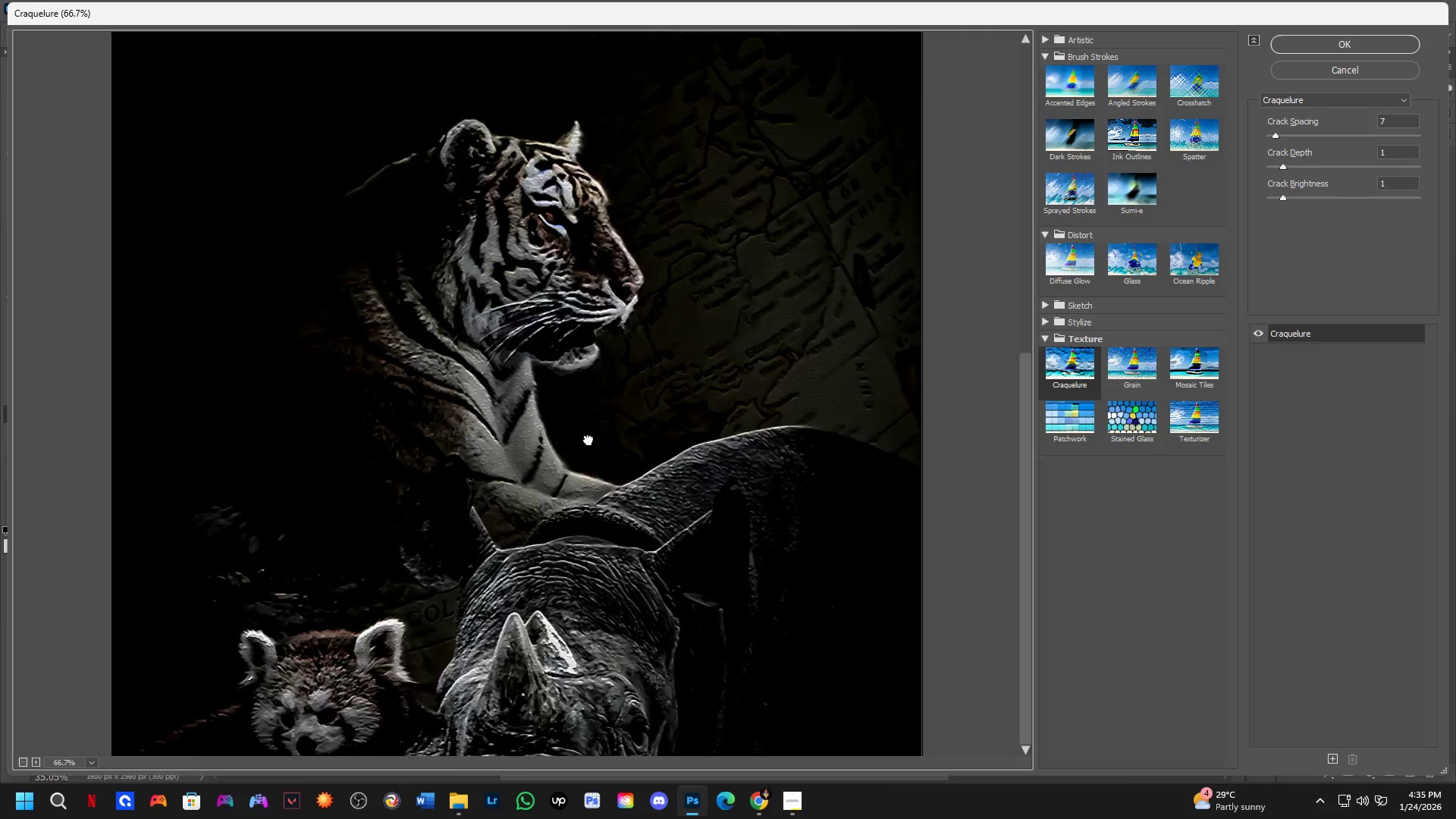 
left_click_drag(start_coordinate=[563, 607], to_coordinate=[593, 256])
 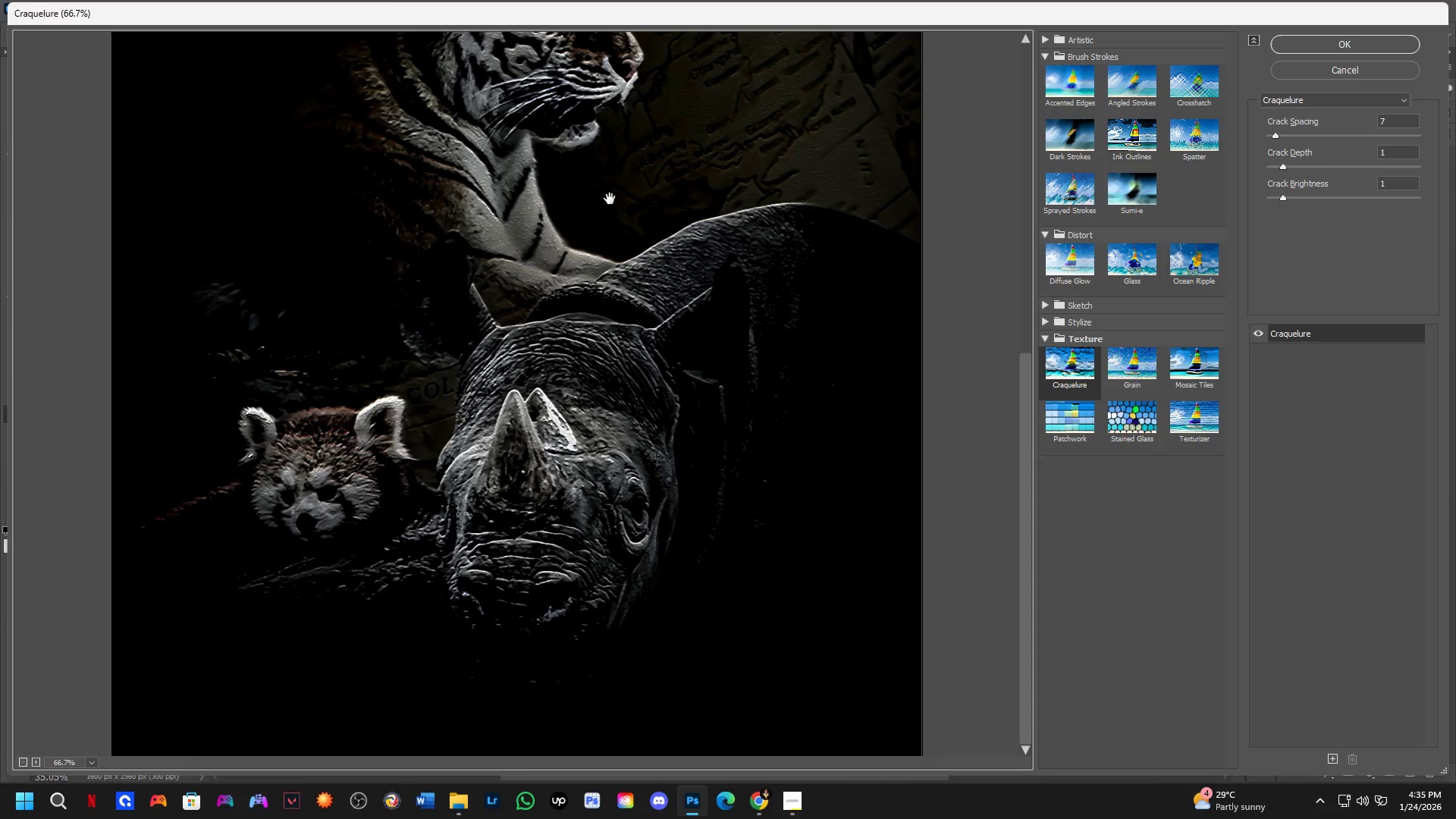 
hold_key(key=Space, duration=1.02)
 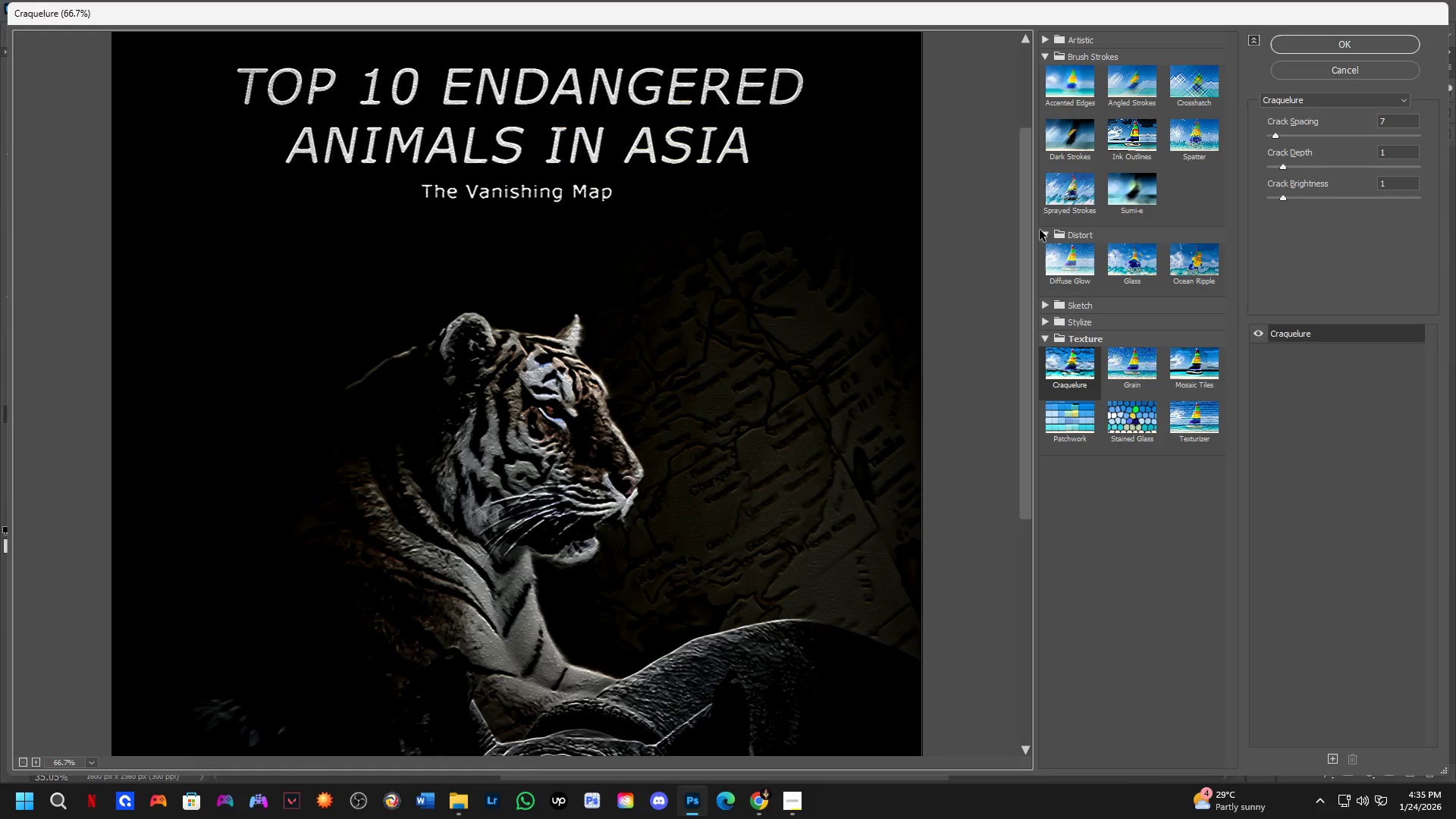 
left_click_drag(start_coordinate=[616, 187], to_coordinate=[587, 603])
 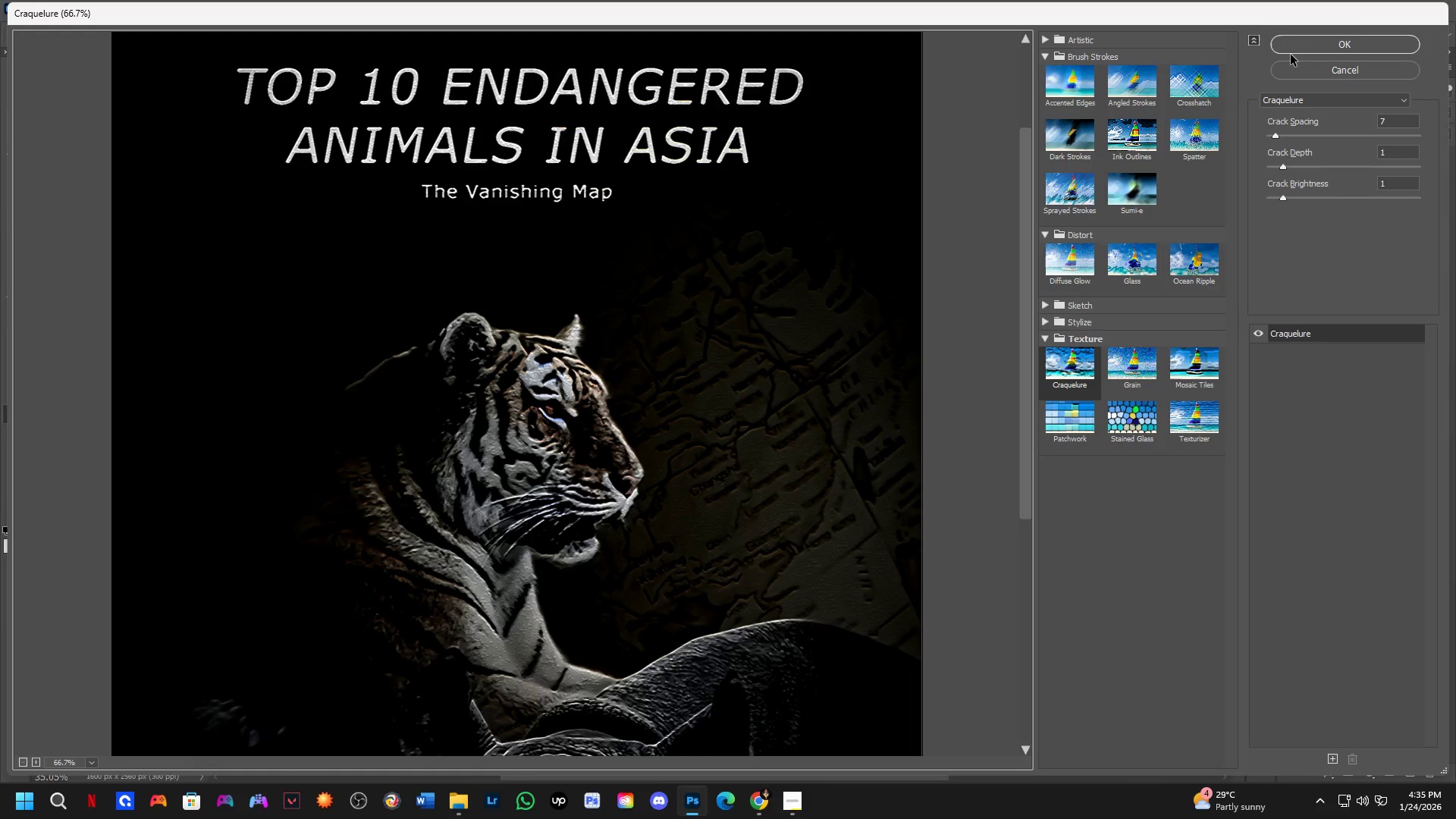 
left_click([1298, 46])
 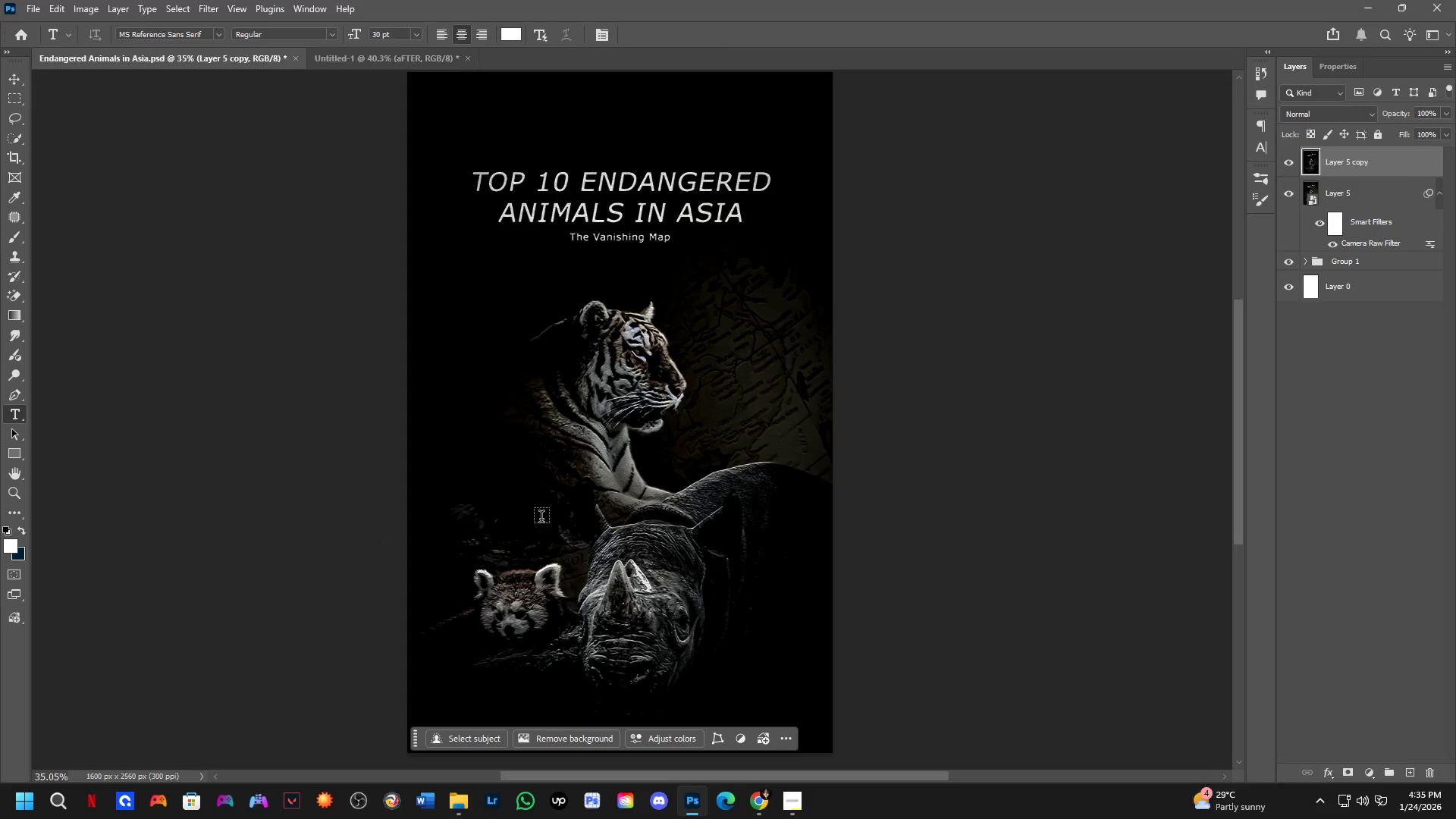 
key(Shift+ShiftLeft)
 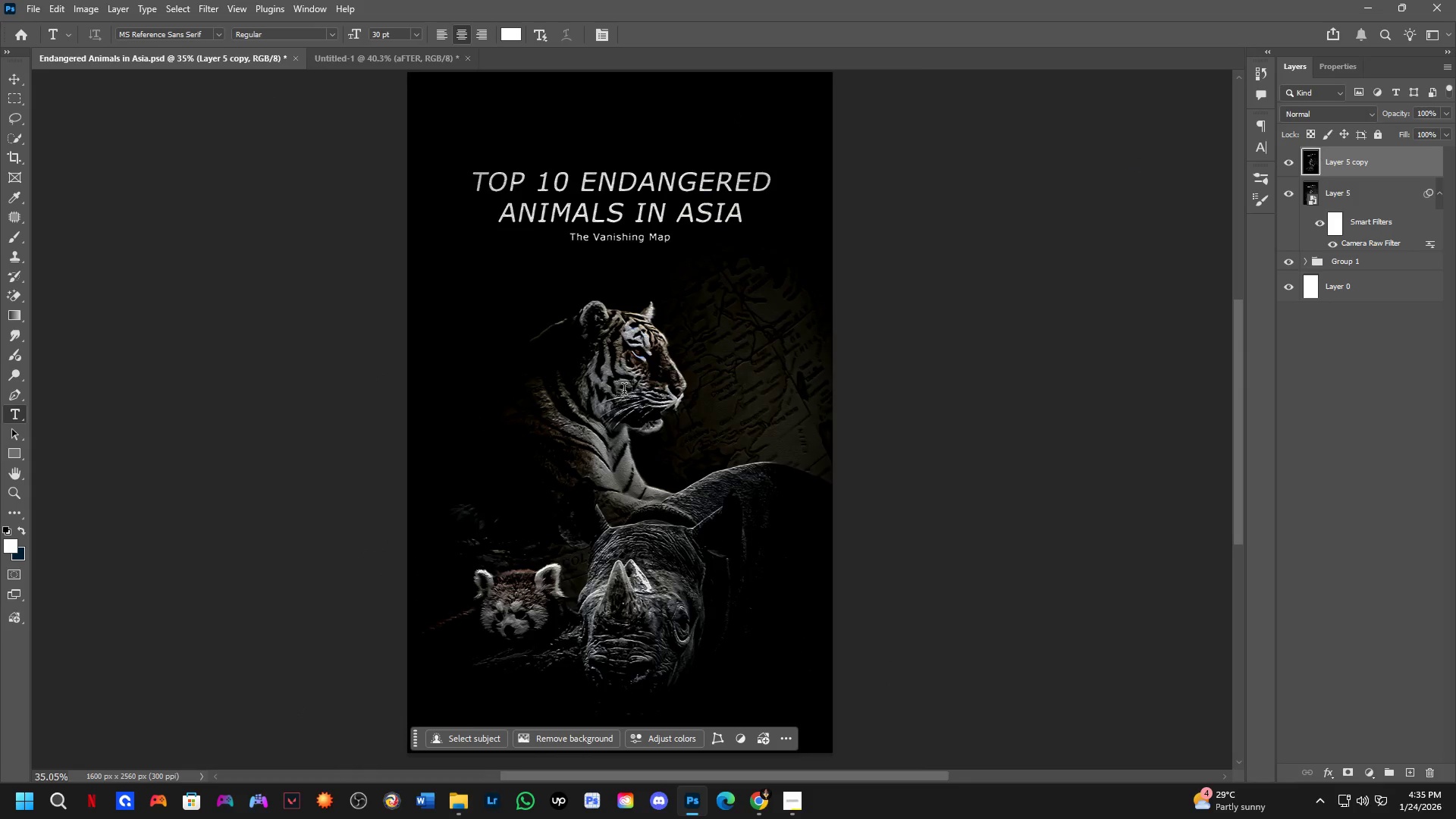 
key(Shift+ShiftLeft)
 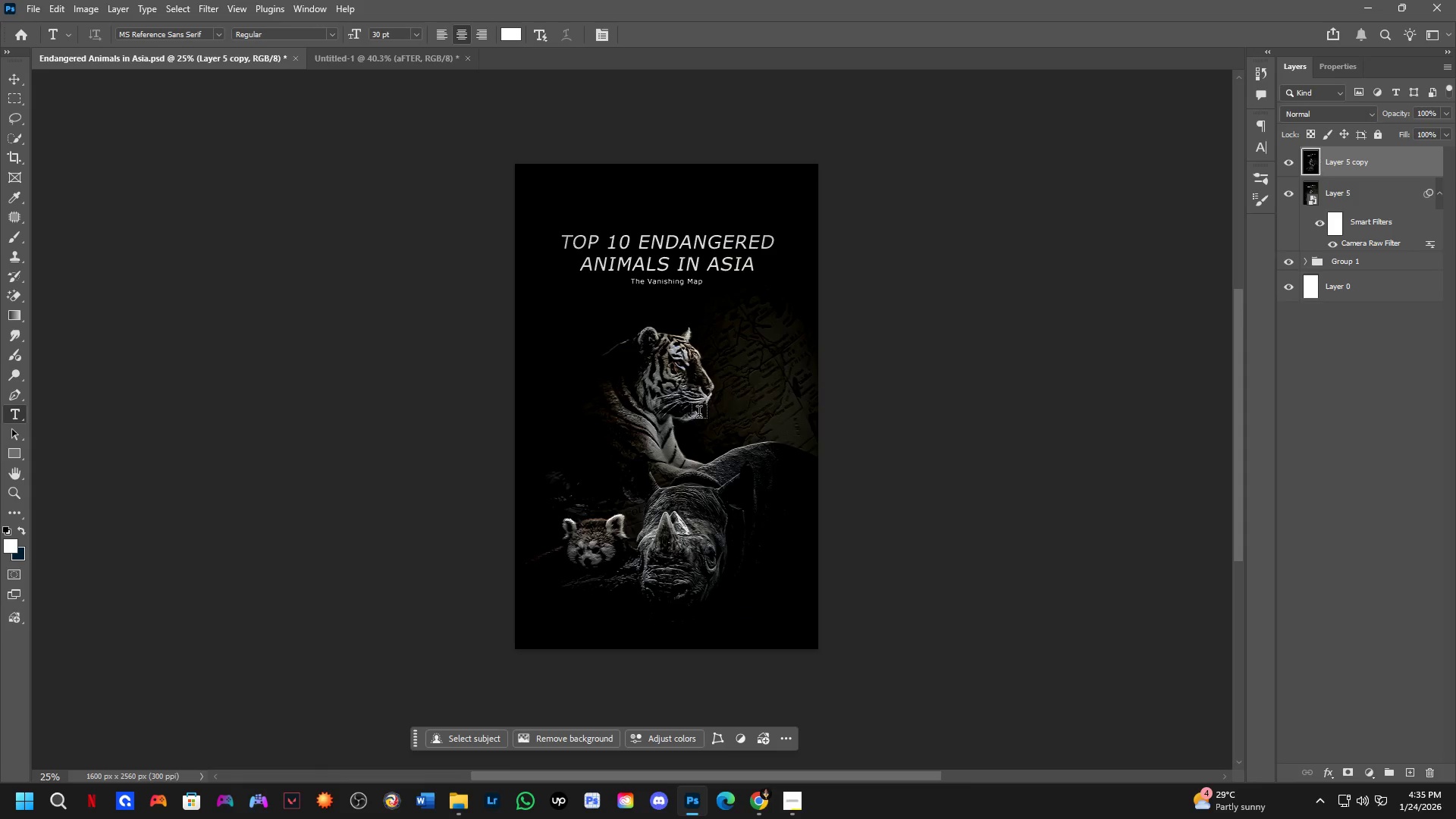 
scroll: coordinate [681, 386], scroll_direction: up, amount: 1.0
 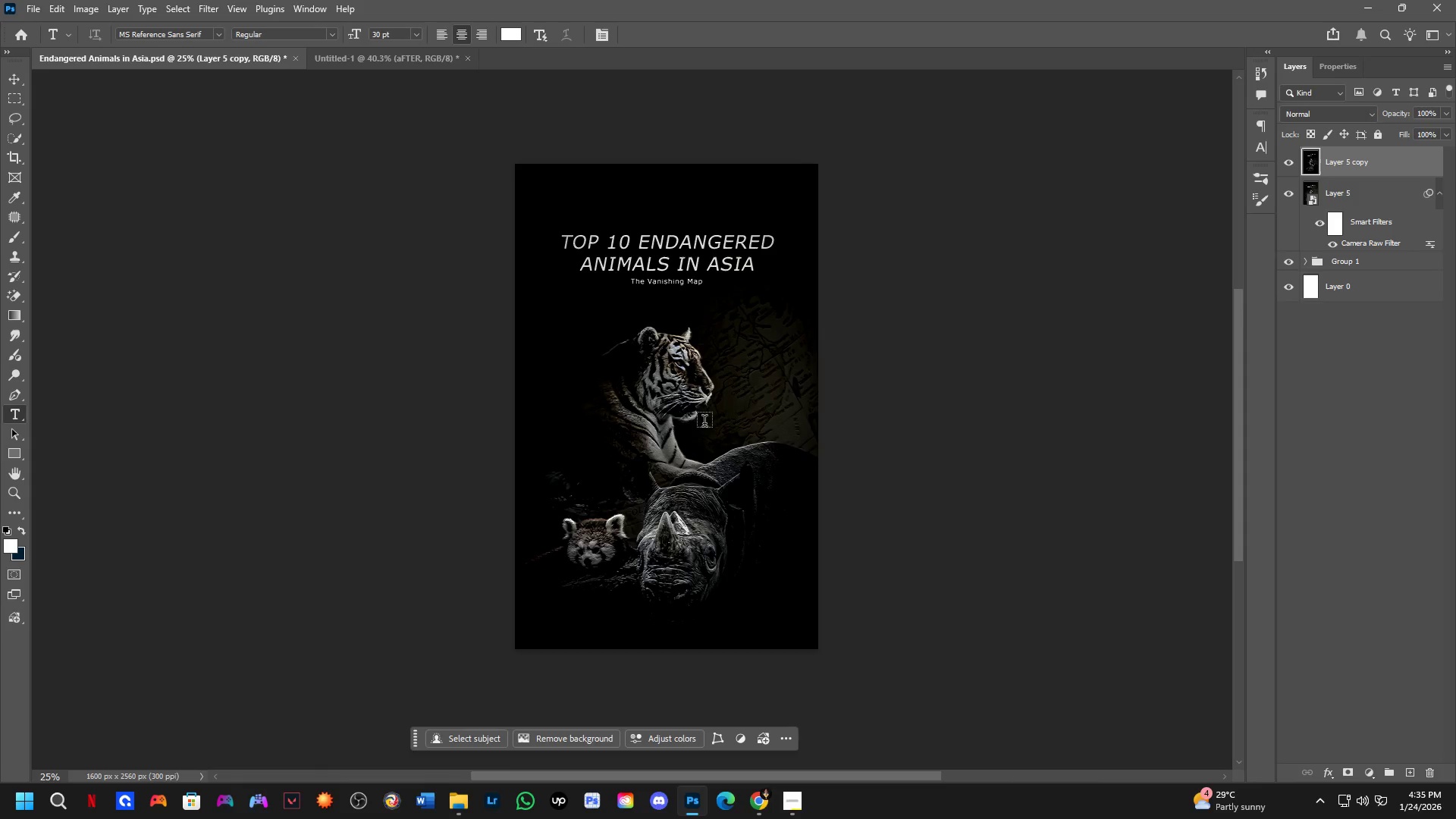 
hold_key(key=Space, duration=0.38)
 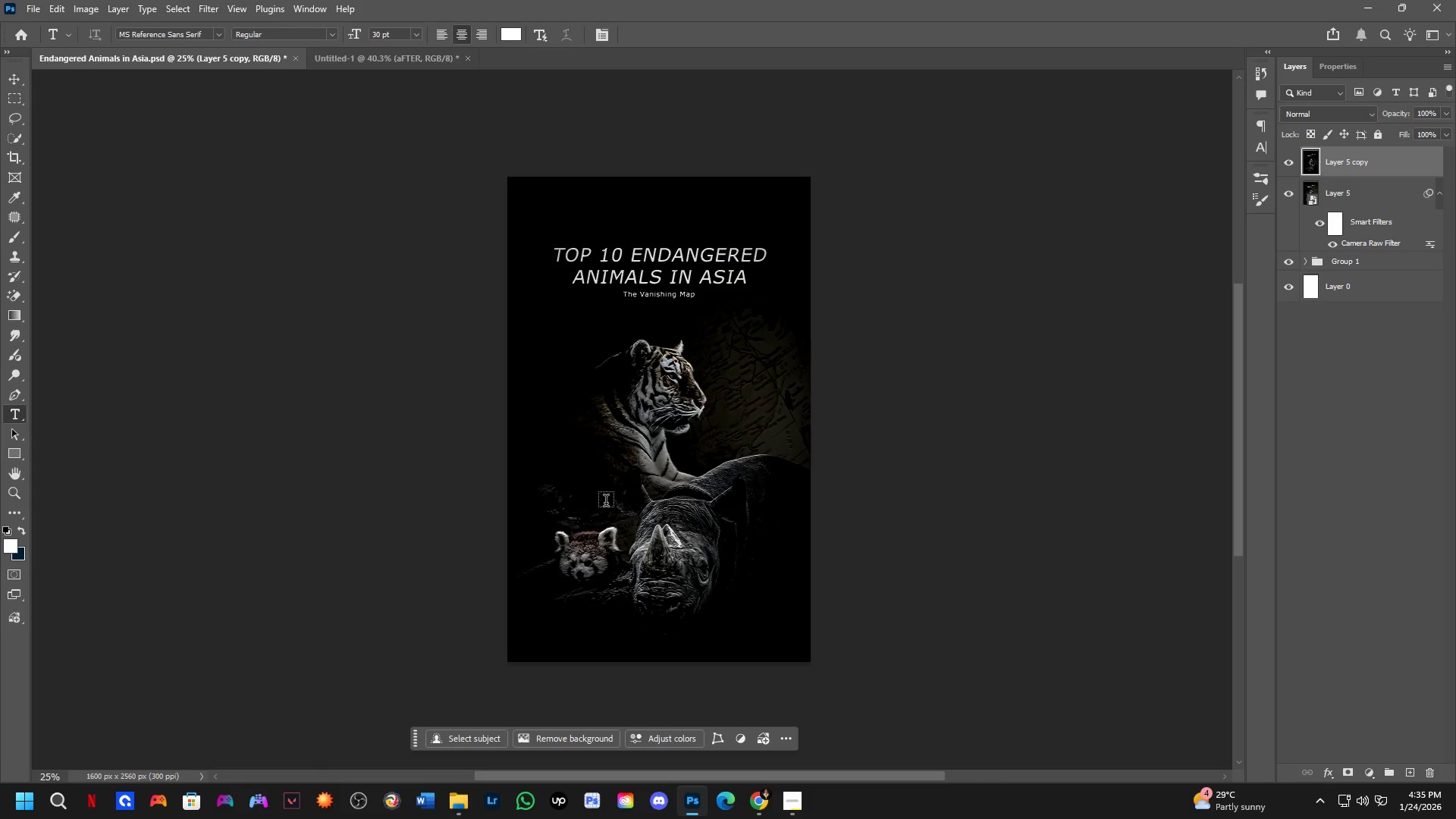 
left_click_drag(start_coordinate=[699, 439], to_coordinate=[692, 451])
 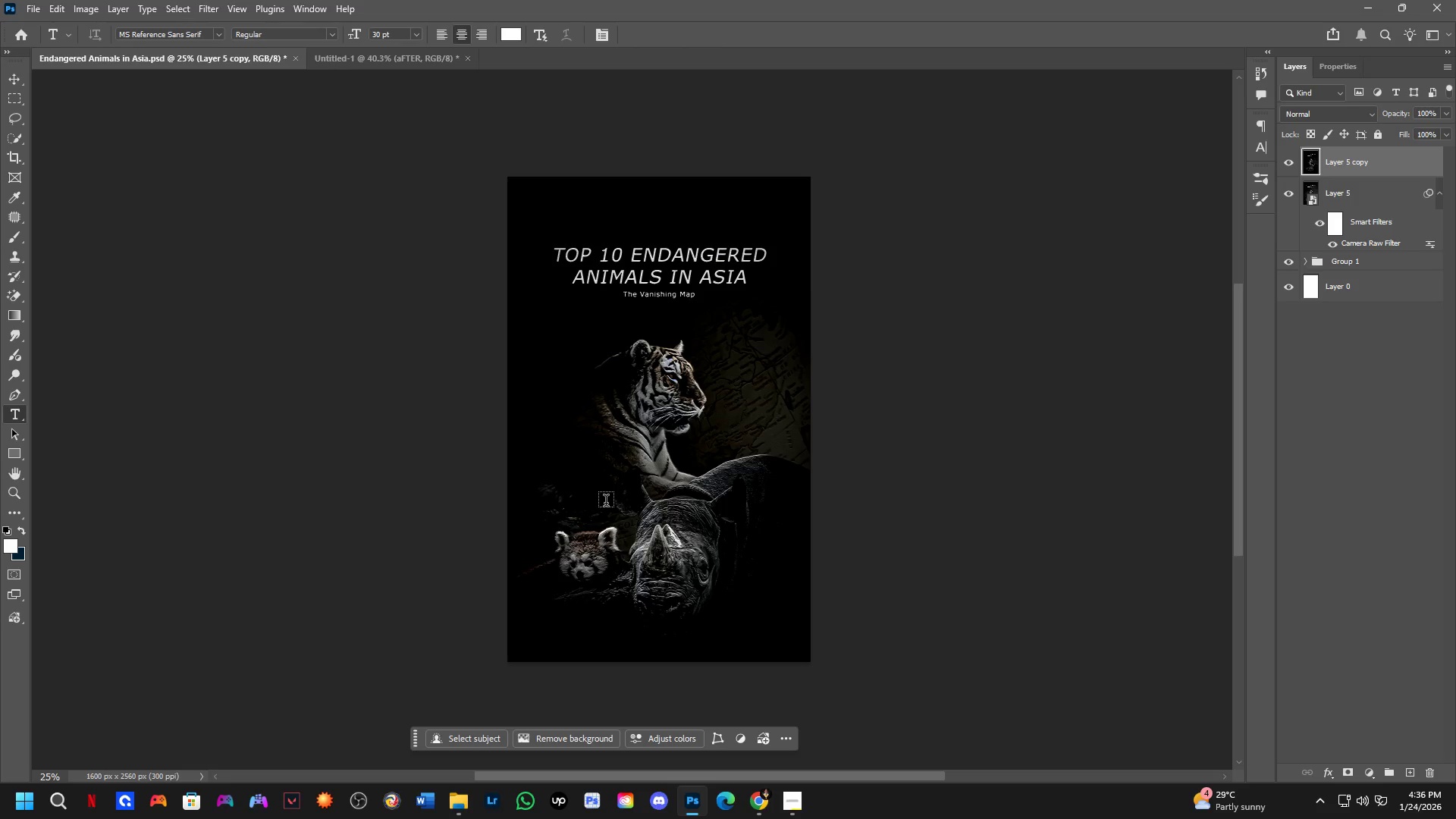 
wait(63.3)
 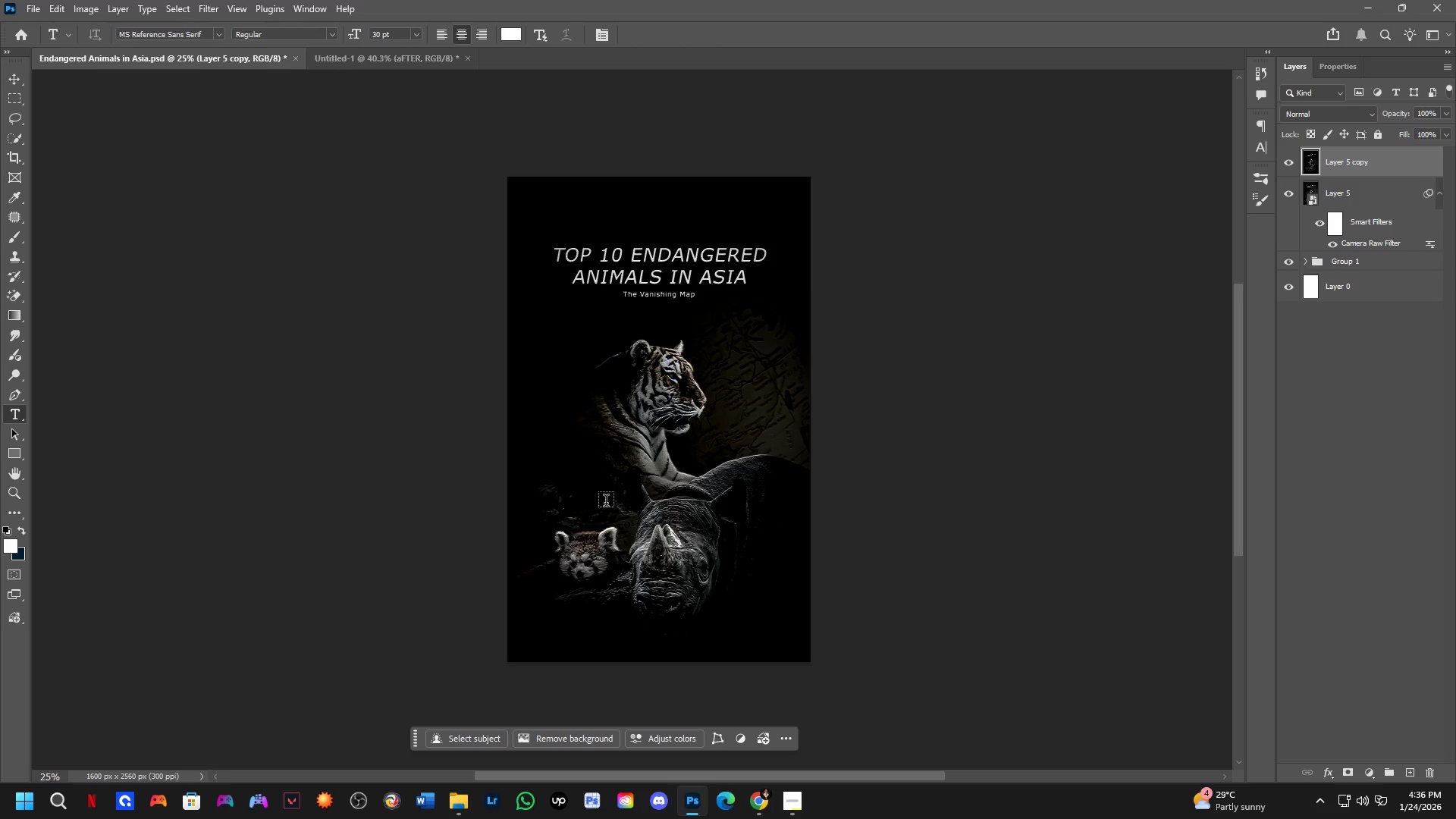 
scroll: coordinate [606, 503], scroll_direction: down, amount: 1.0
 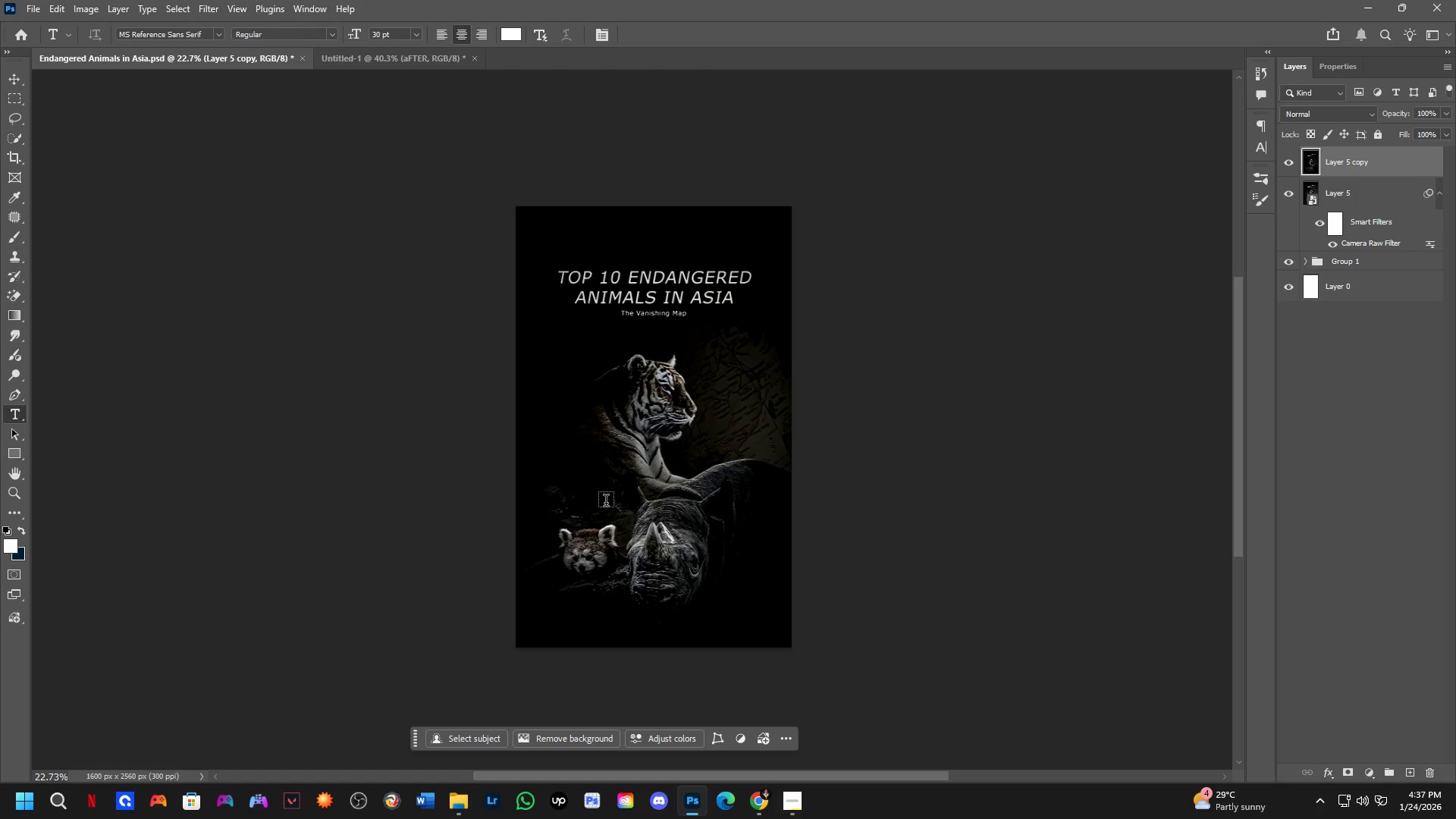 
wait(13.07)
 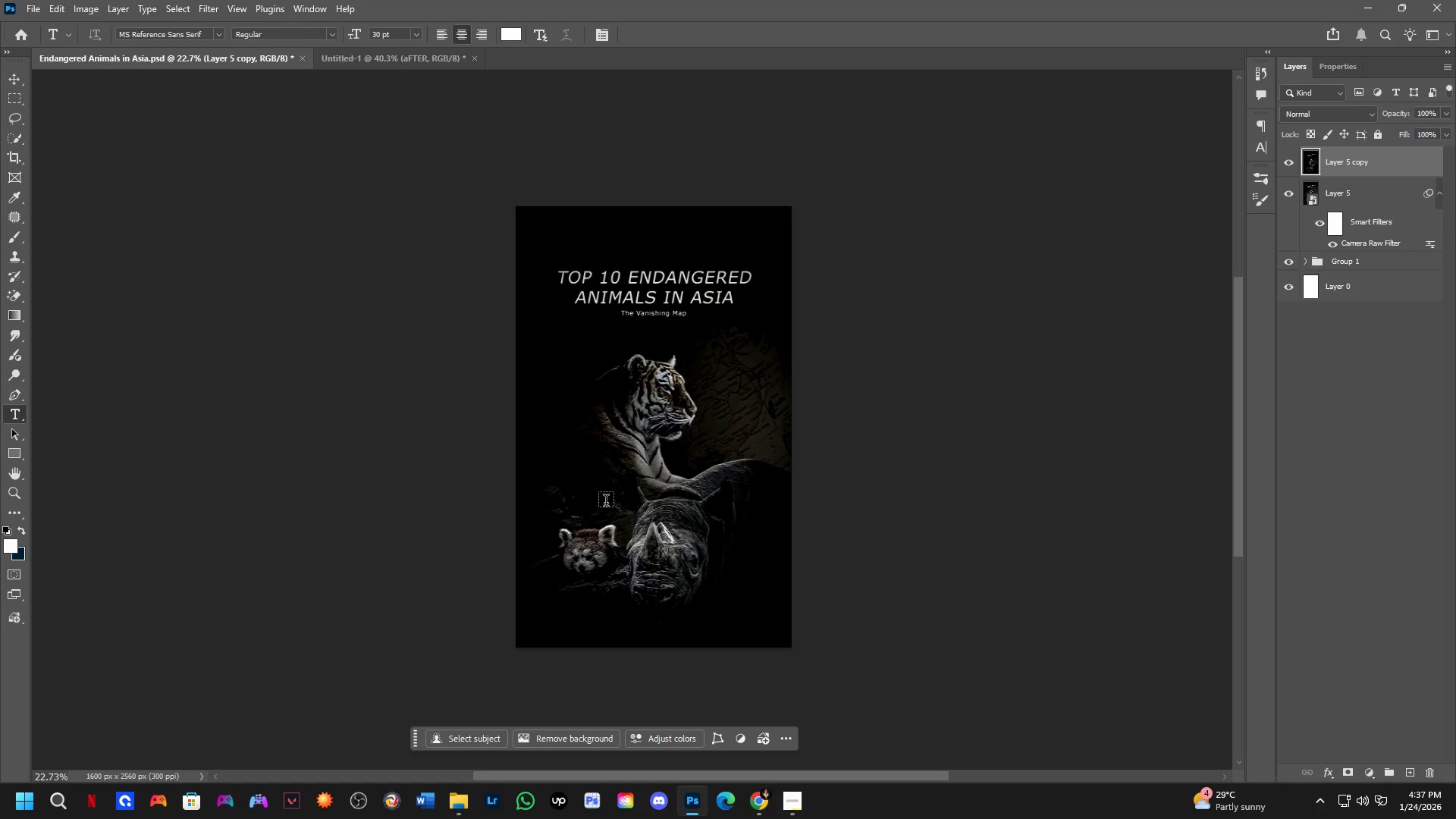 
key(Alt+AltLeft)
 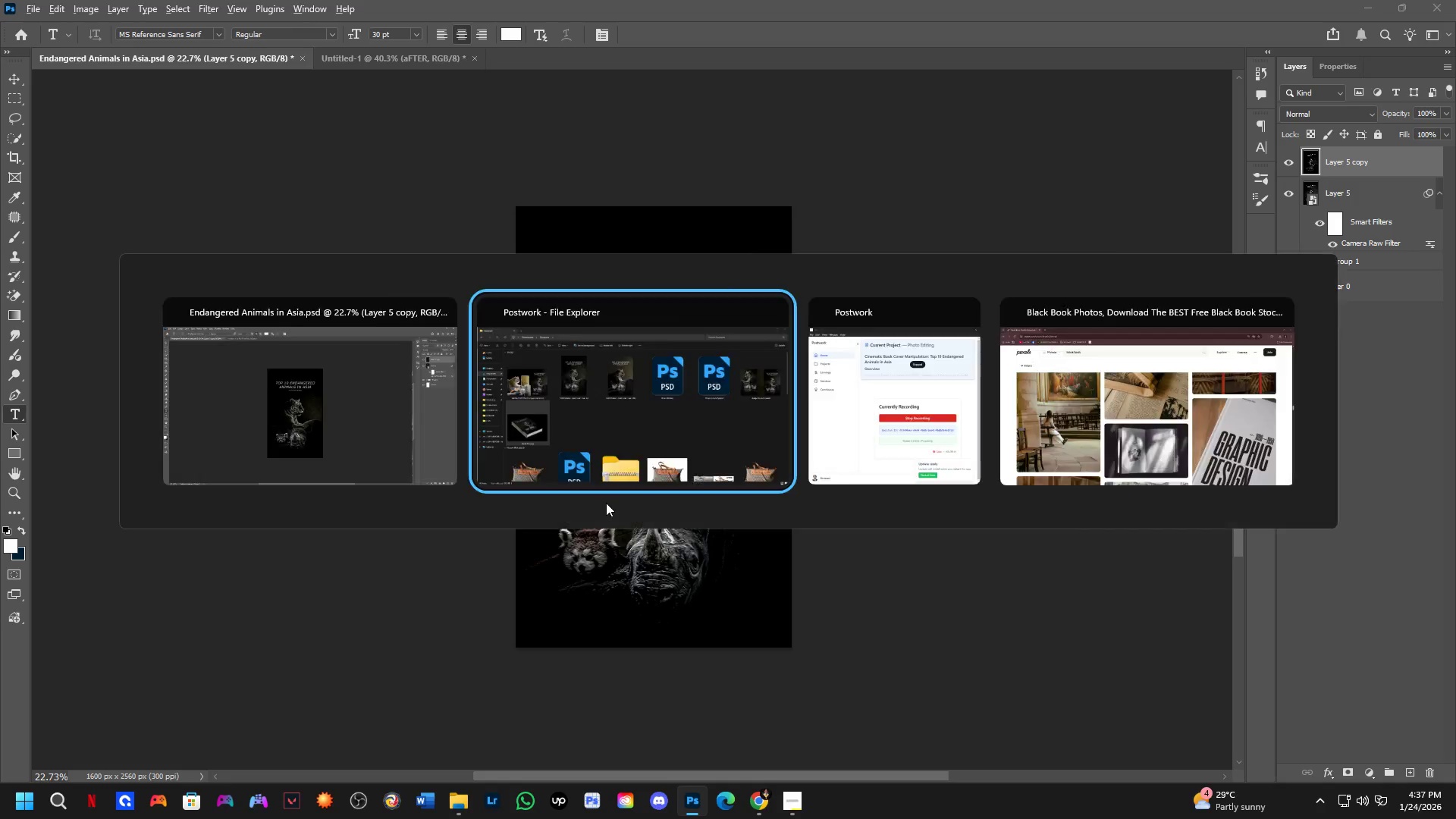 
key(Alt+Tab)
 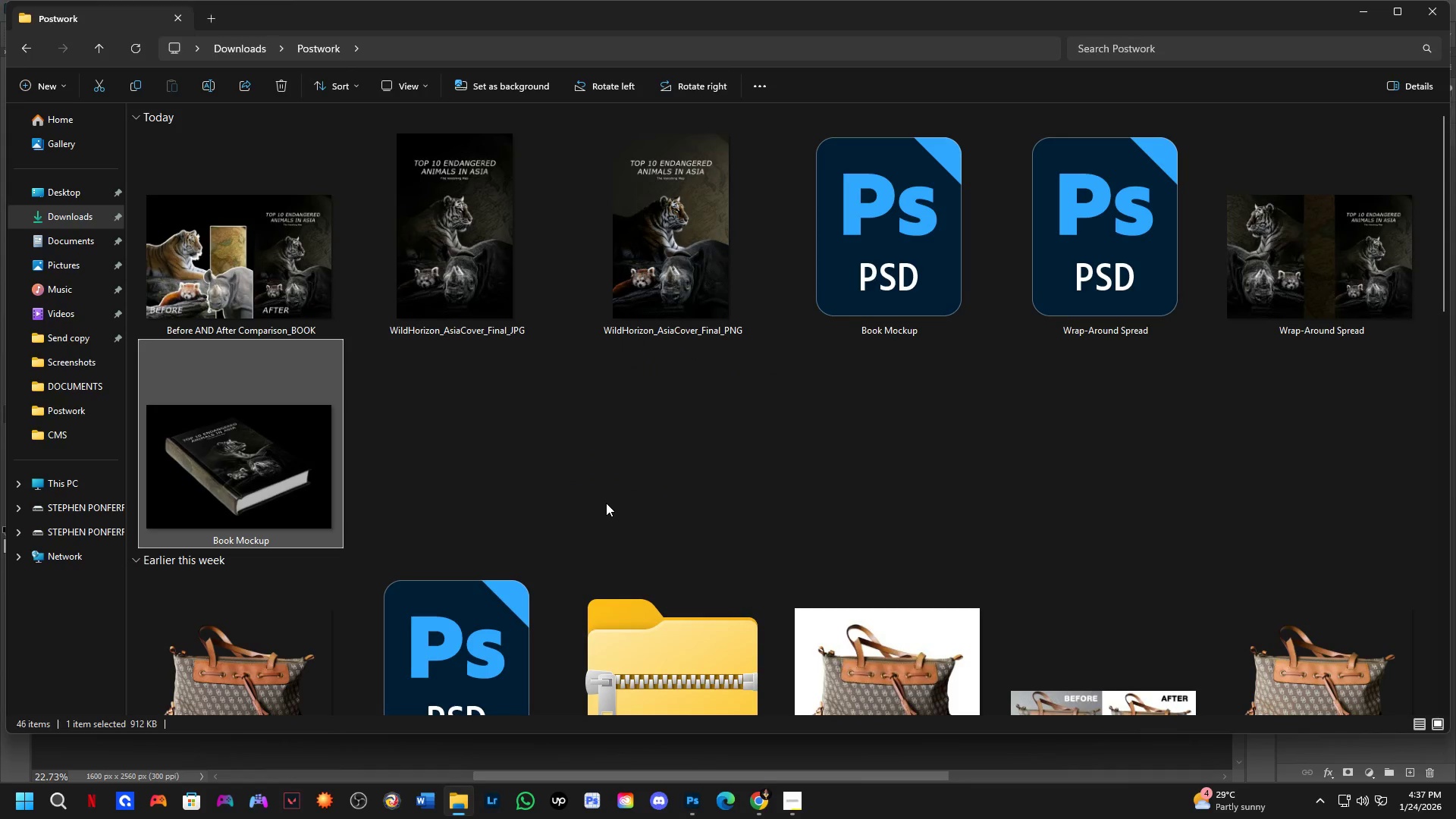 
key(Alt+Tab)
 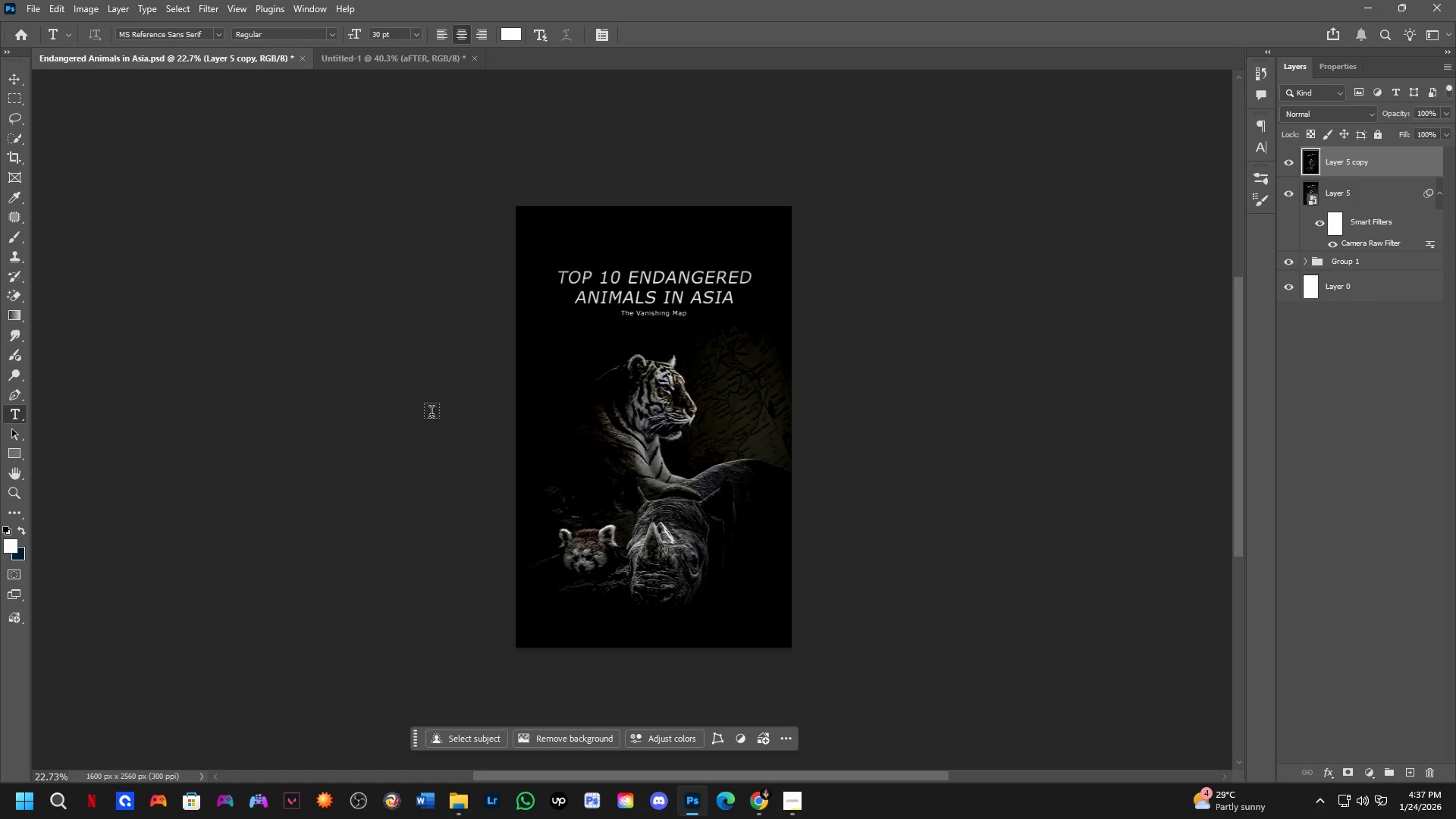 
scroll: coordinate [656, 229], scroll_direction: up, amount: 23.0
 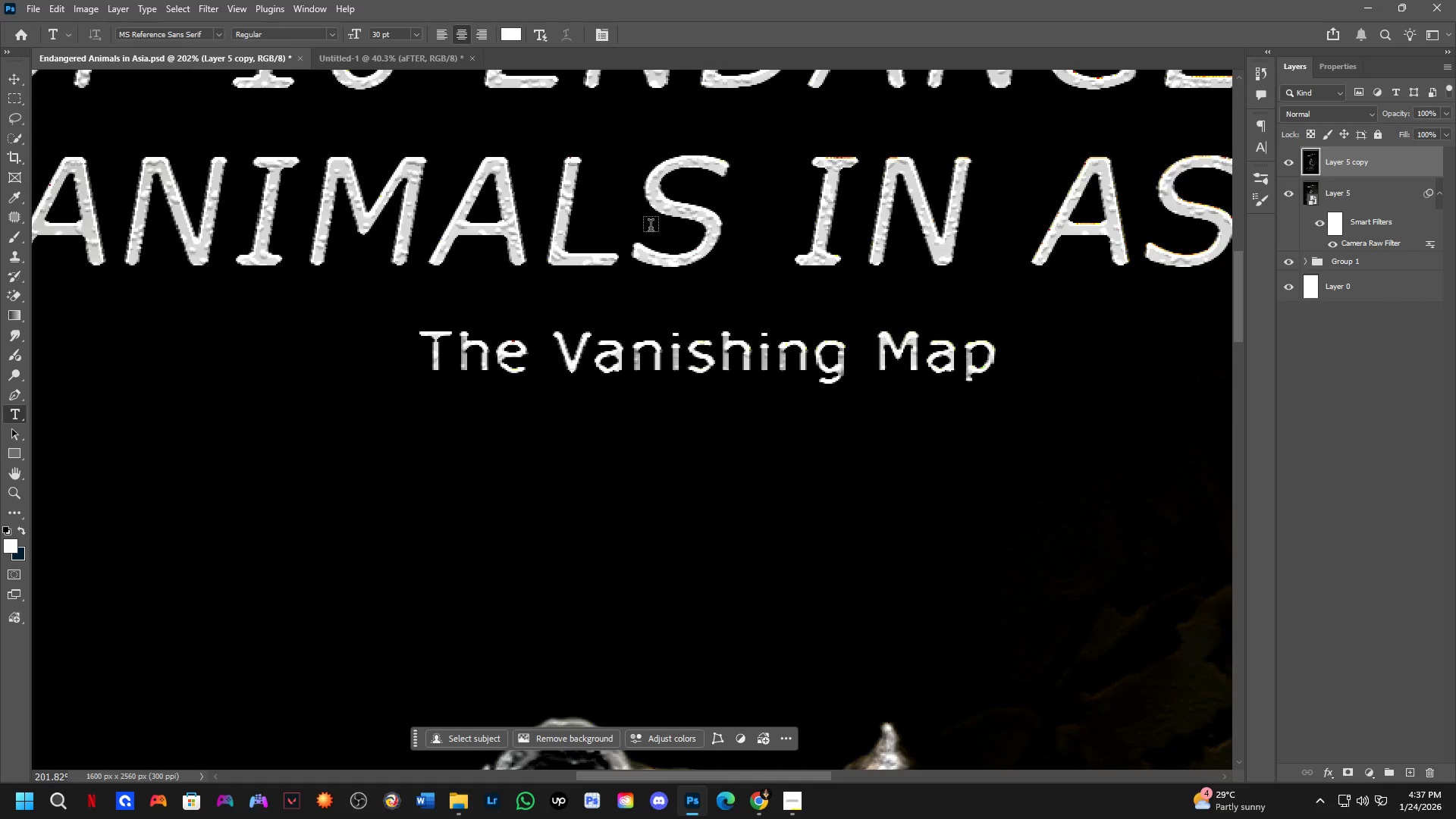 
key(Shift+ShiftLeft)
 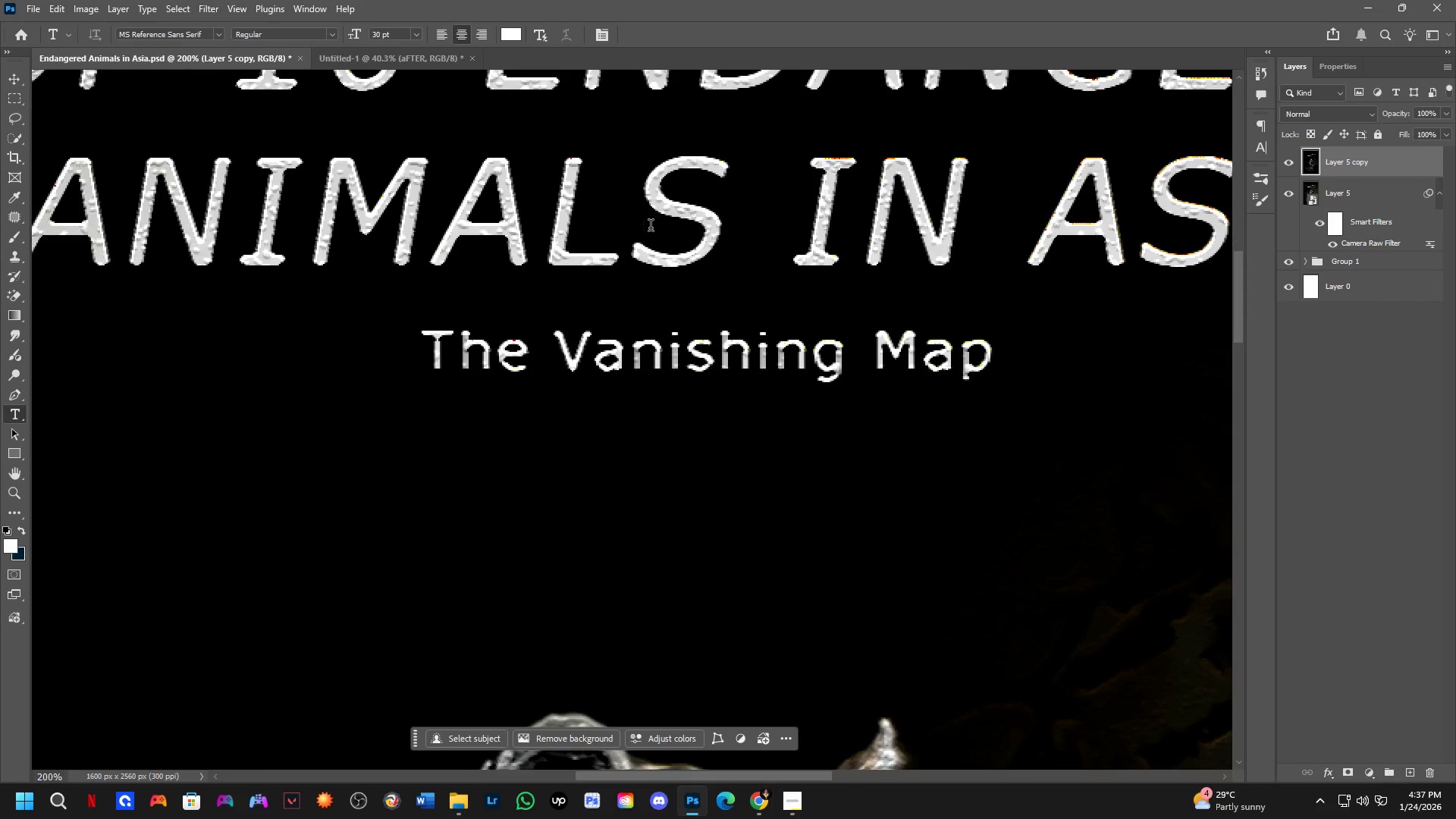 
hold_key(key=Space, duration=0.52)
 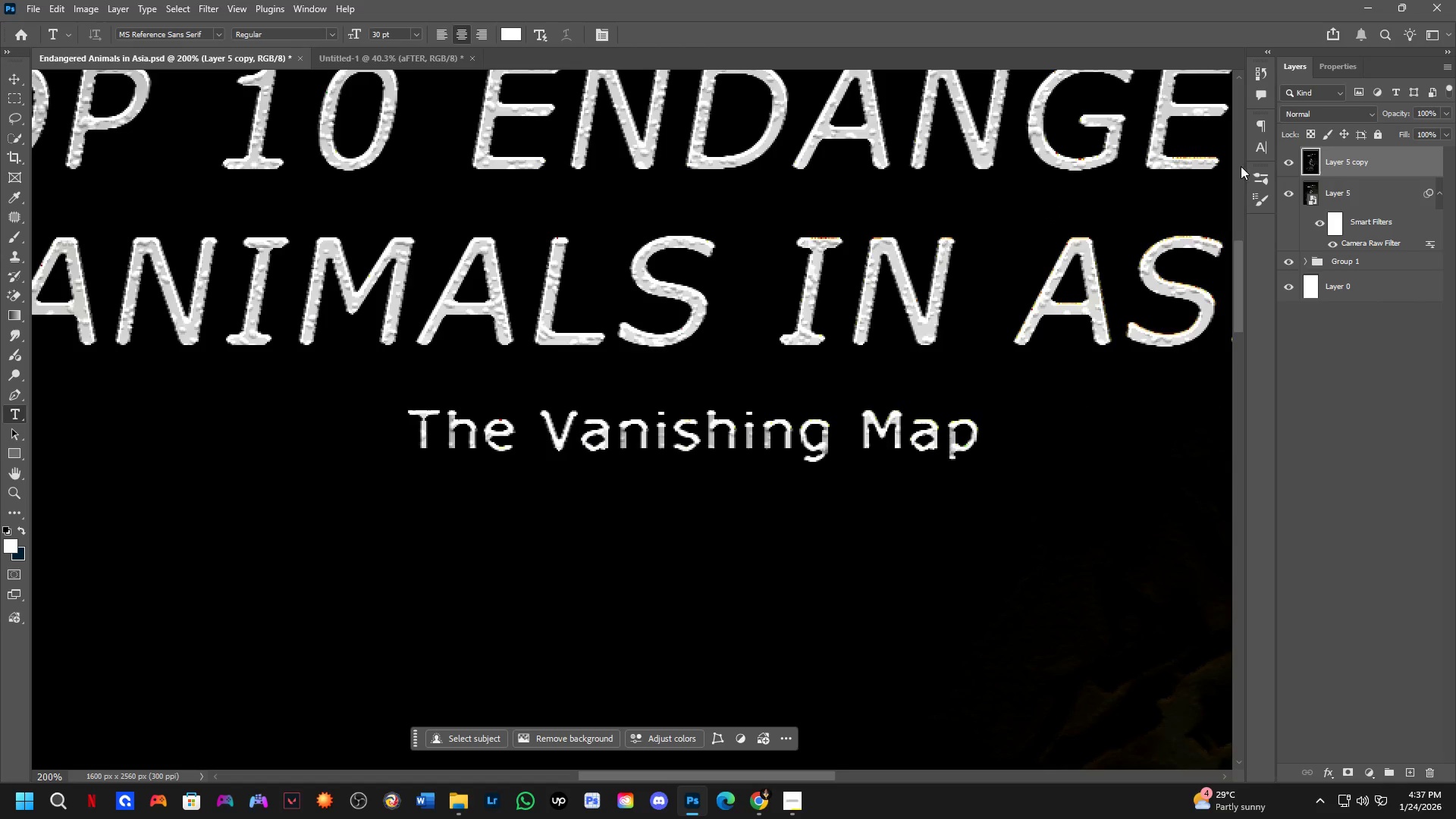 
scroll: coordinate [651, 228], scroll_direction: down, amount: 1.0
 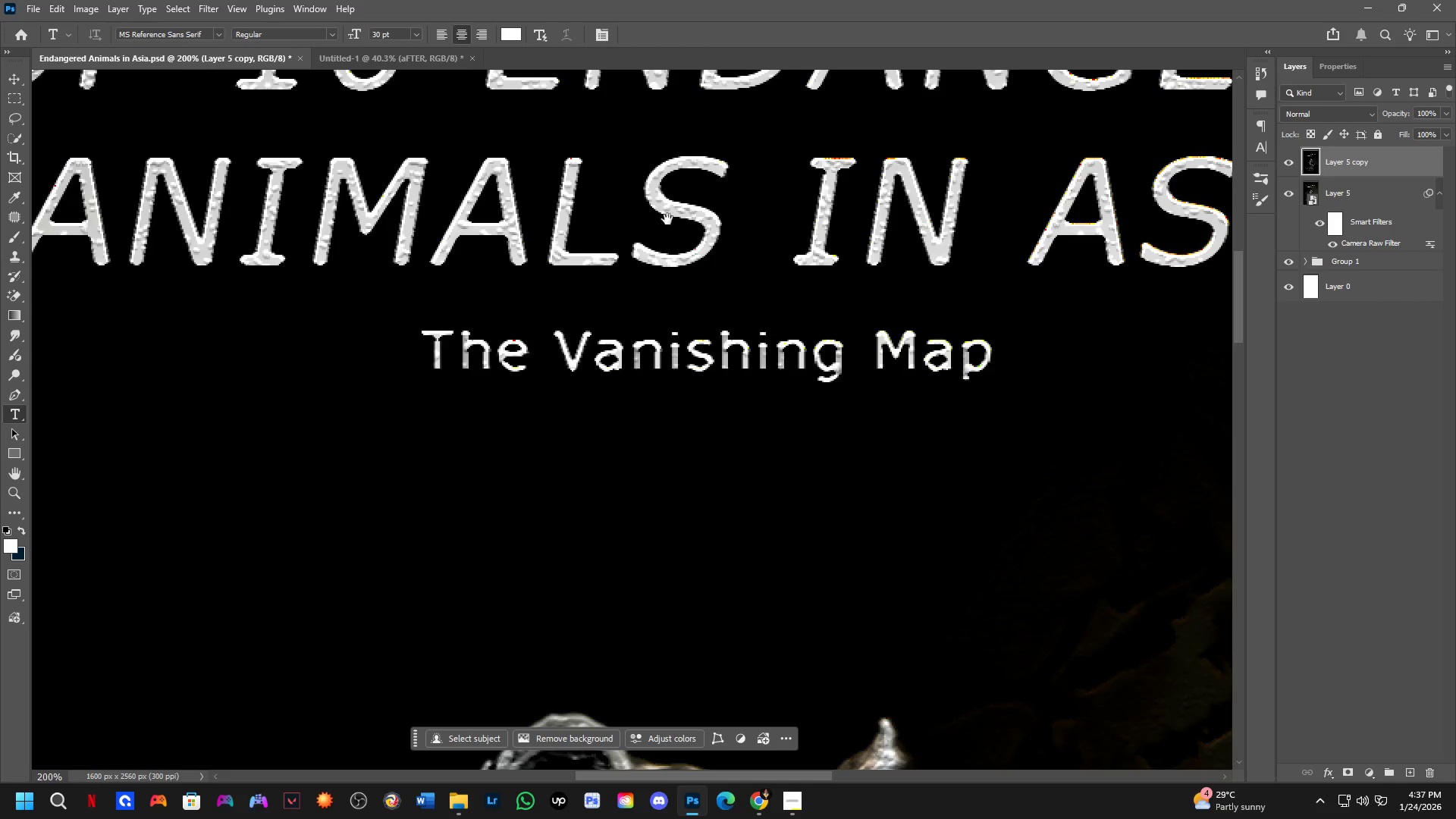 
left_click_drag(start_coordinate=[677, 227], to_coordinate=[664, 303])
 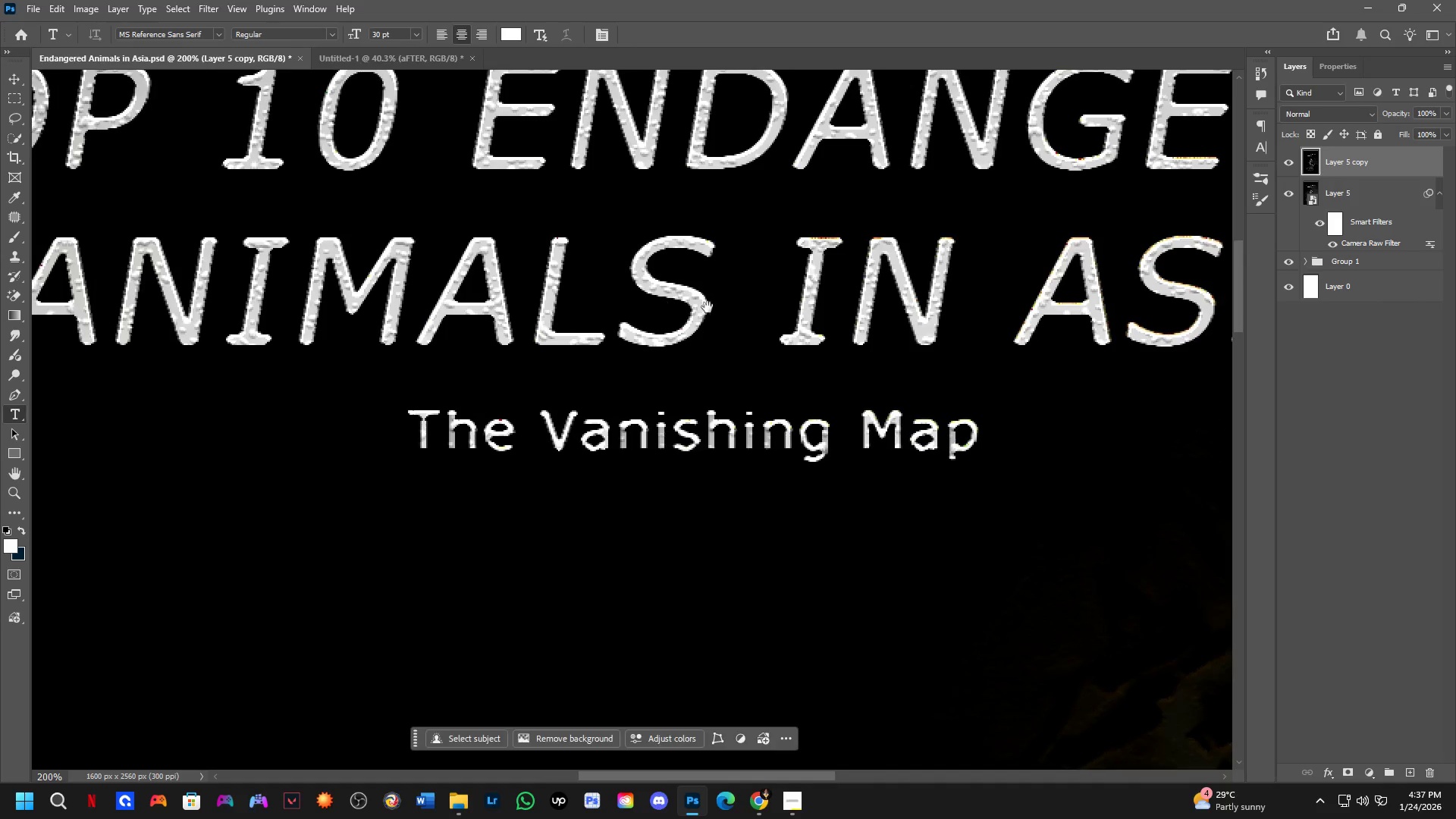 
hold_key(key=Space, duration=2.08)
 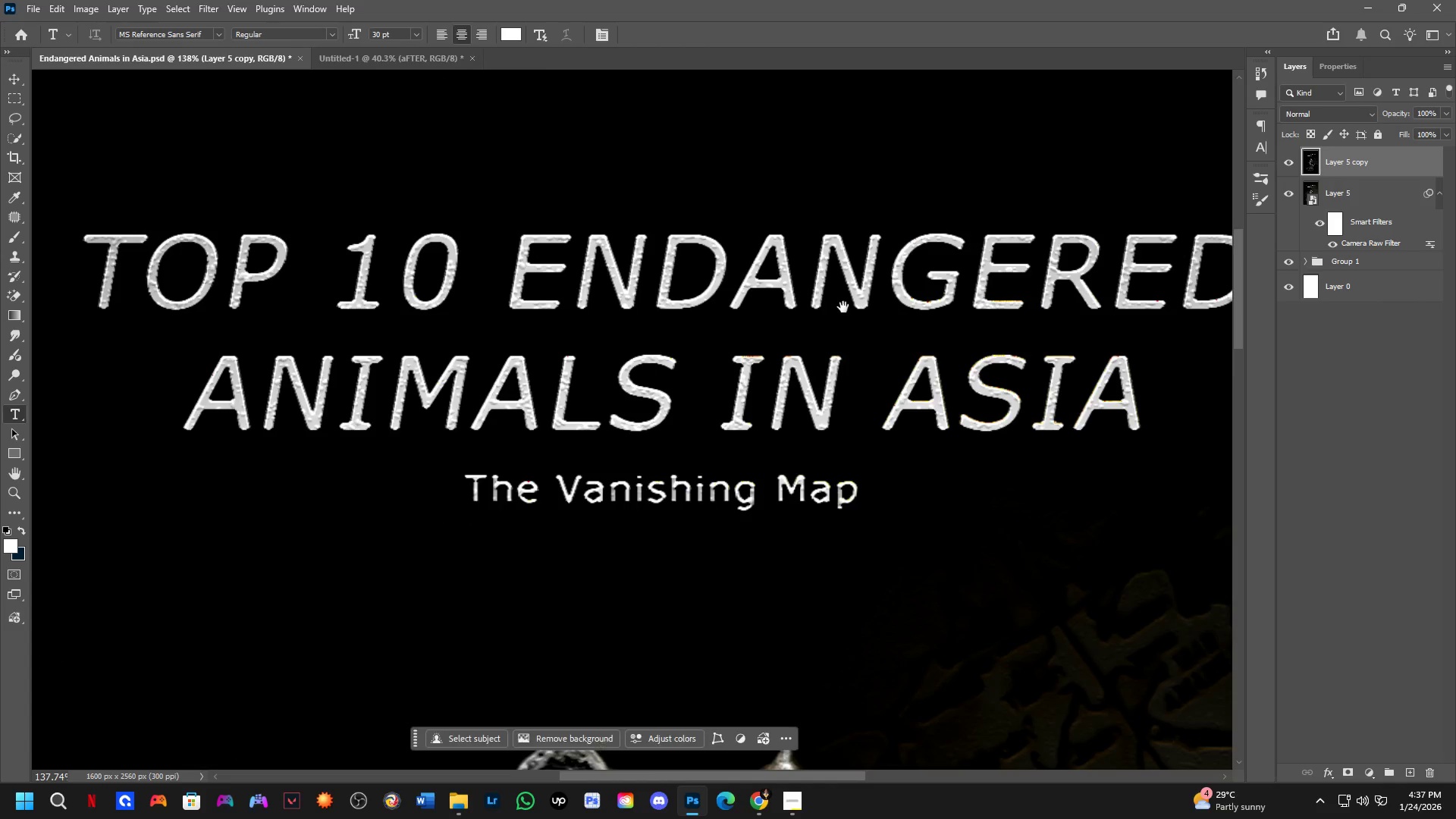 
hold_key(key=Space, duration=0.58)
 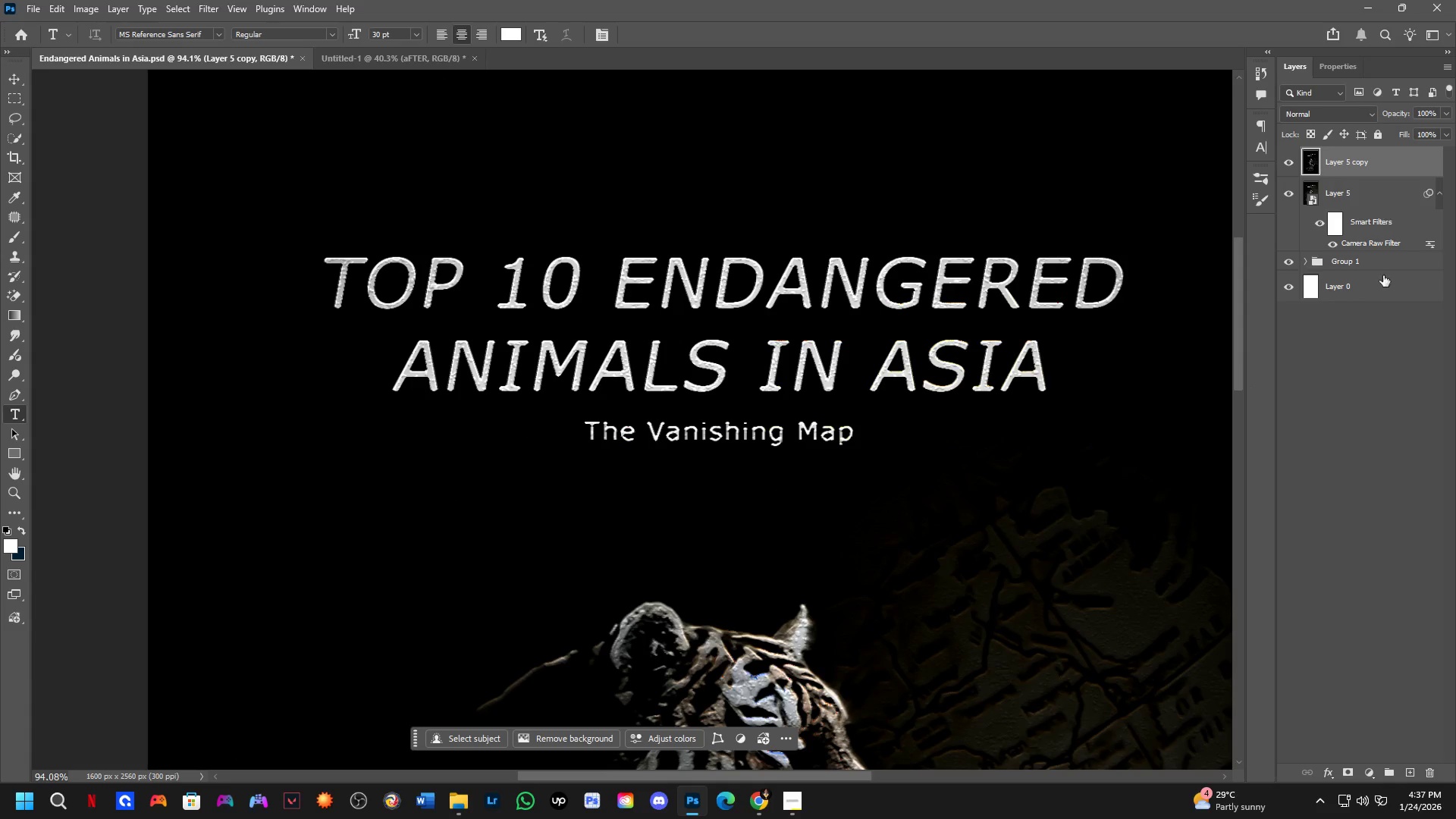 
scroll: coordinate [742, 504], scroll_direction: down, amount: 4.0
 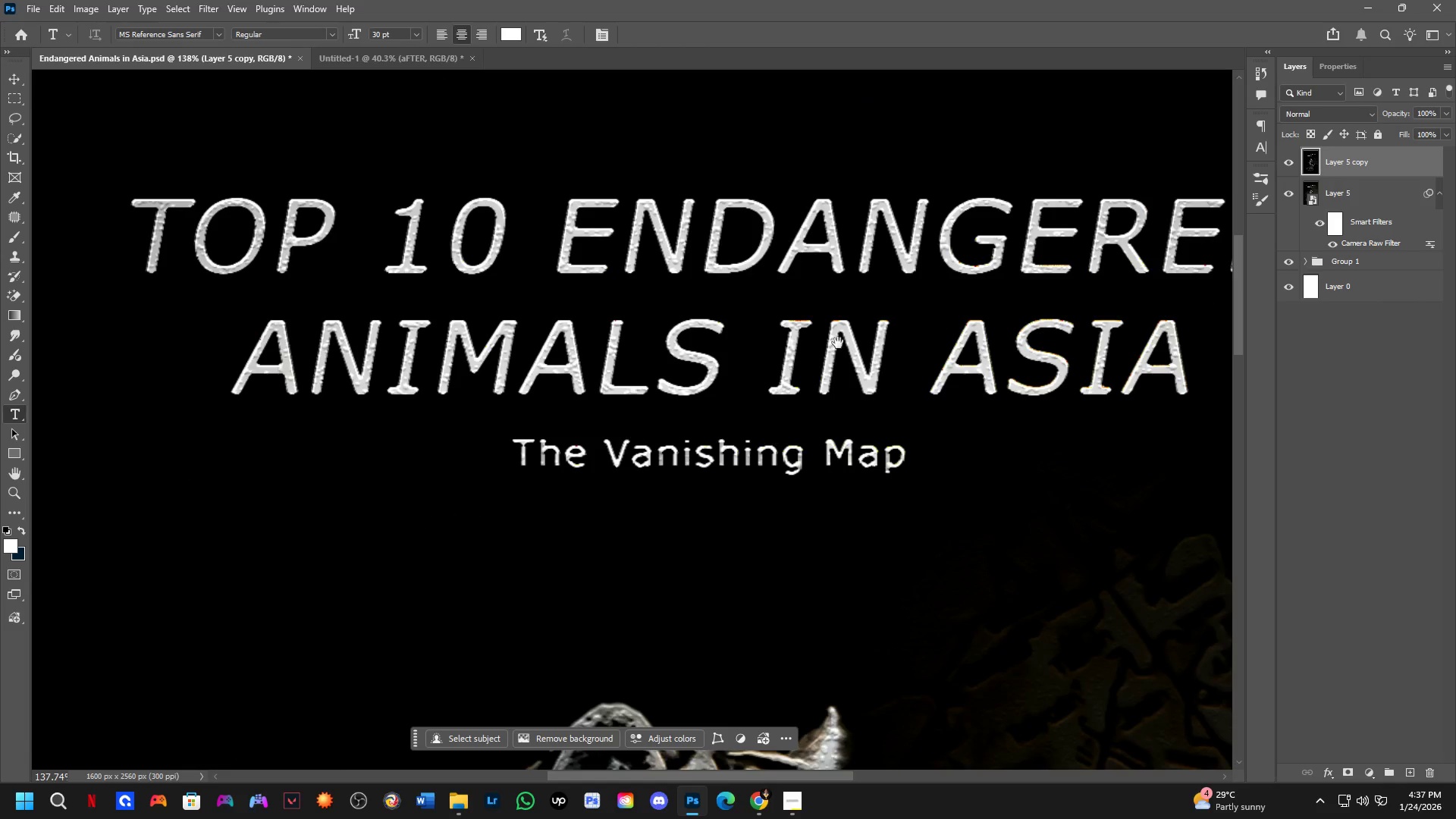 
left_click_drag(start_coordinate=[891, 271], to_coordinate=[843, 307])
 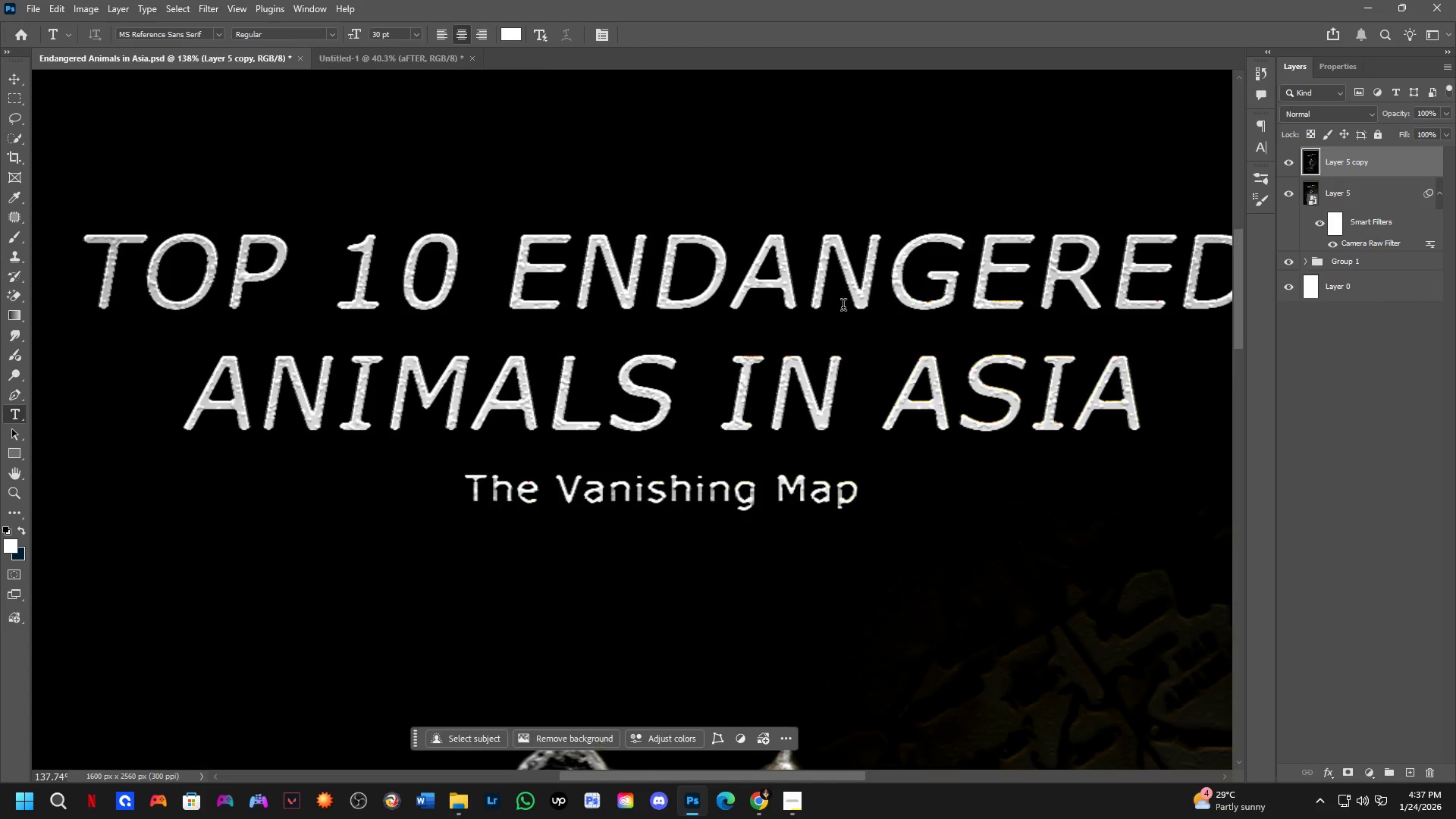 
scroll: coordinate [843, 307], scroll_direction: down, amount: 4.0
 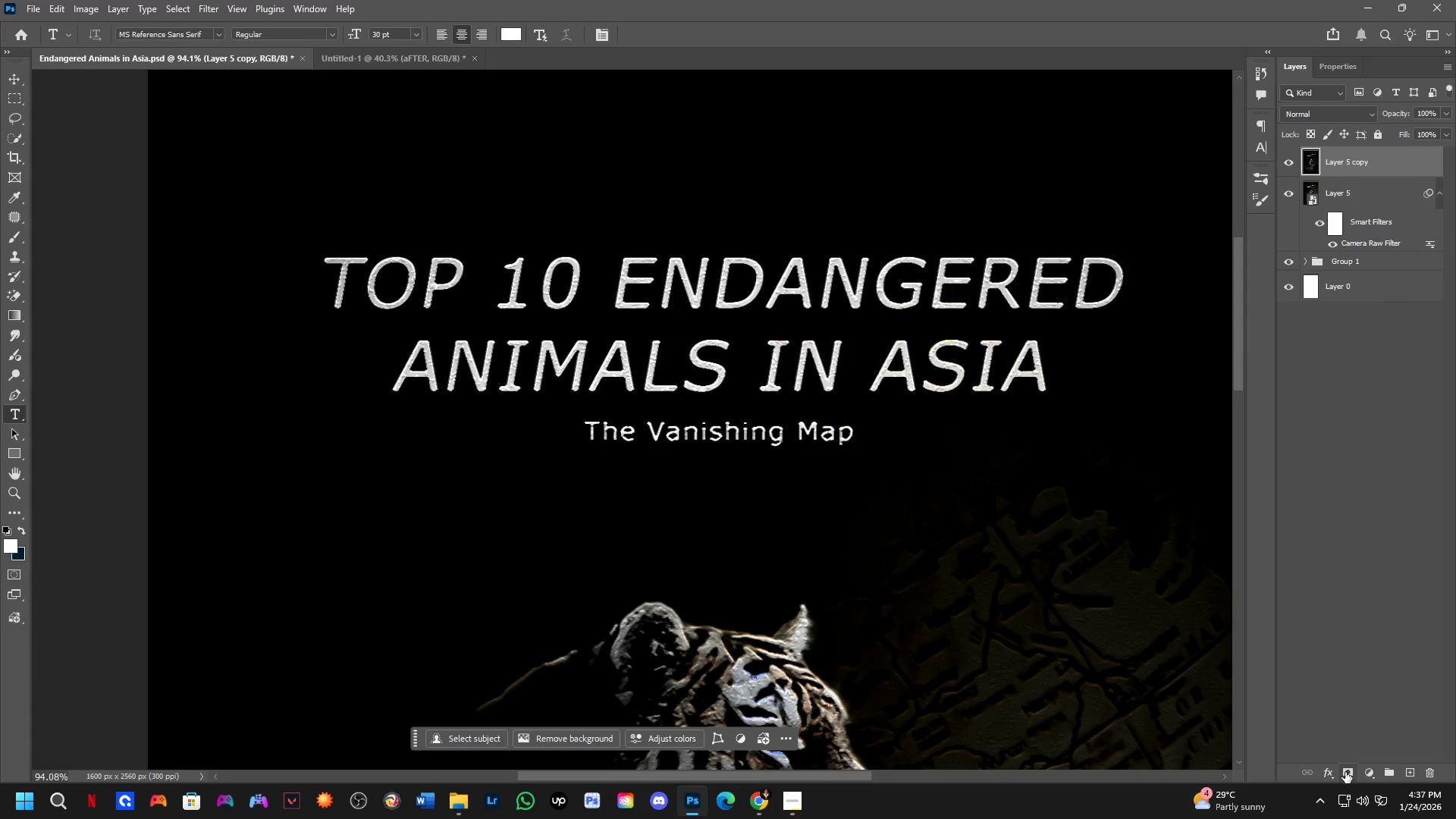 
hold_key(key=Space, duration=0.31)
 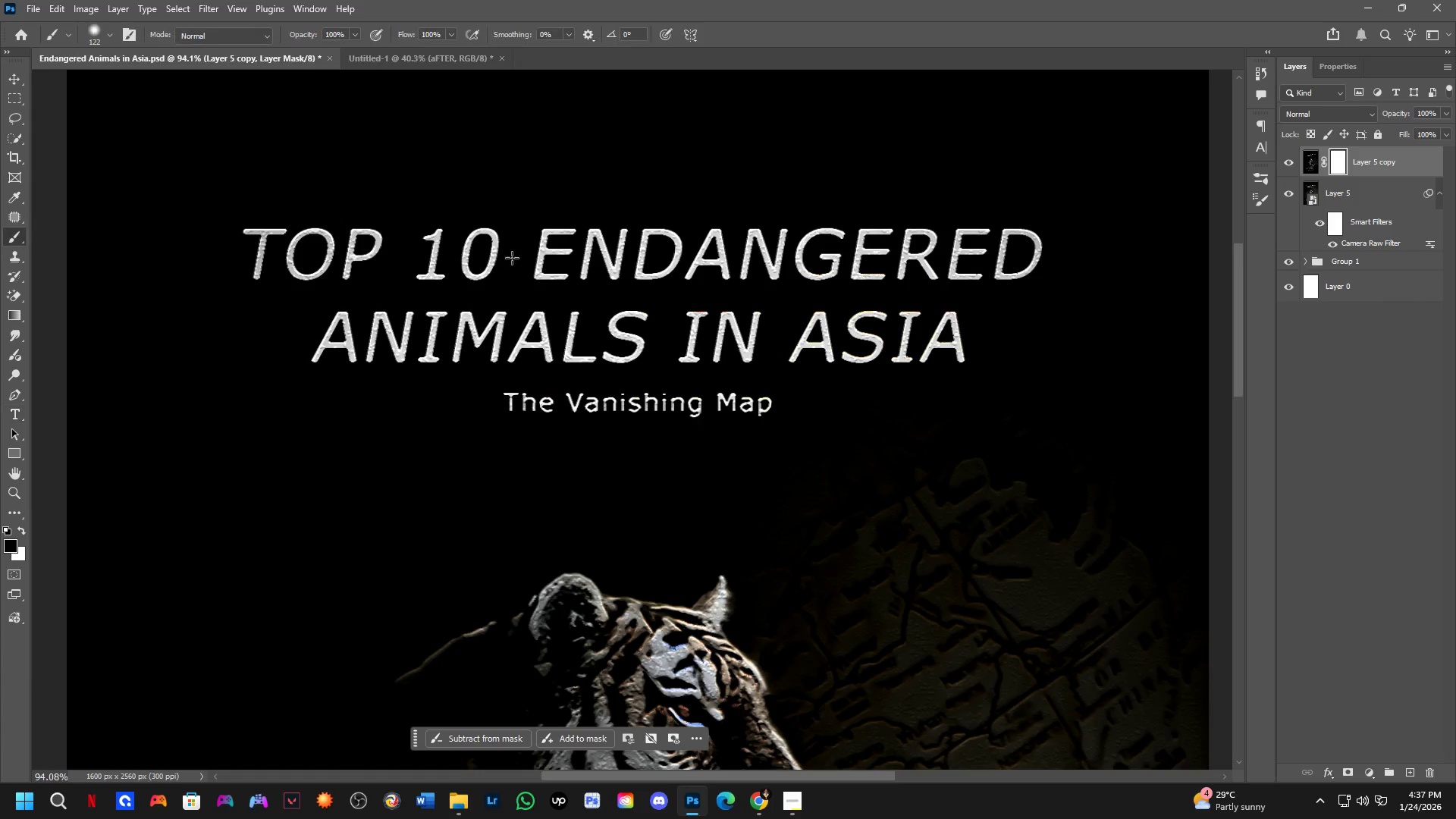 
left_click_drag(start_coordinate=[667, 356], to_coordinate=[585, 327])
 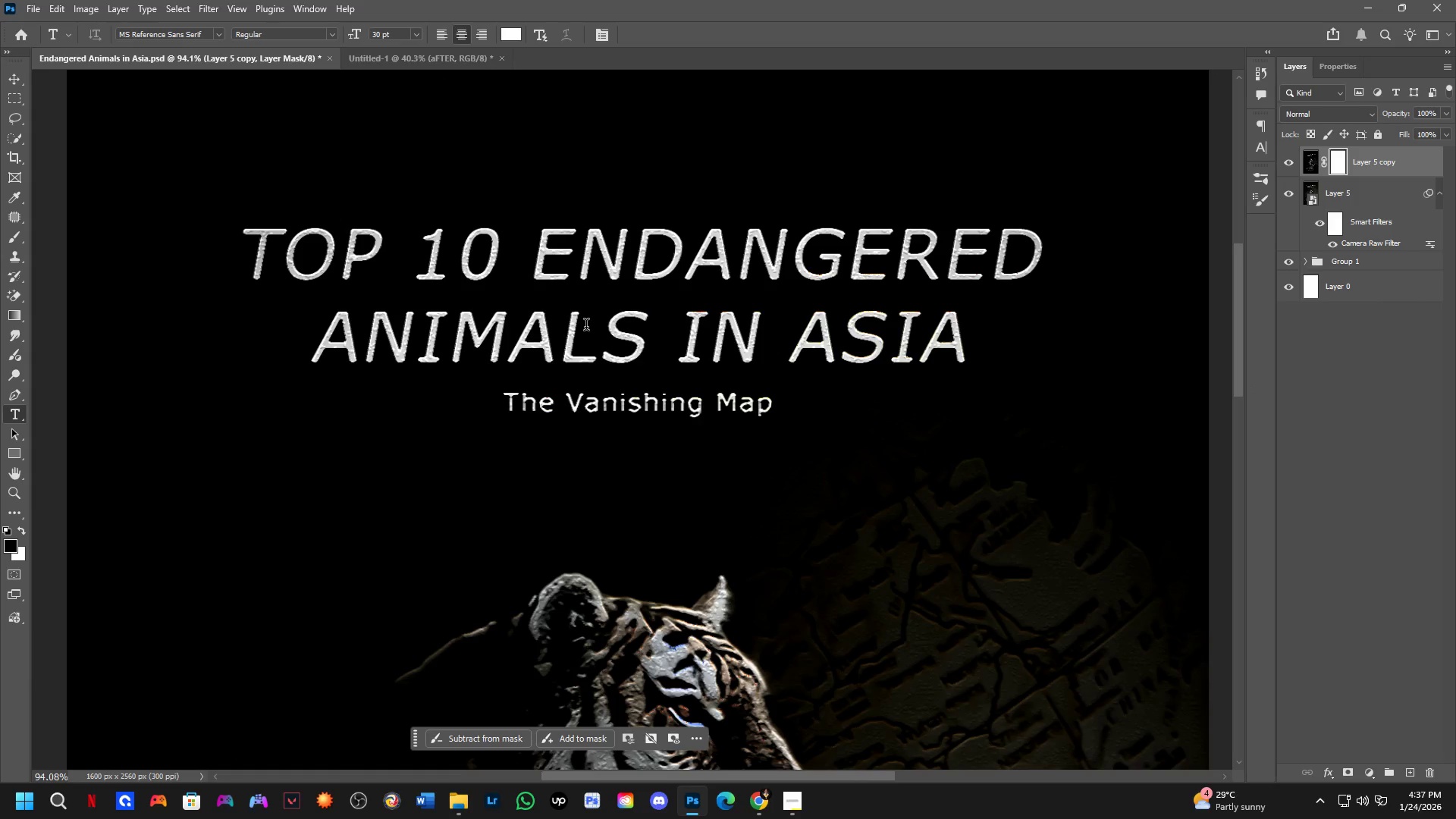 
key(B)
 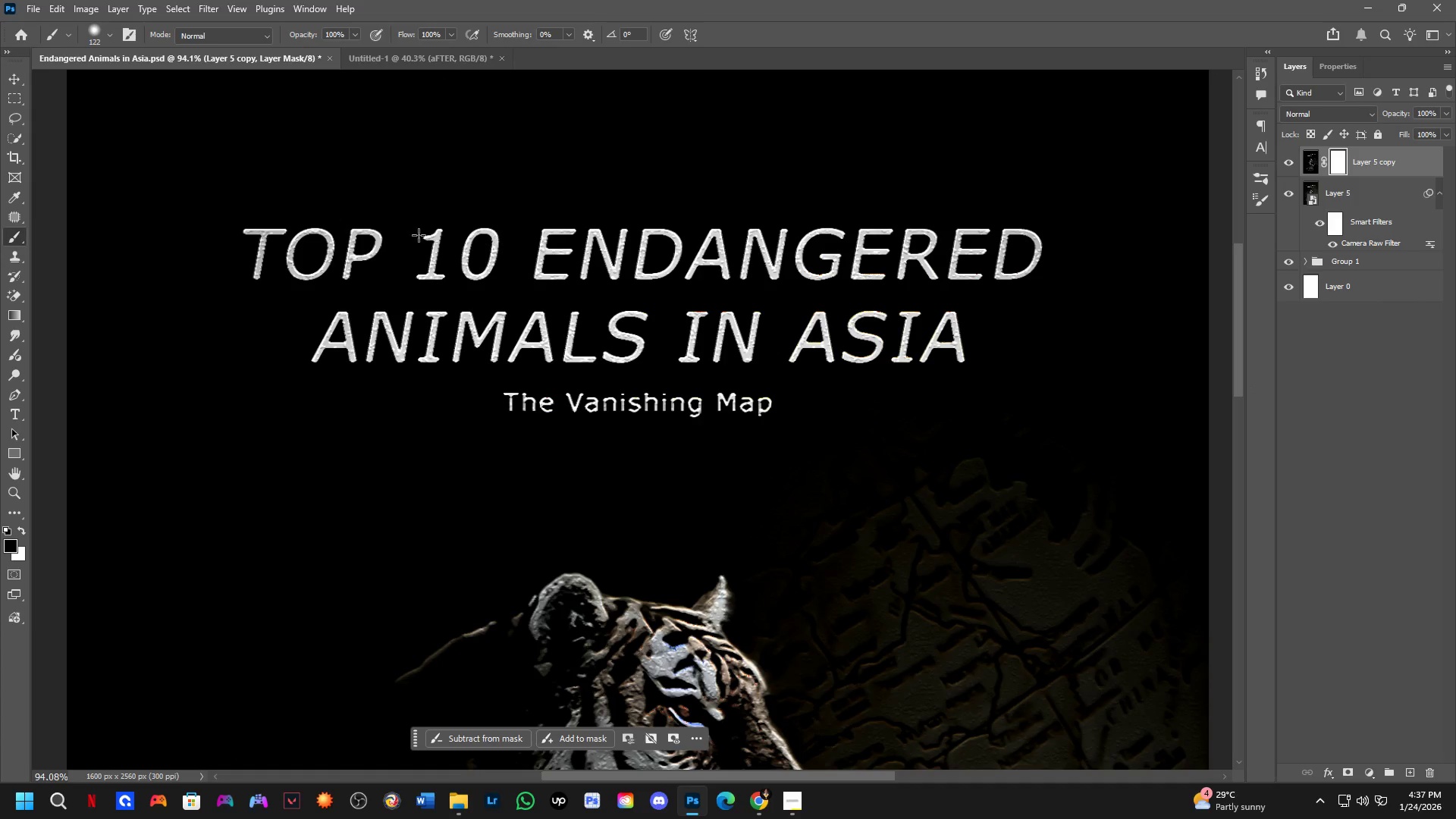 
key(Alt+AltLeft)
 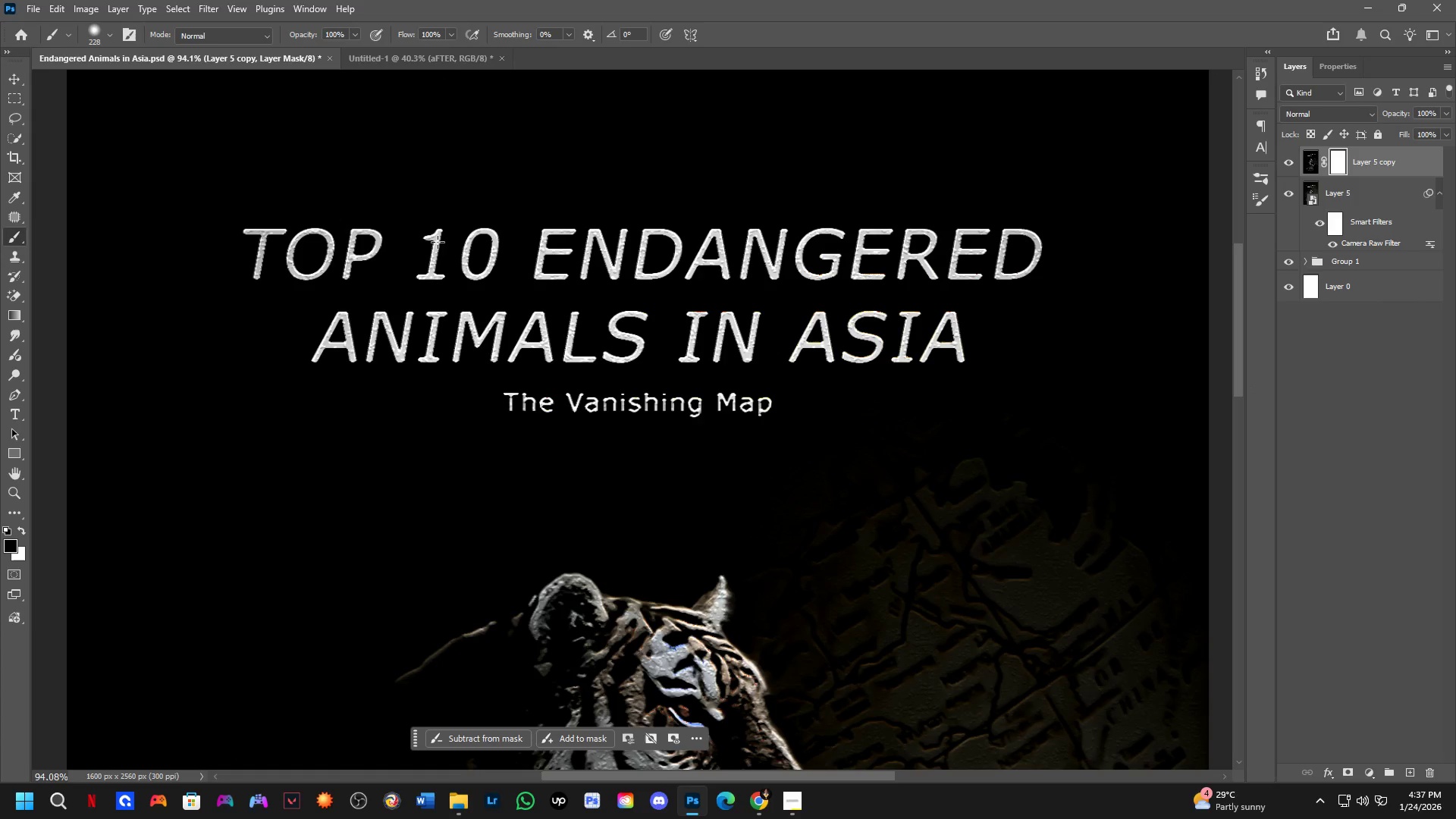 
key(CapsLock)
 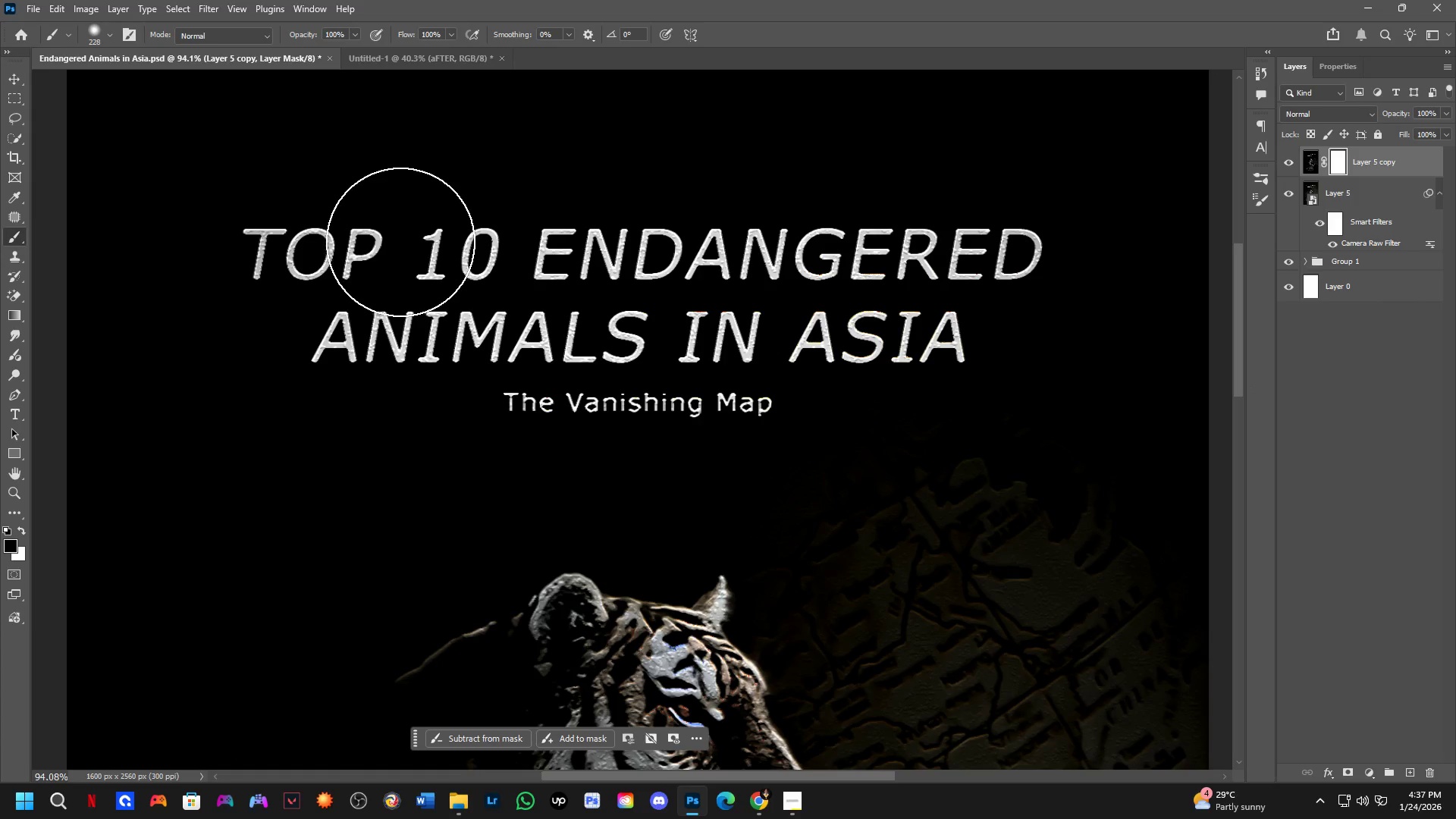 
left_click_drag(start_coordinate=[364, 245], to_coordinate=[213, 243])
 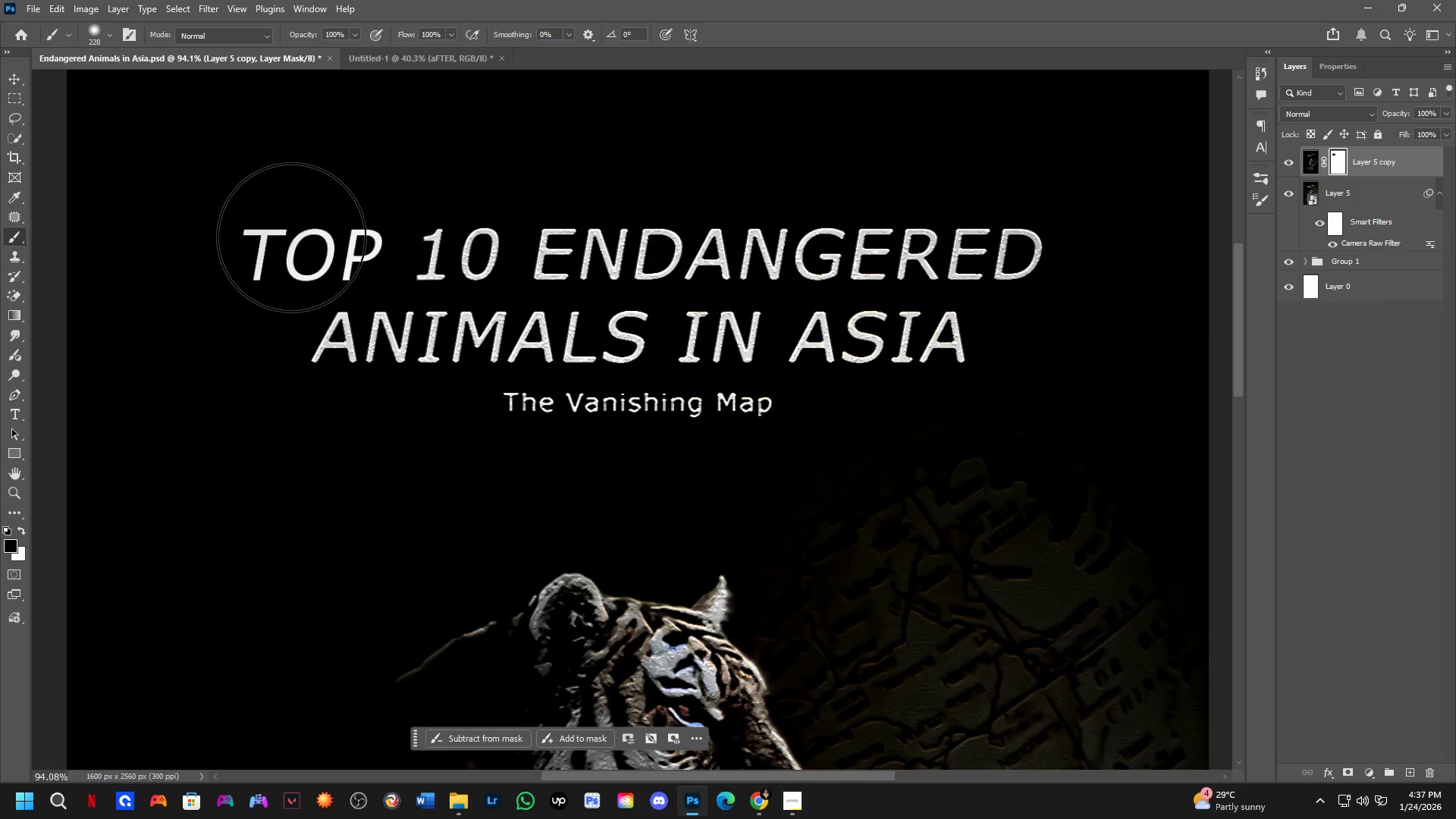 
scroll: coordinate [370, 266], scroll_direction: up, amount: 7.0
 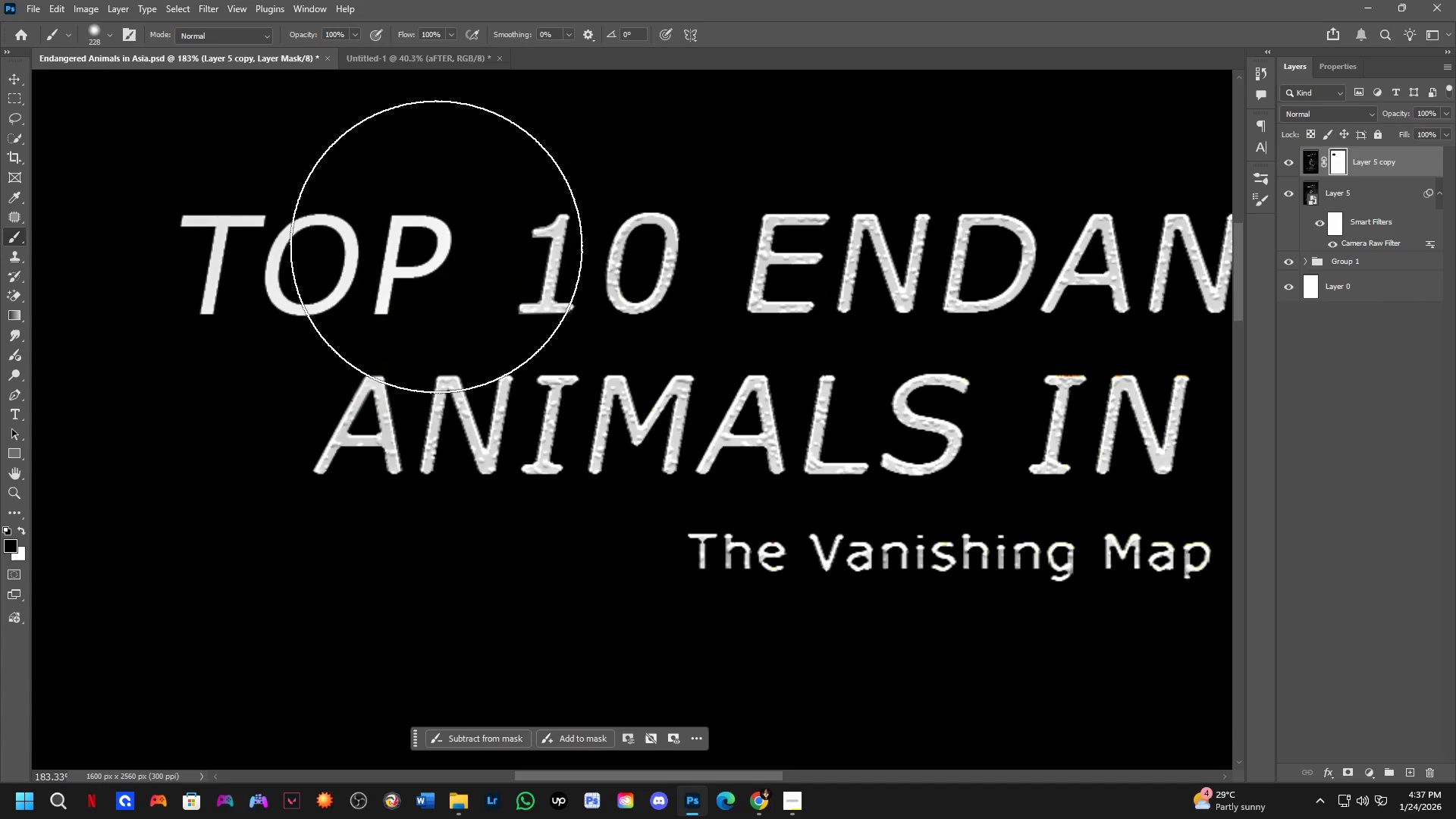 
left_click_drag(start_coordinate=[436, 246], to_coordinate=[202, 258])
 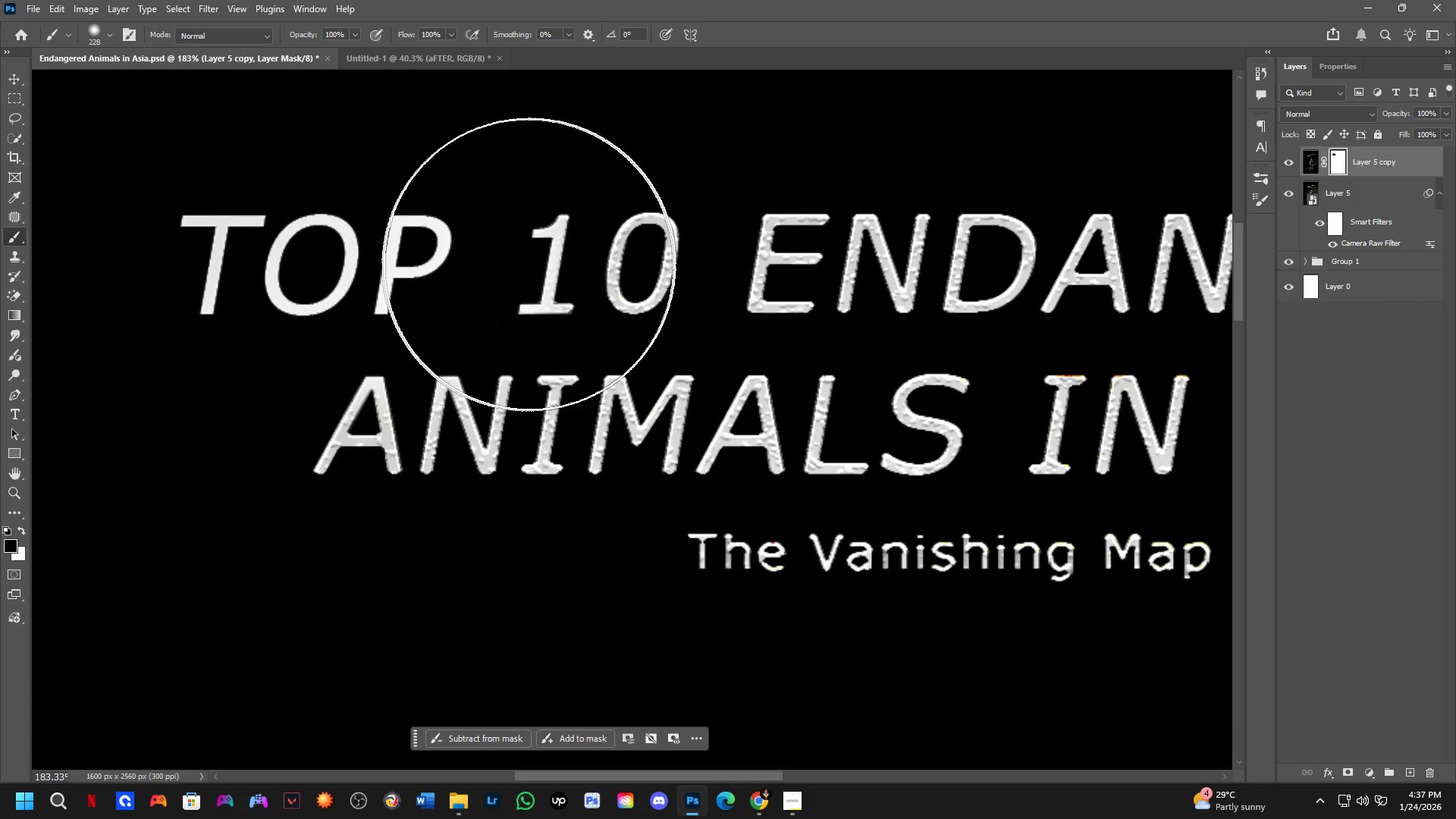 
hold_key(key=AltLeft, duration=0.45)
 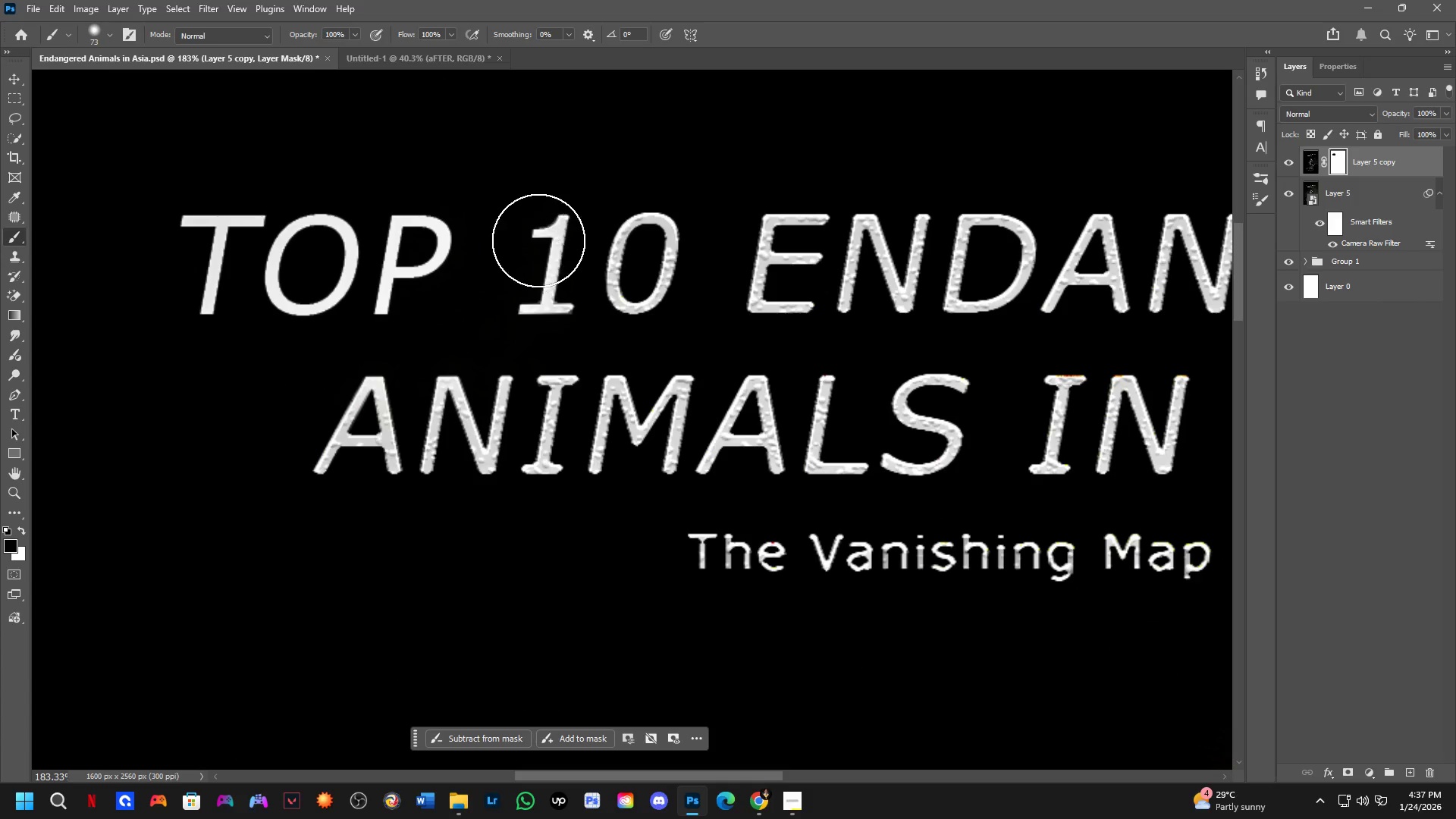 
left_click_drag(start_coordinate=[541, 237], to_coordinate=[554, 302])
 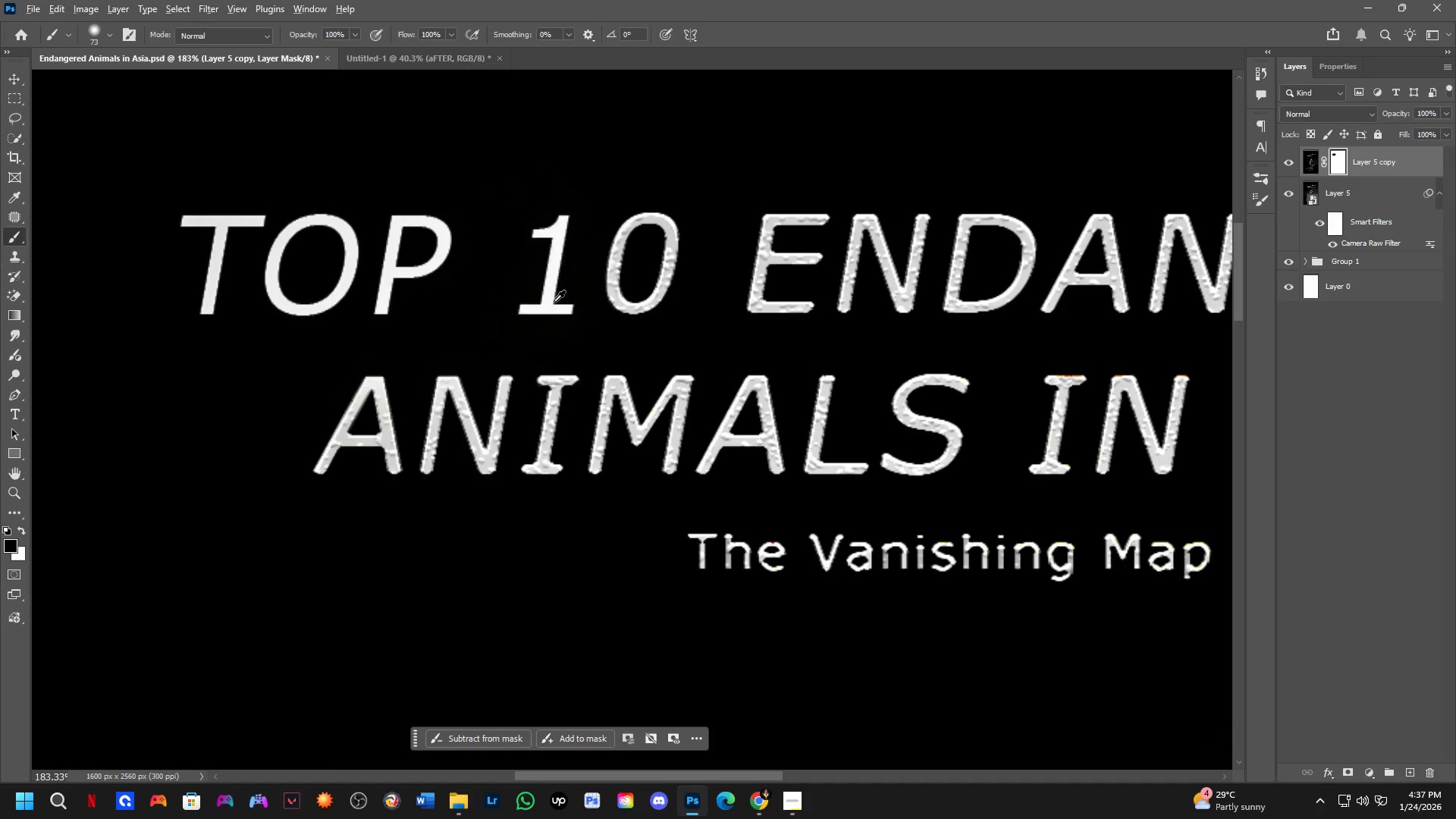 
key(Alt+AltLeft)
 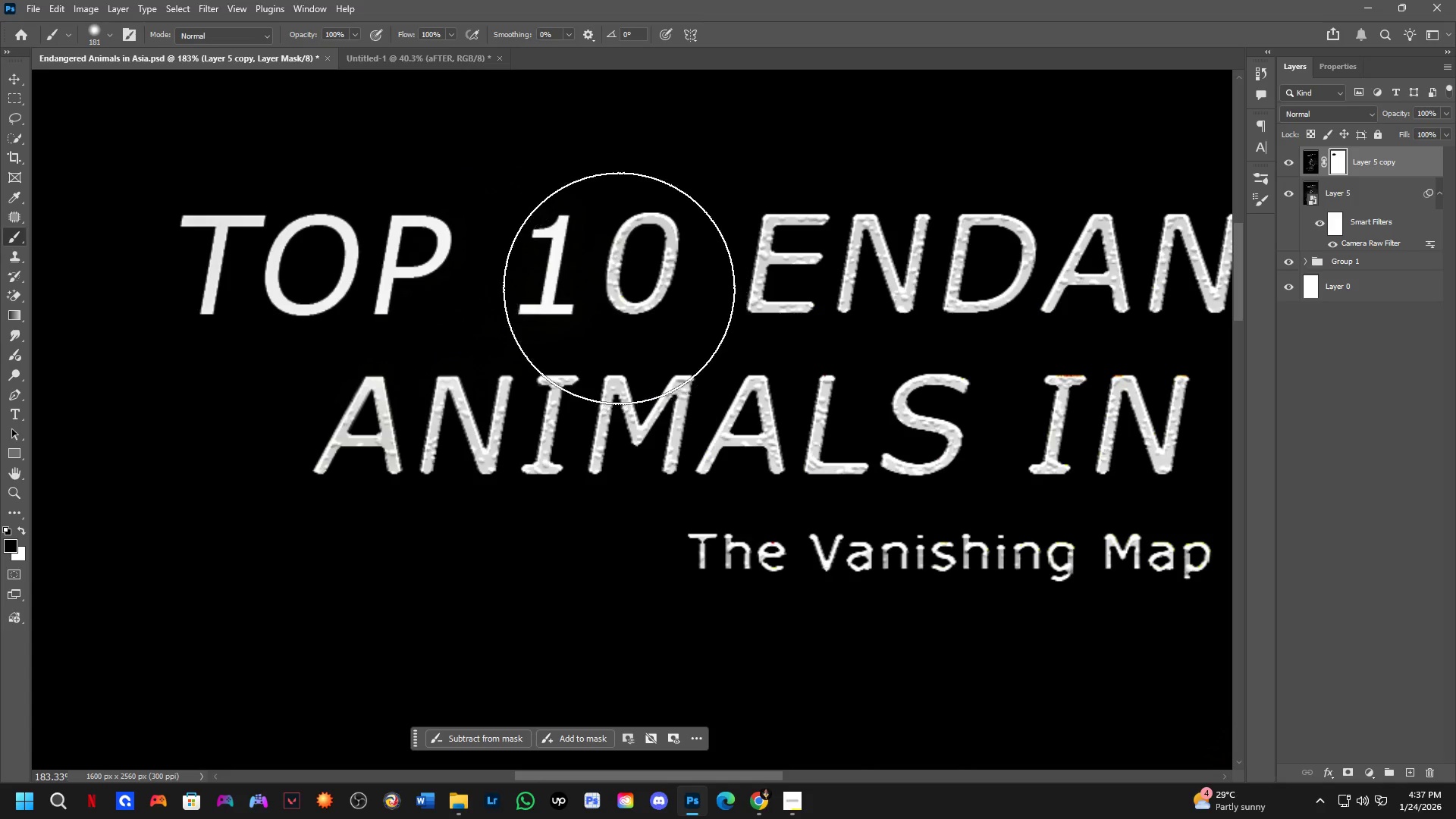 
key(Alt+AltLeft)
 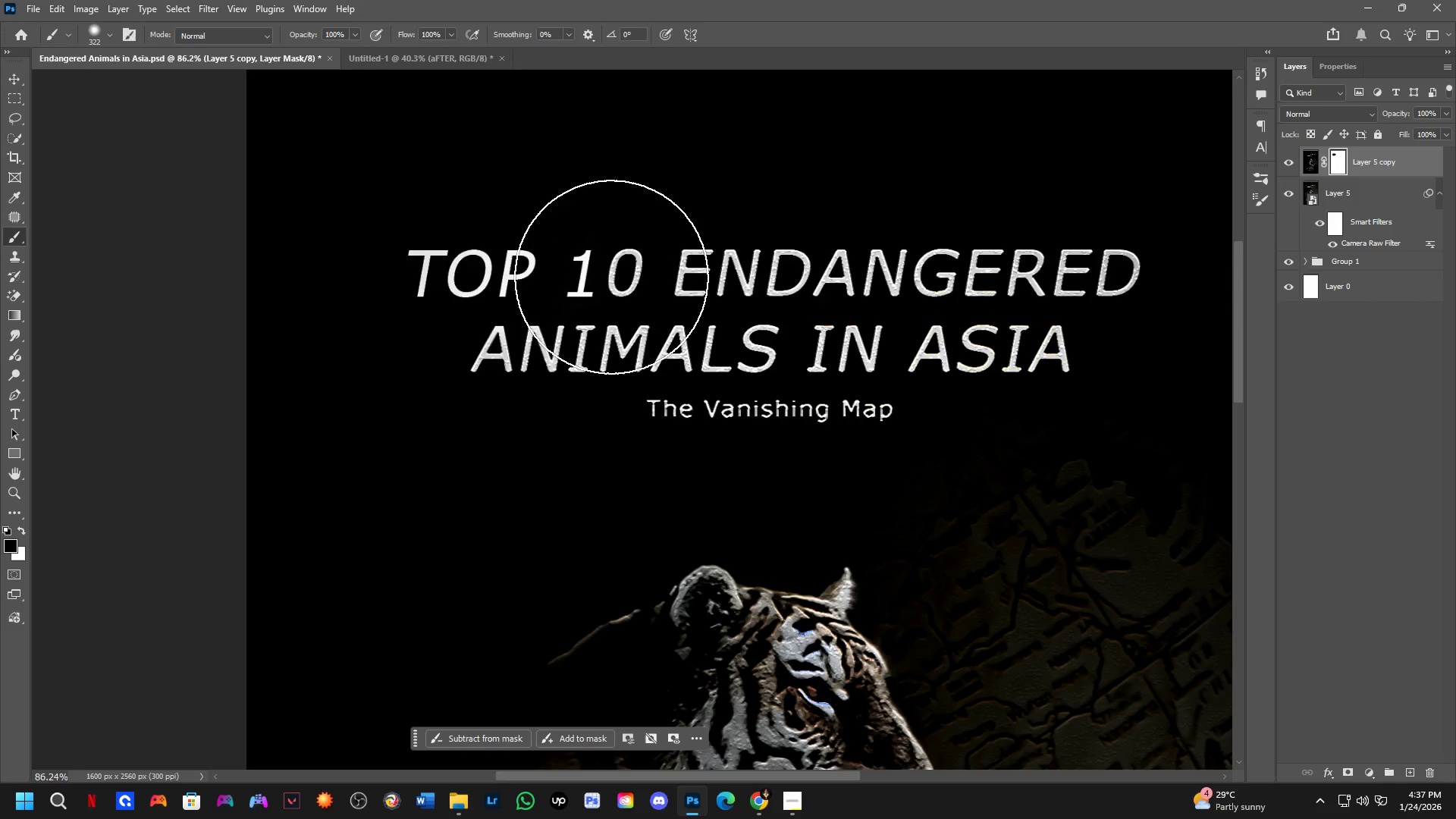 
scroll: coordinate [603, 278], scroll_direction: down, amount: 8.0
 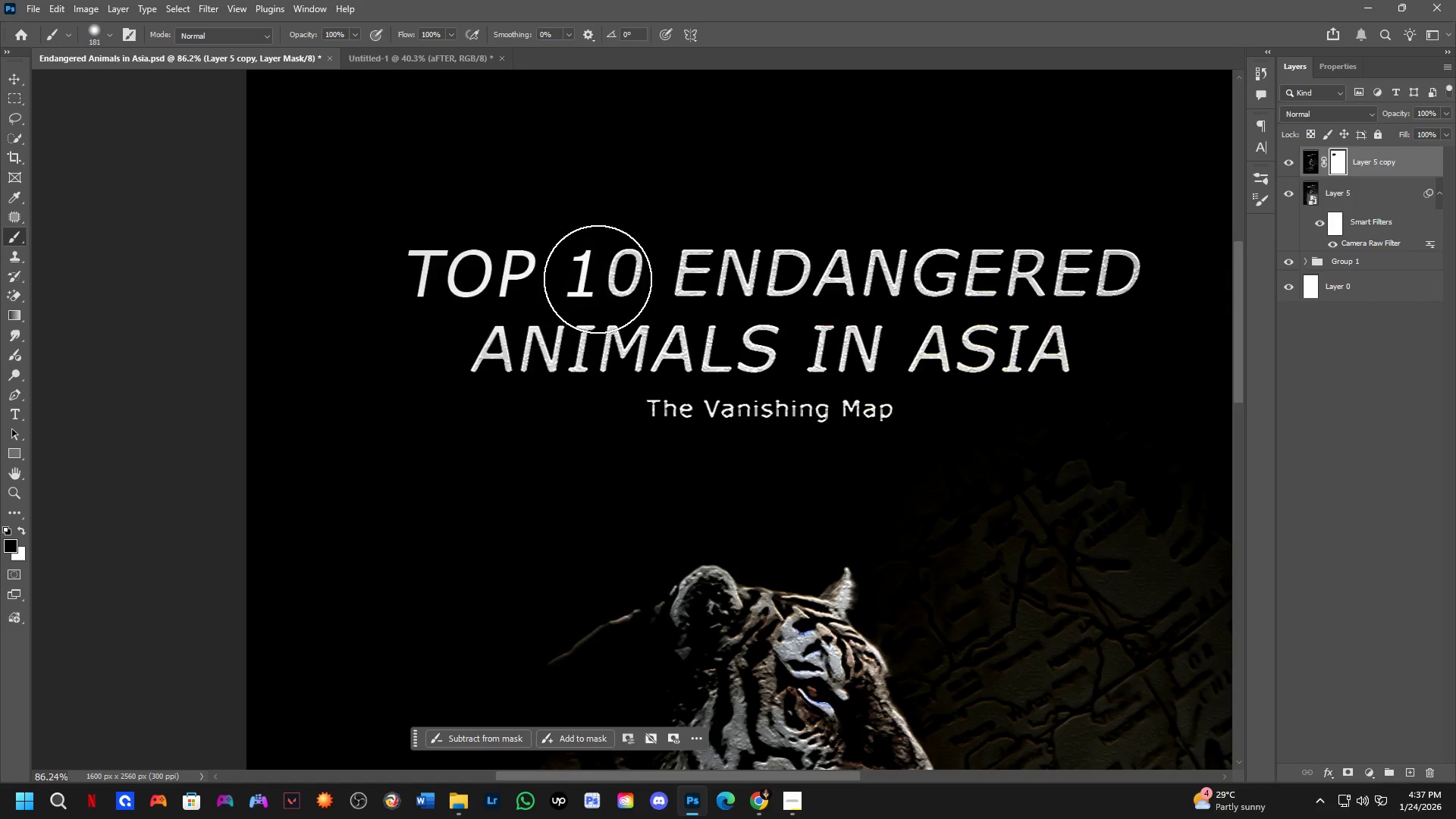 
left_click_drag(start_coordinate=[611, 276], to_coordinate=[907, 327])
 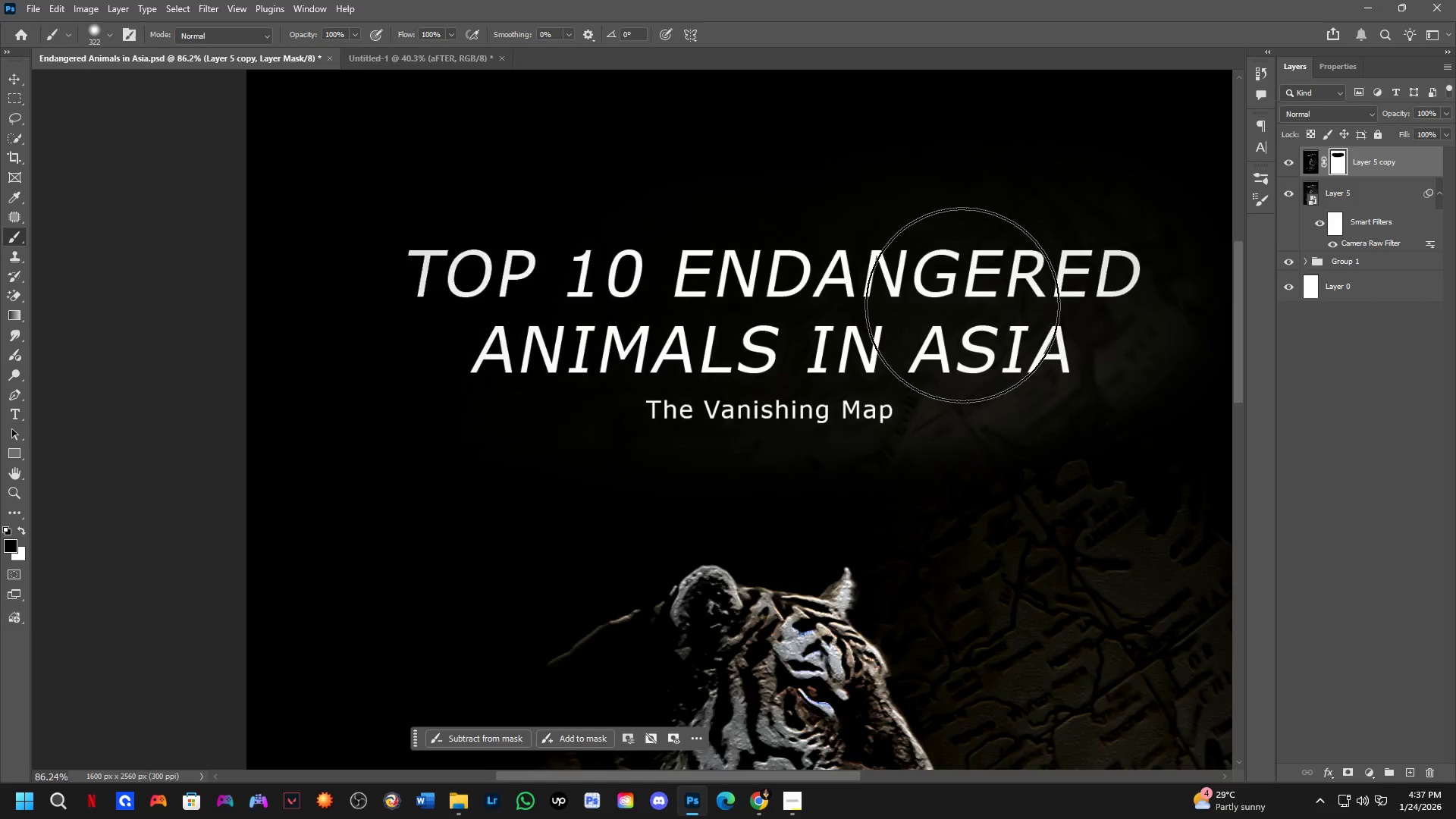 
hold_key(key=Space, duration=0.47)
 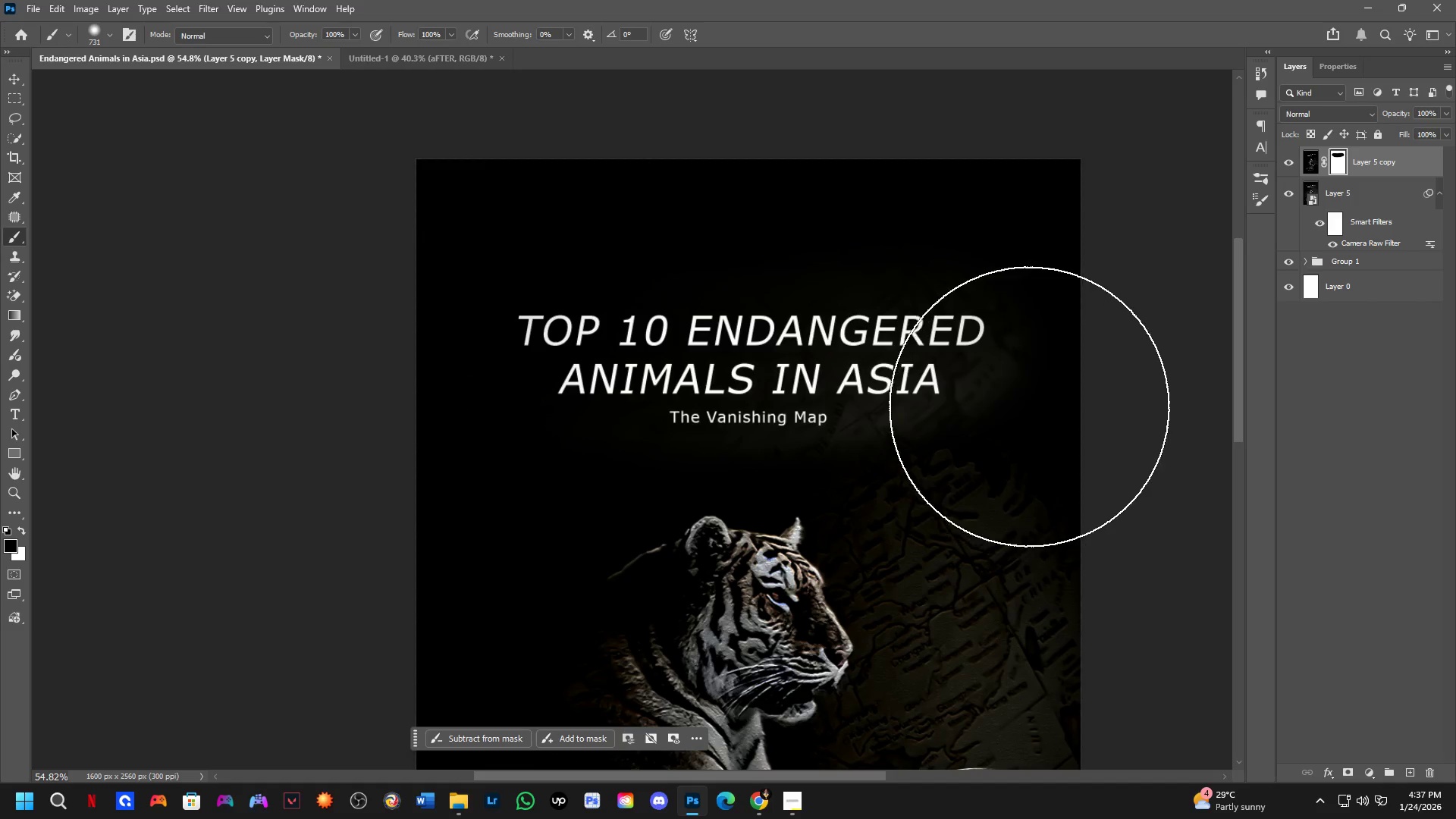 
left_click_drag(start_coordinate=[1022, 433], to_coordinate=[932, 475])
 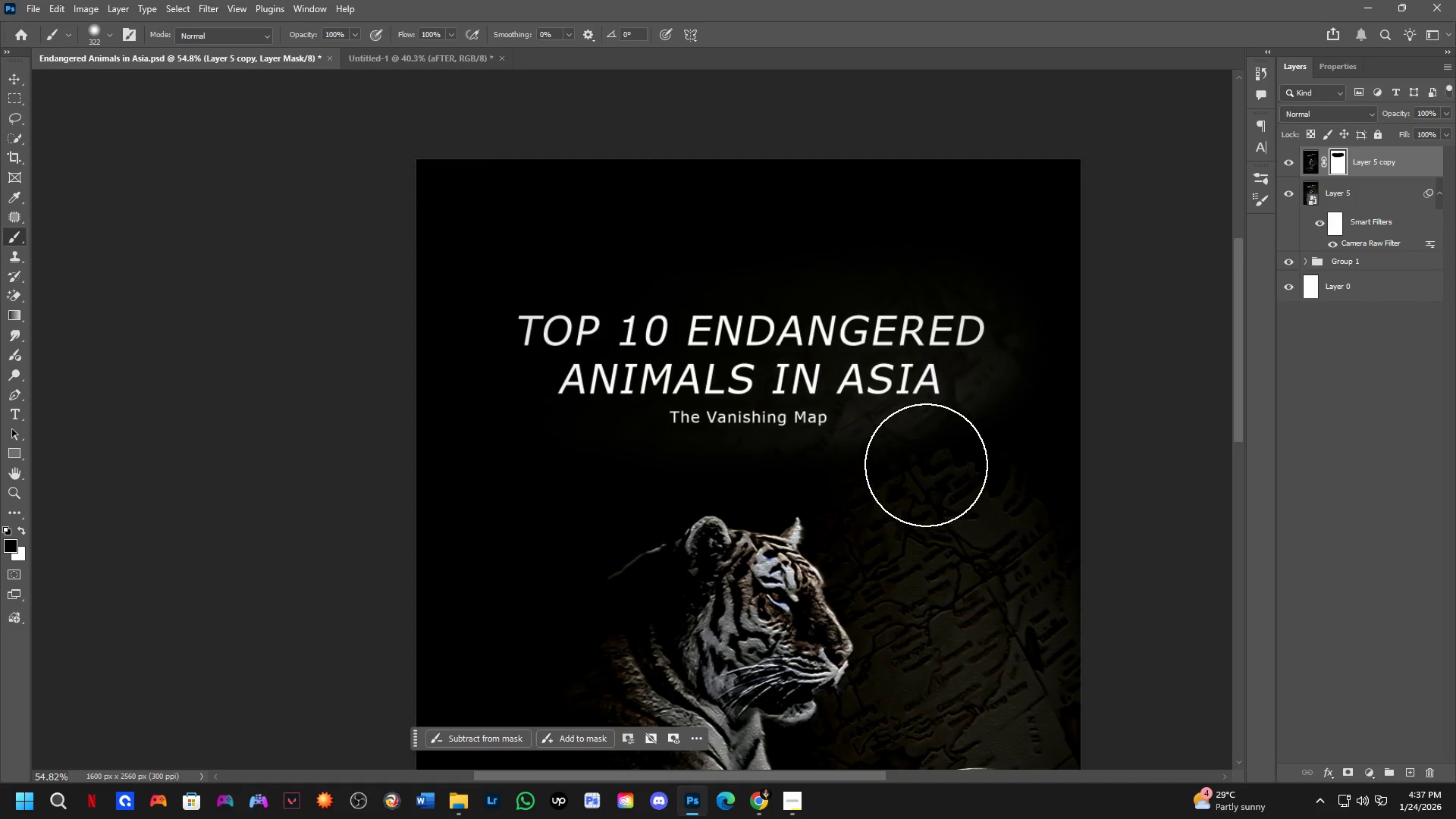 
scroll: coordinate [959, 315], scroll_direction: down, amount: 5.0
 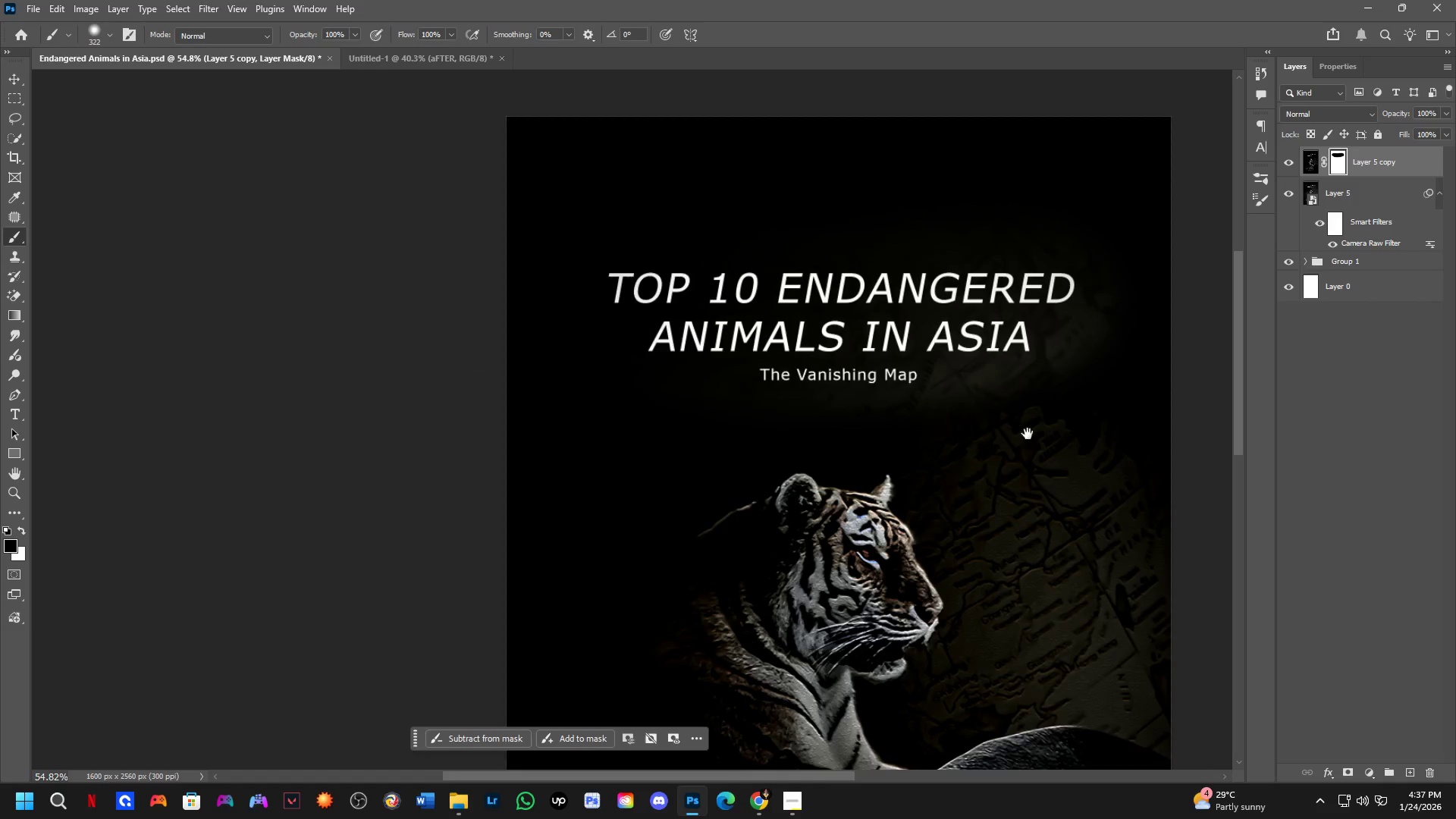 
key(Alt+AltLeft)
 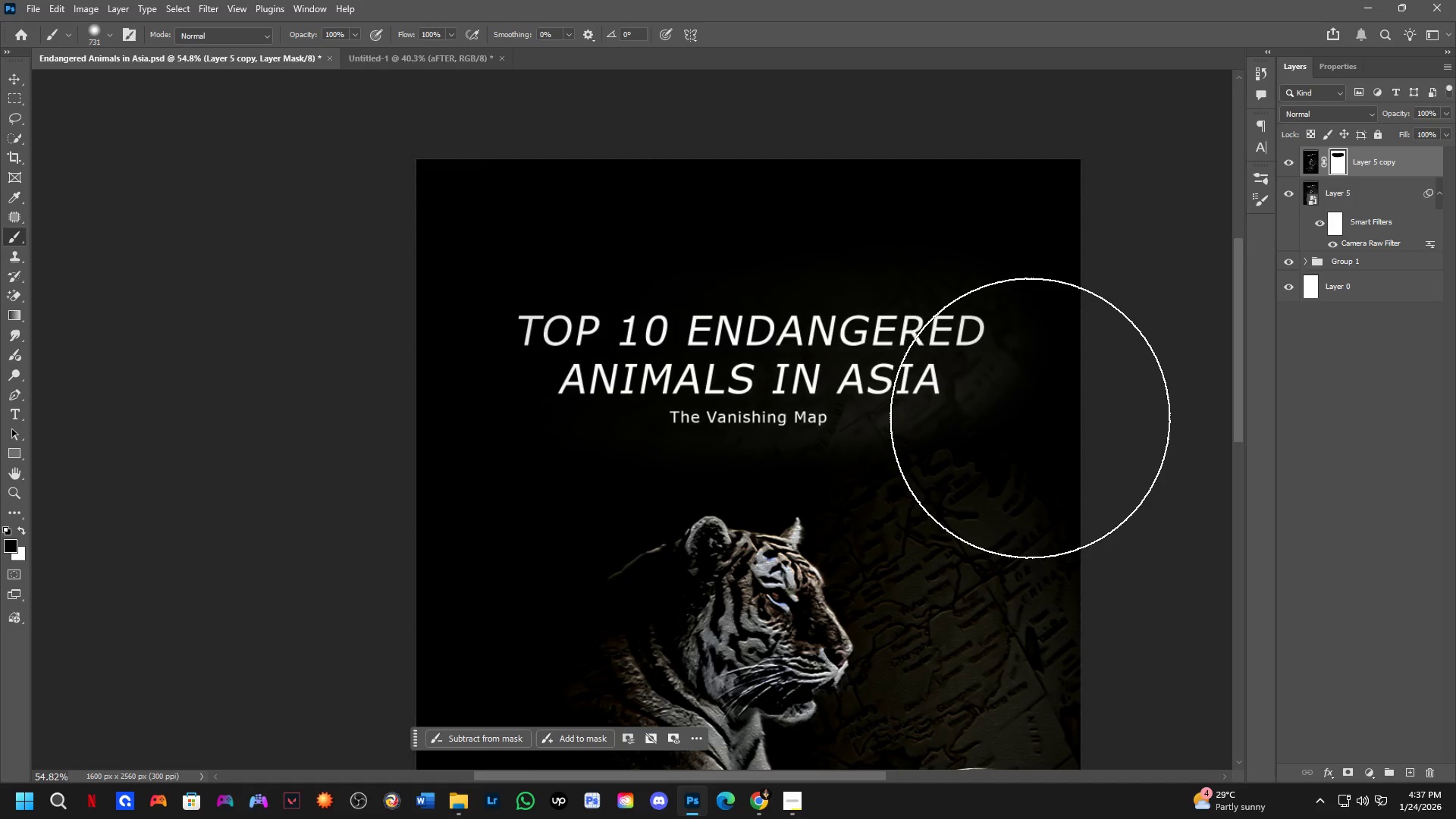 
left_click_drag(start_coordinate=[1029, 406], to_coordinate=[865, 380])
 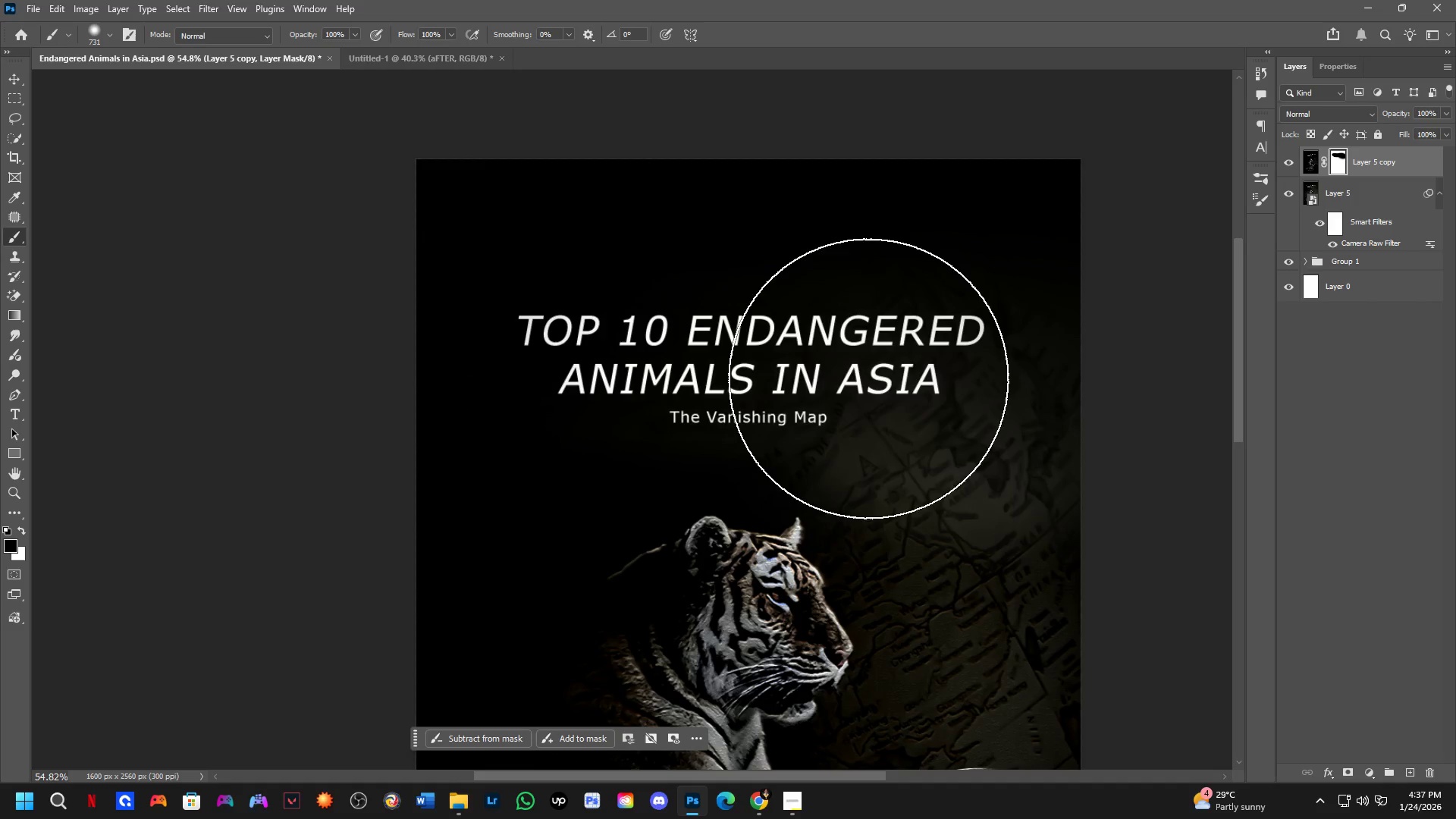 
key(Control+ControlLeft)
 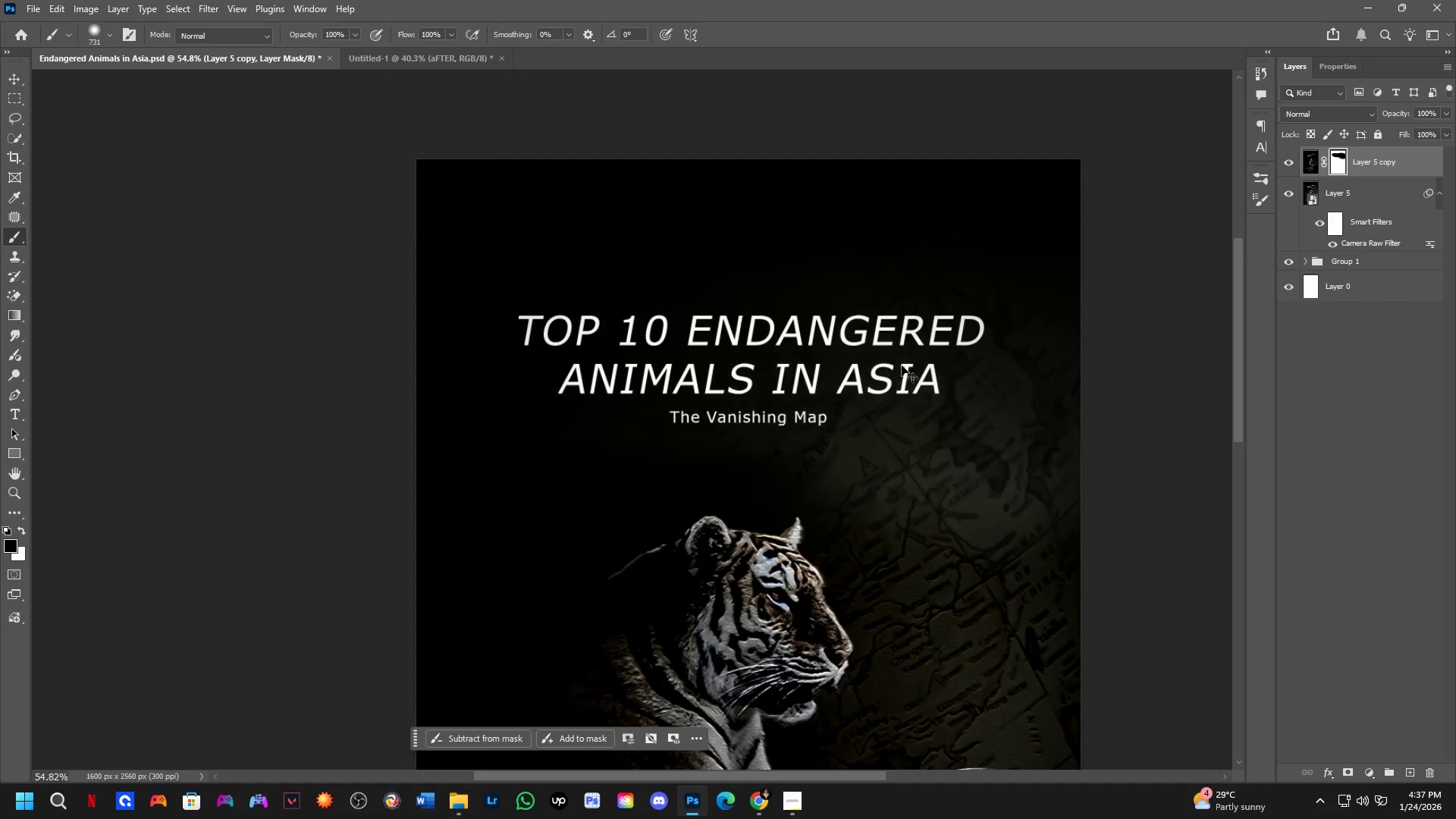 
key(Control+Z)
 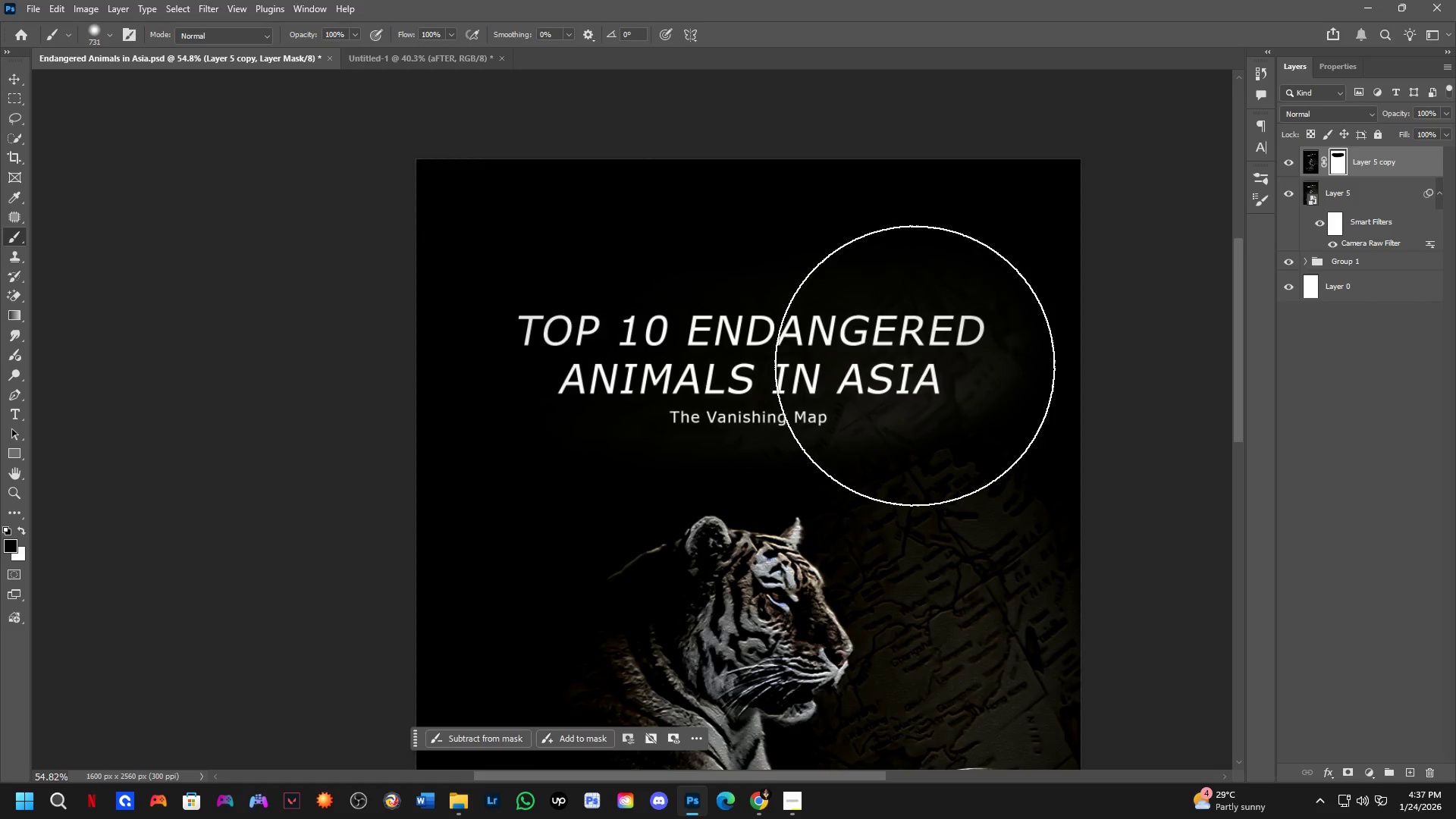 
key(X)
 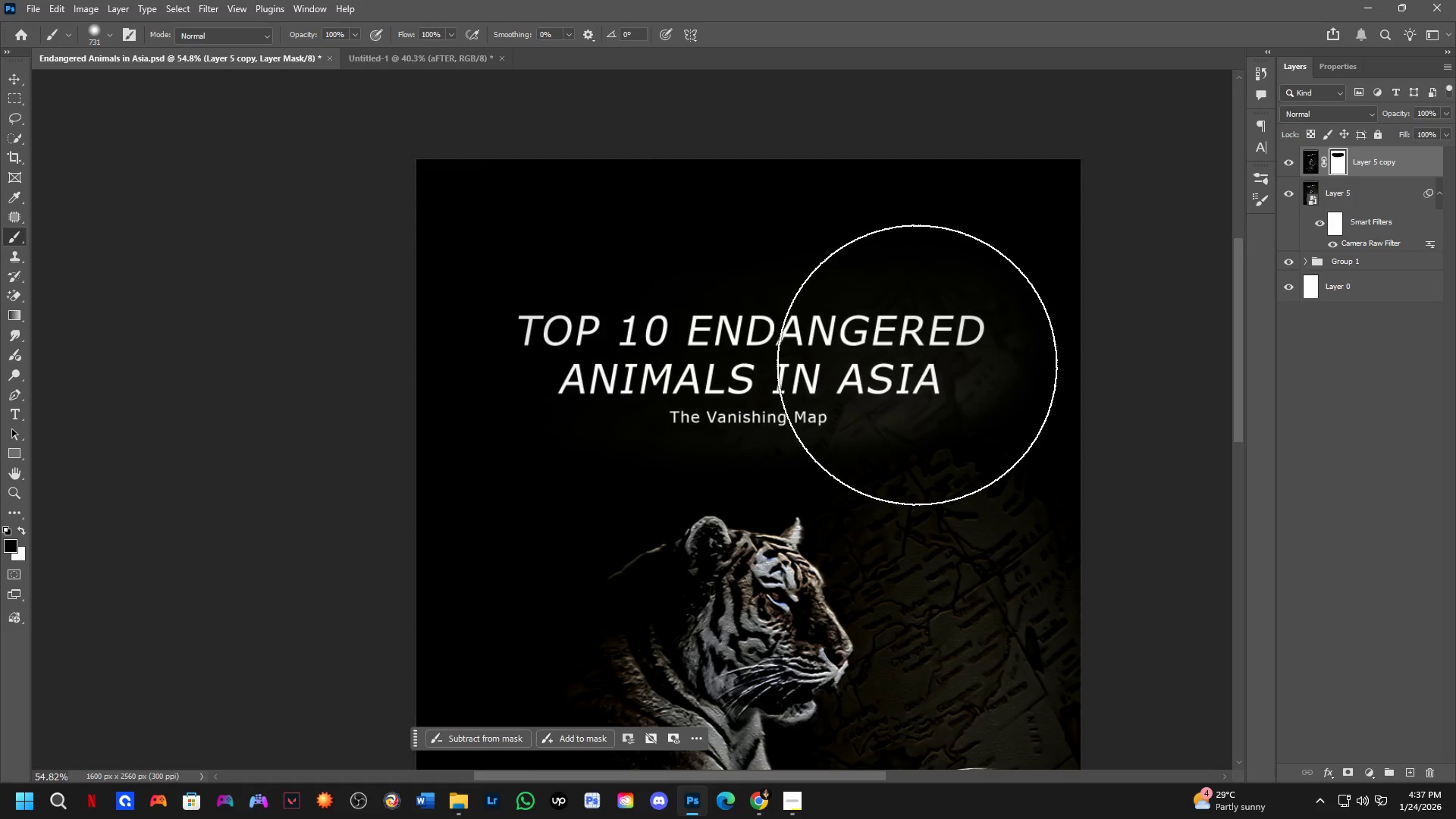 
left_click([917, 365])
 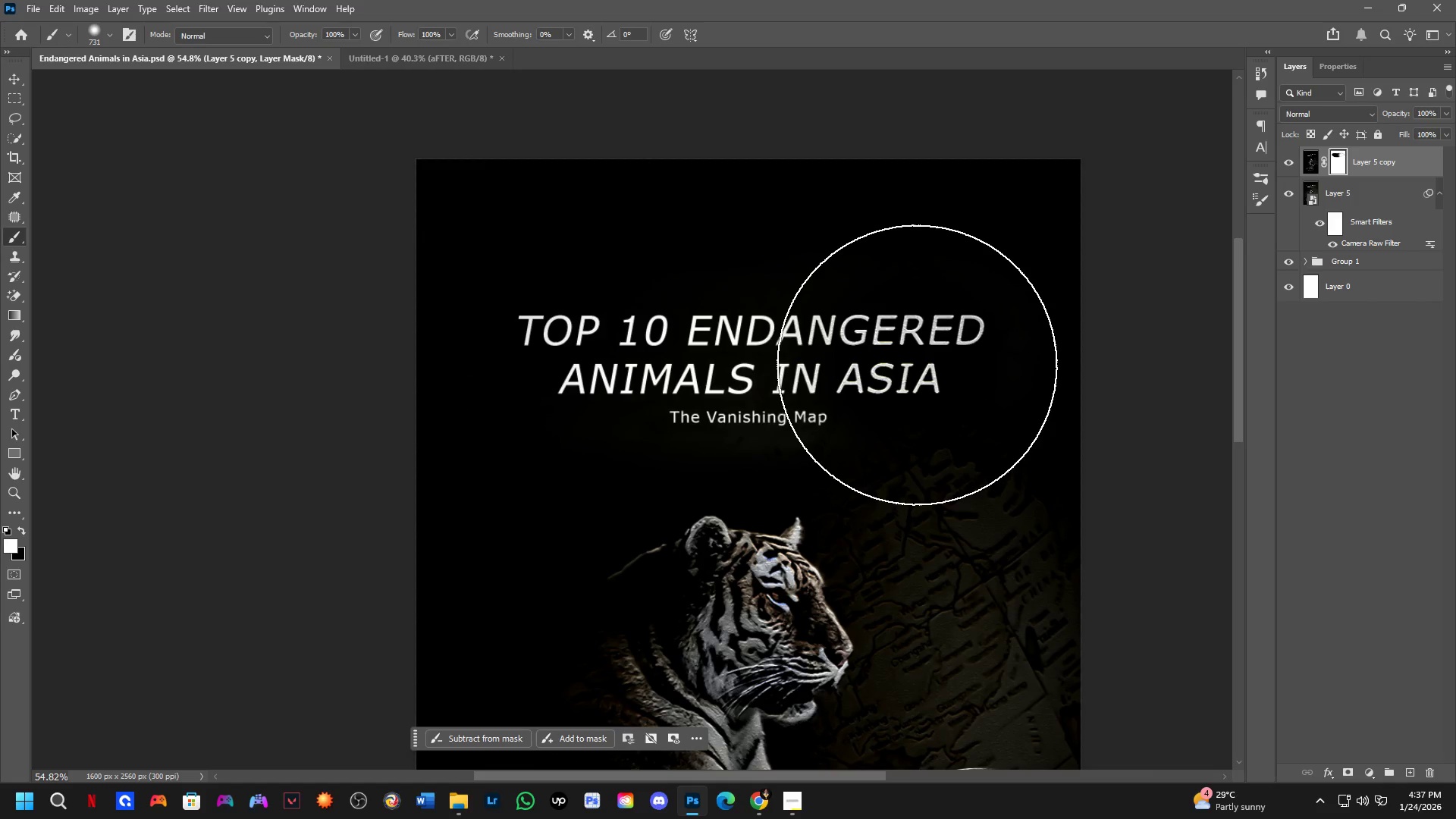 
left_click_drag(start_coordinate=[912, 362], to_coordinate=[899, 362])
 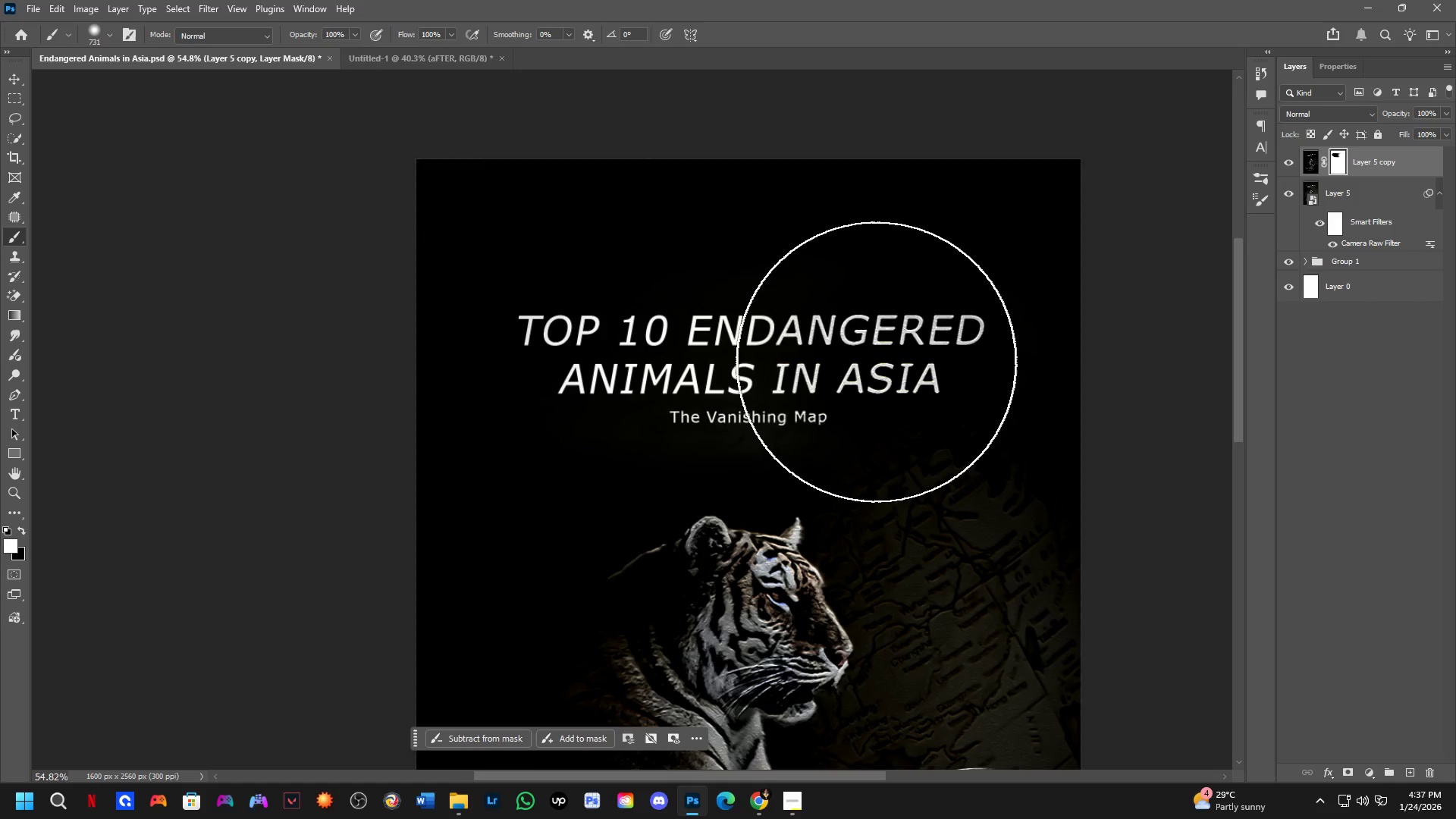 
triple_click([871, 362])
 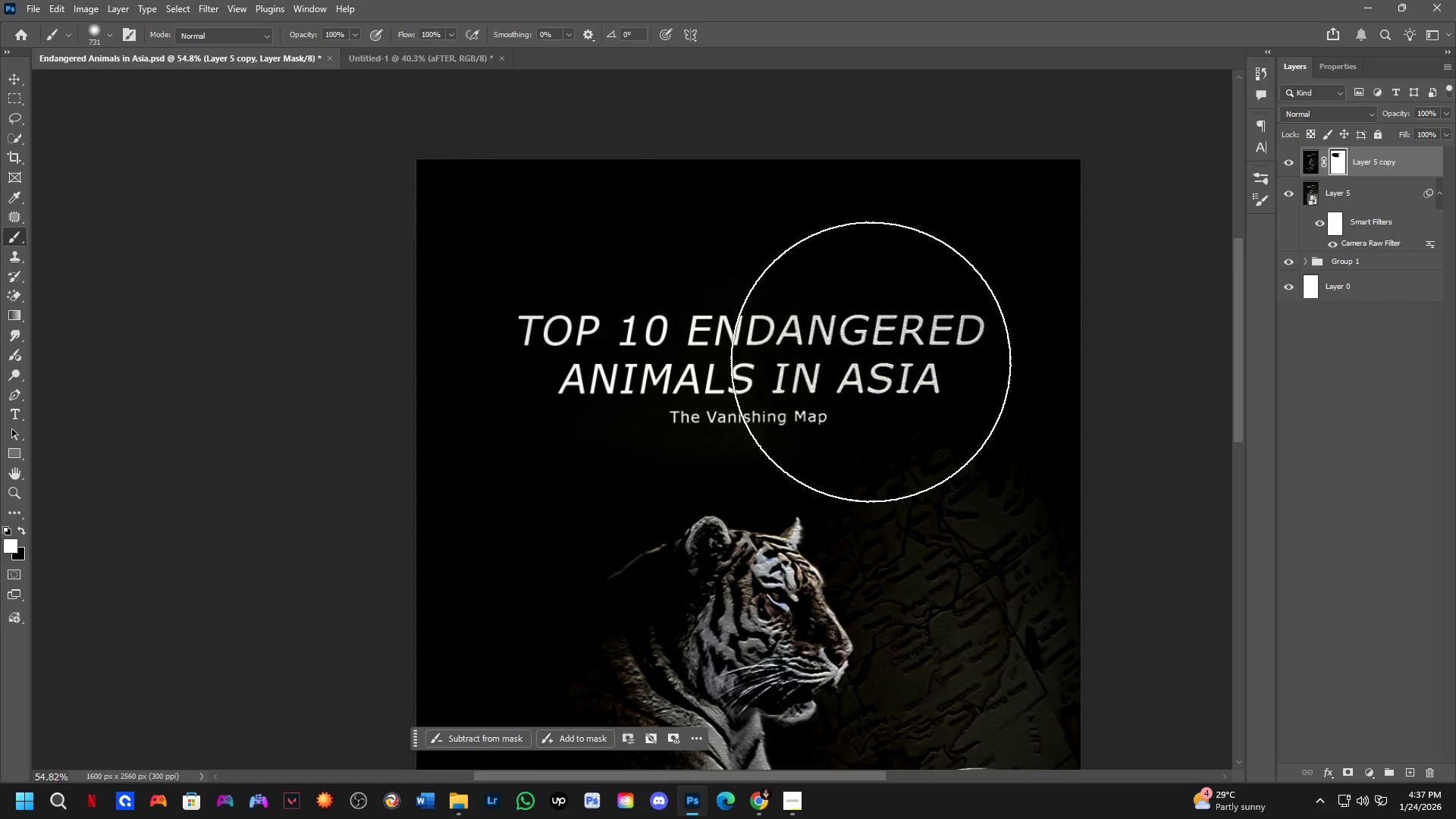 
key(Shift+ShiftLeft)
 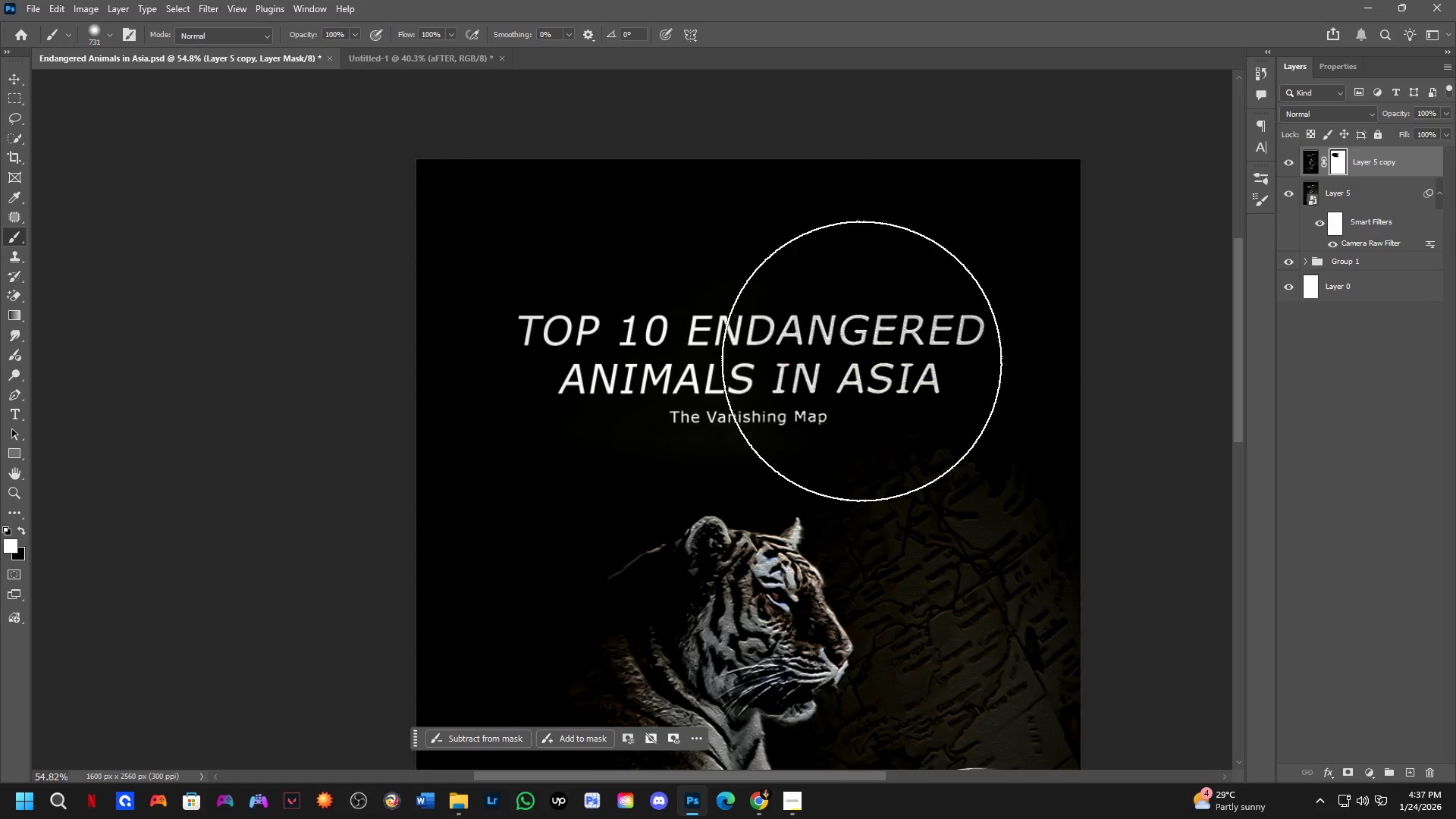 
scroll: coordinate [861, 360], scroll_direction: up, amount: 3.0
 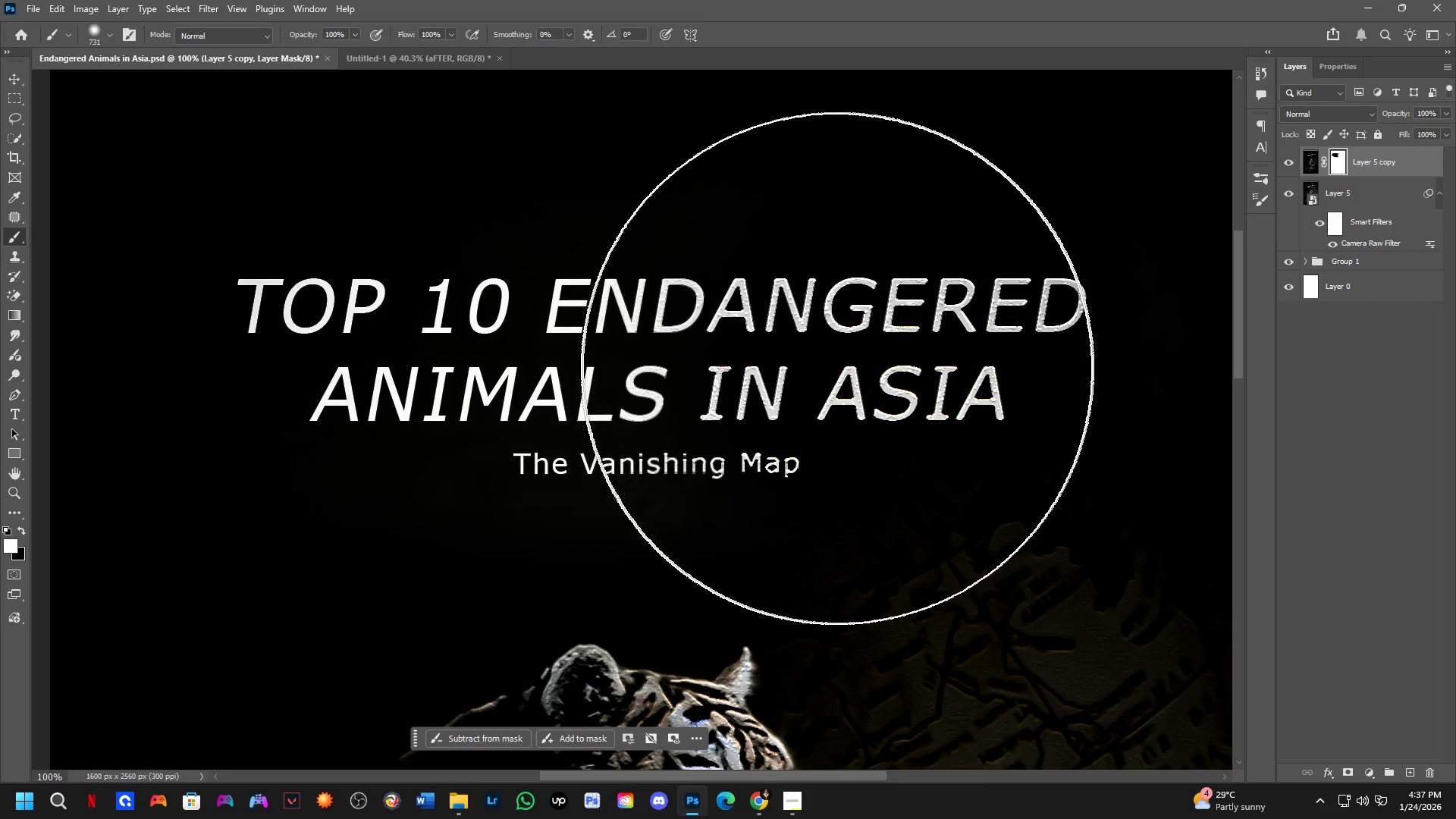 
key(Shift+ShiftLeft)
 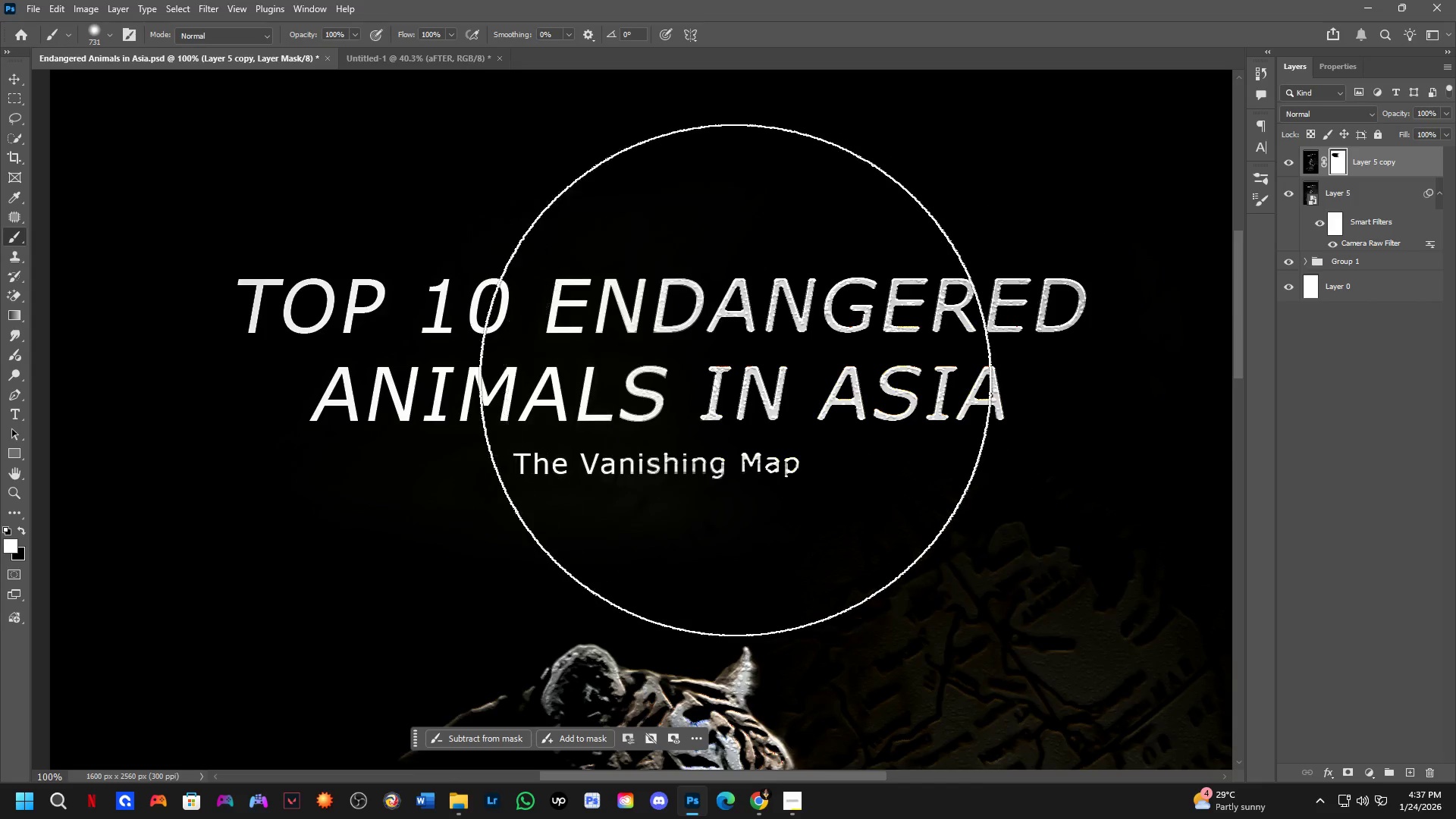 
scroll: coordinate [734, 380], scroll_direction: up, amount: 1.0
 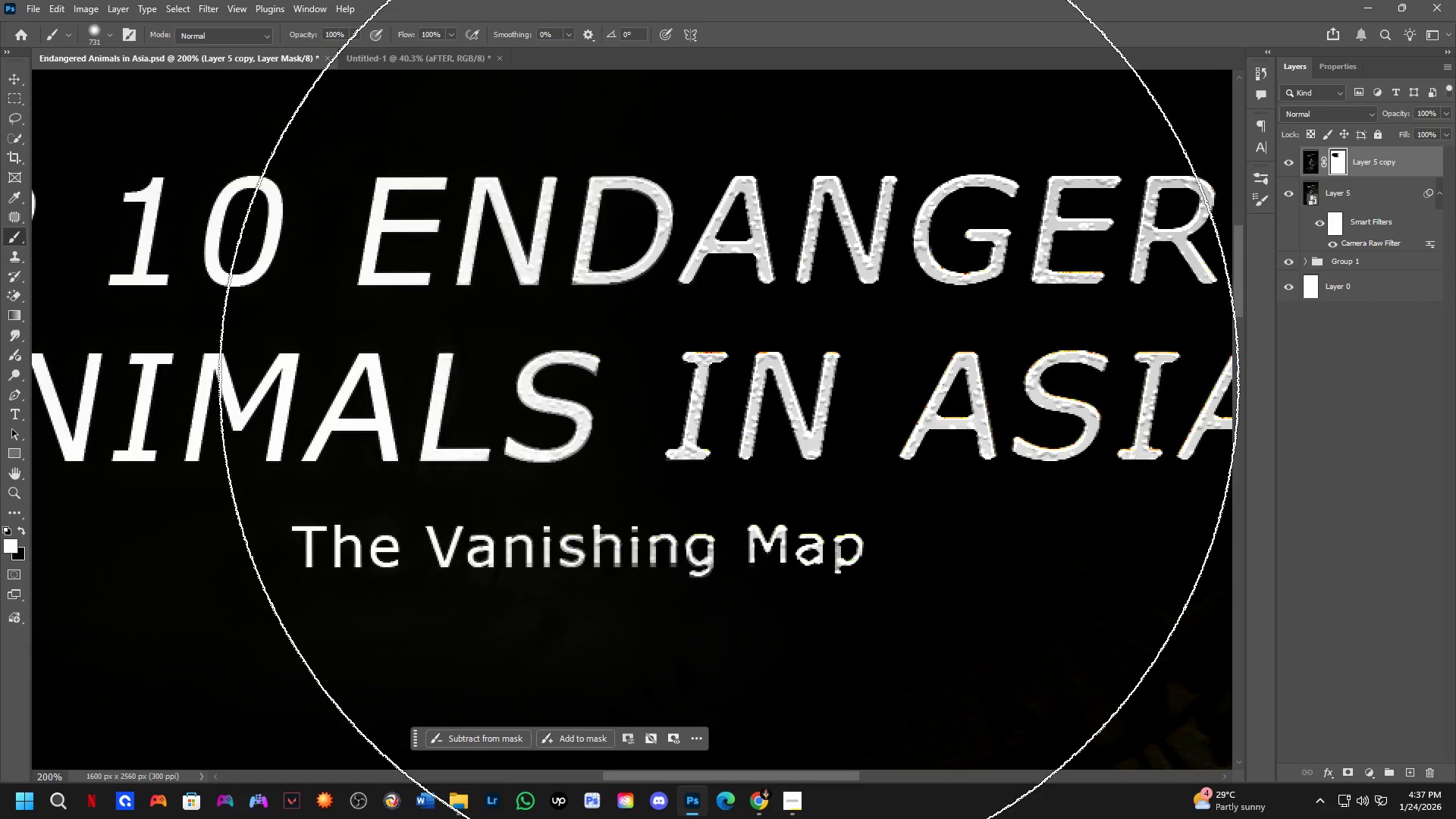 
scroll: coordinate [725, 374], scroll_direction: down, amount: 6.0
 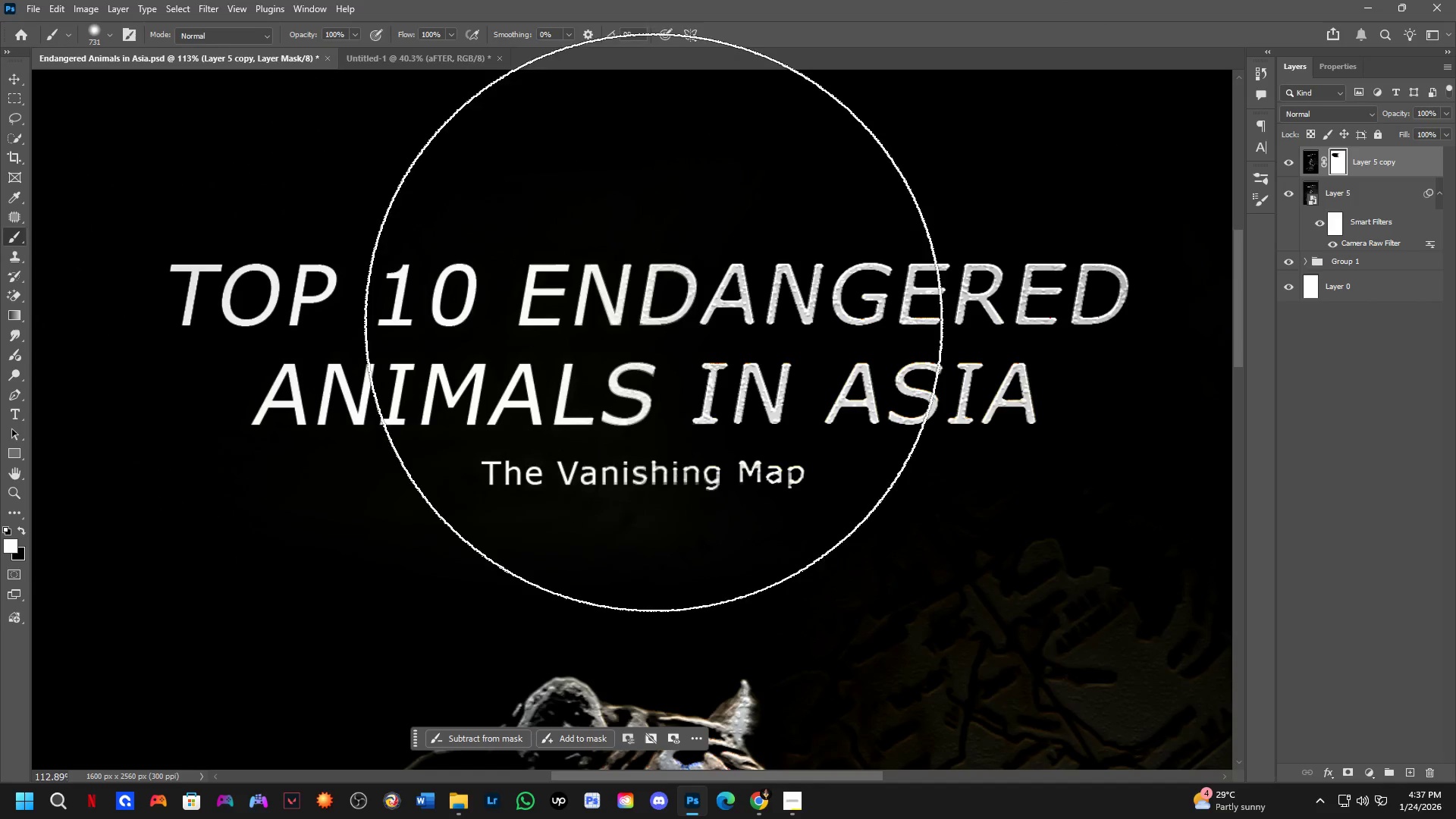 
left_click_drag(start_coordinate=[662, 318], to_coordinate=[890, 229])
 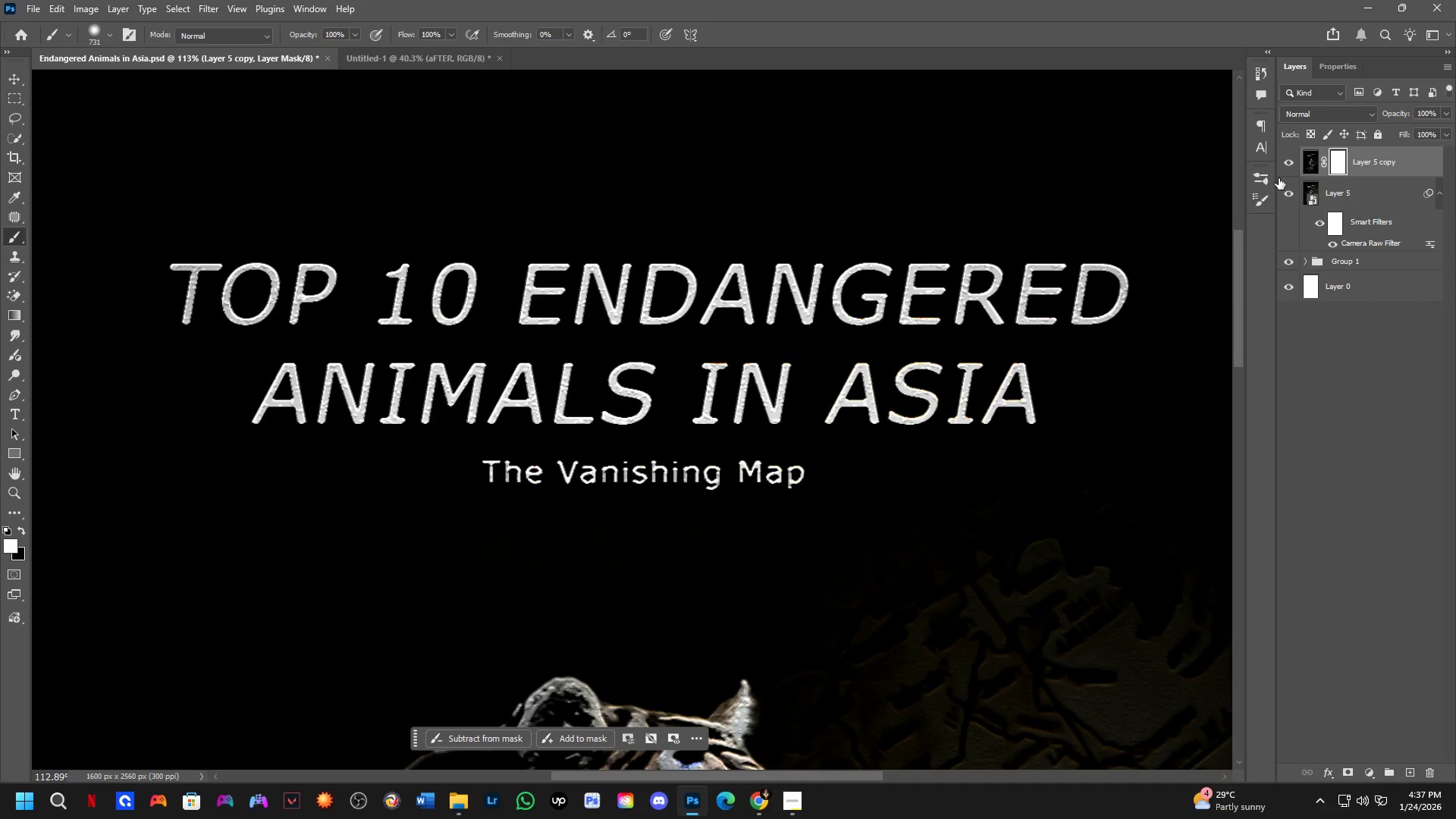 
key(Backspace)
 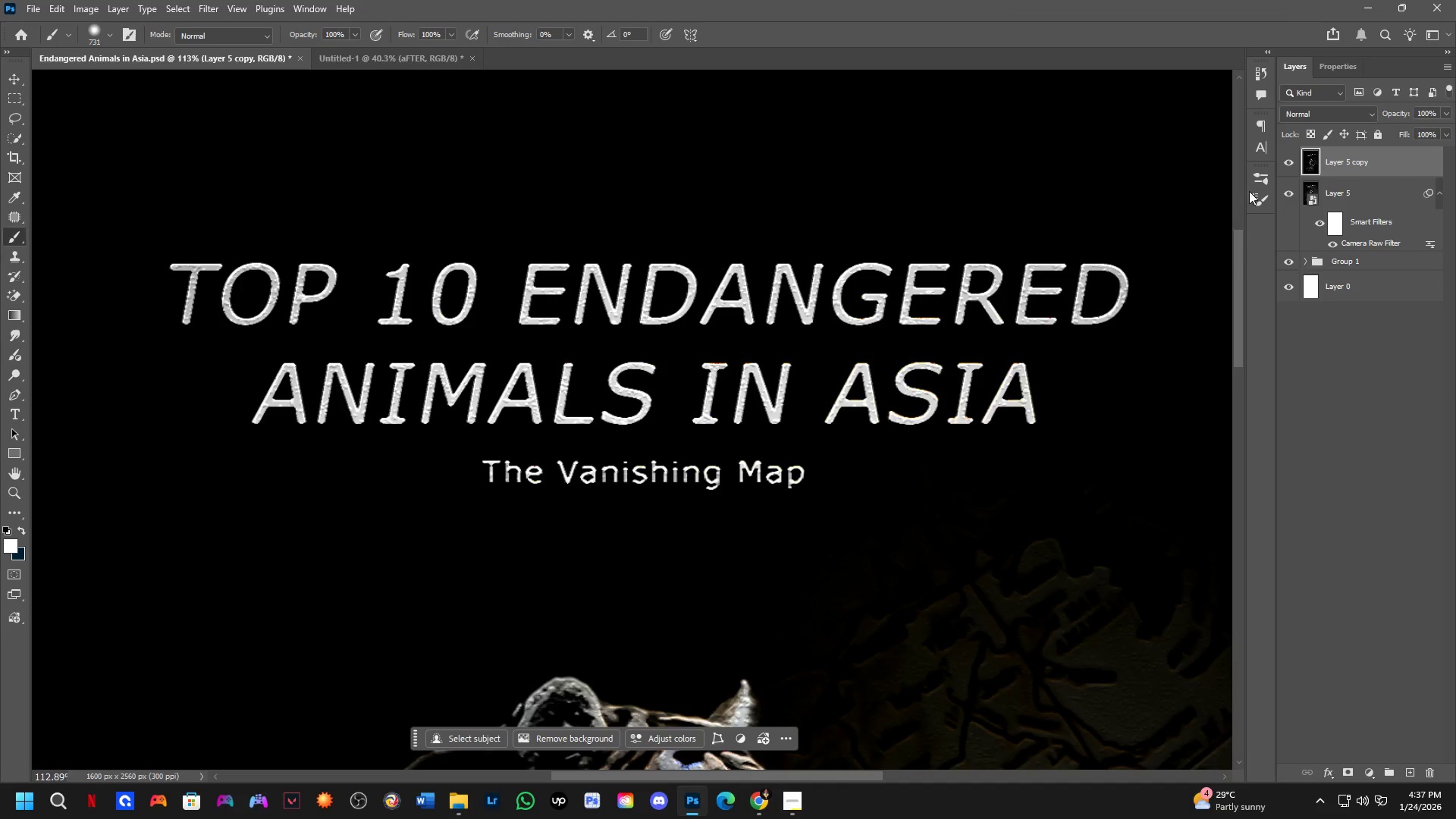 
scroll: coordinate [1101, 264], scroll_direction: down, amount: 6.0
 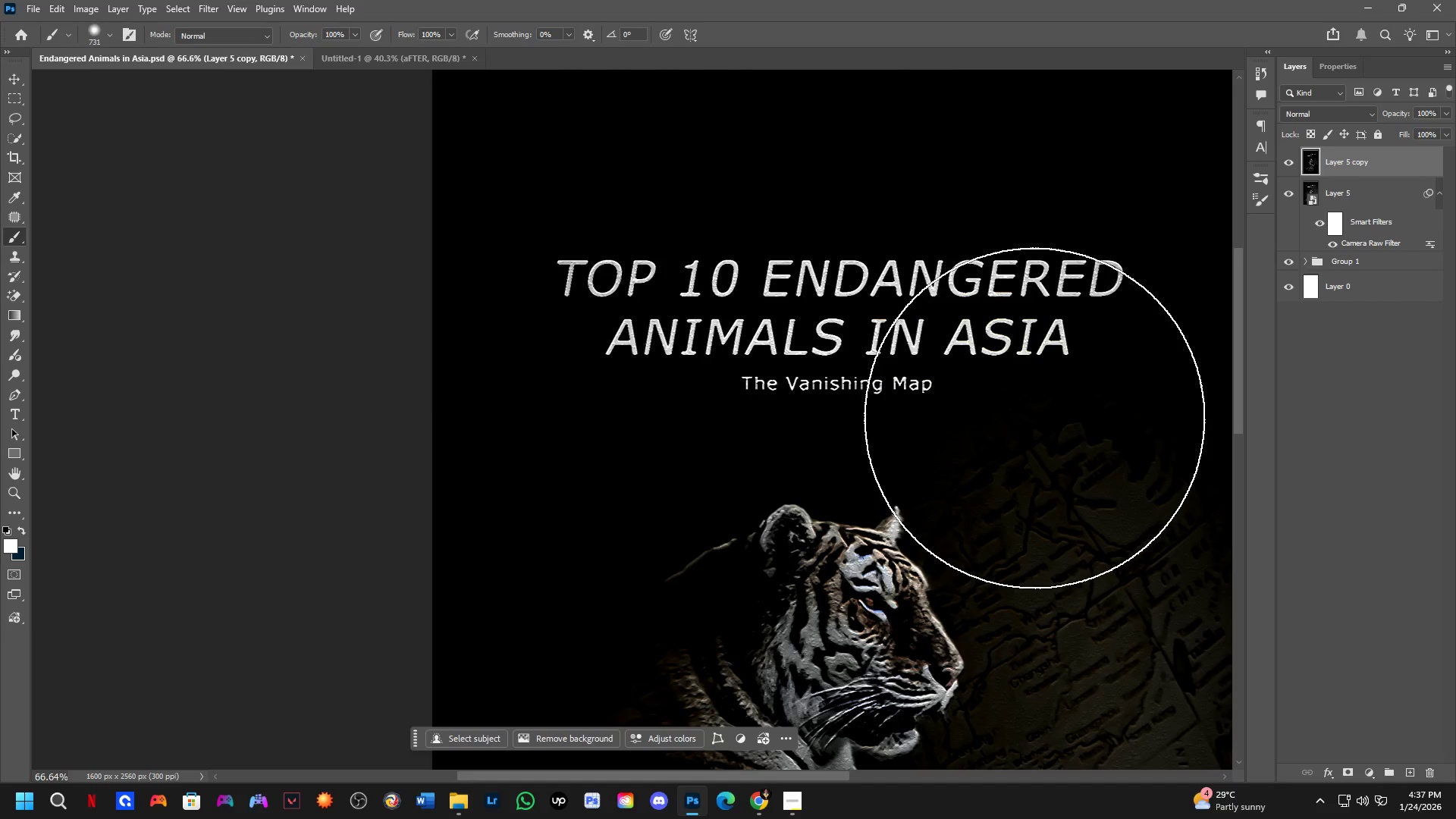 
hold_key(key=ControlLeft, duration=0.42)
 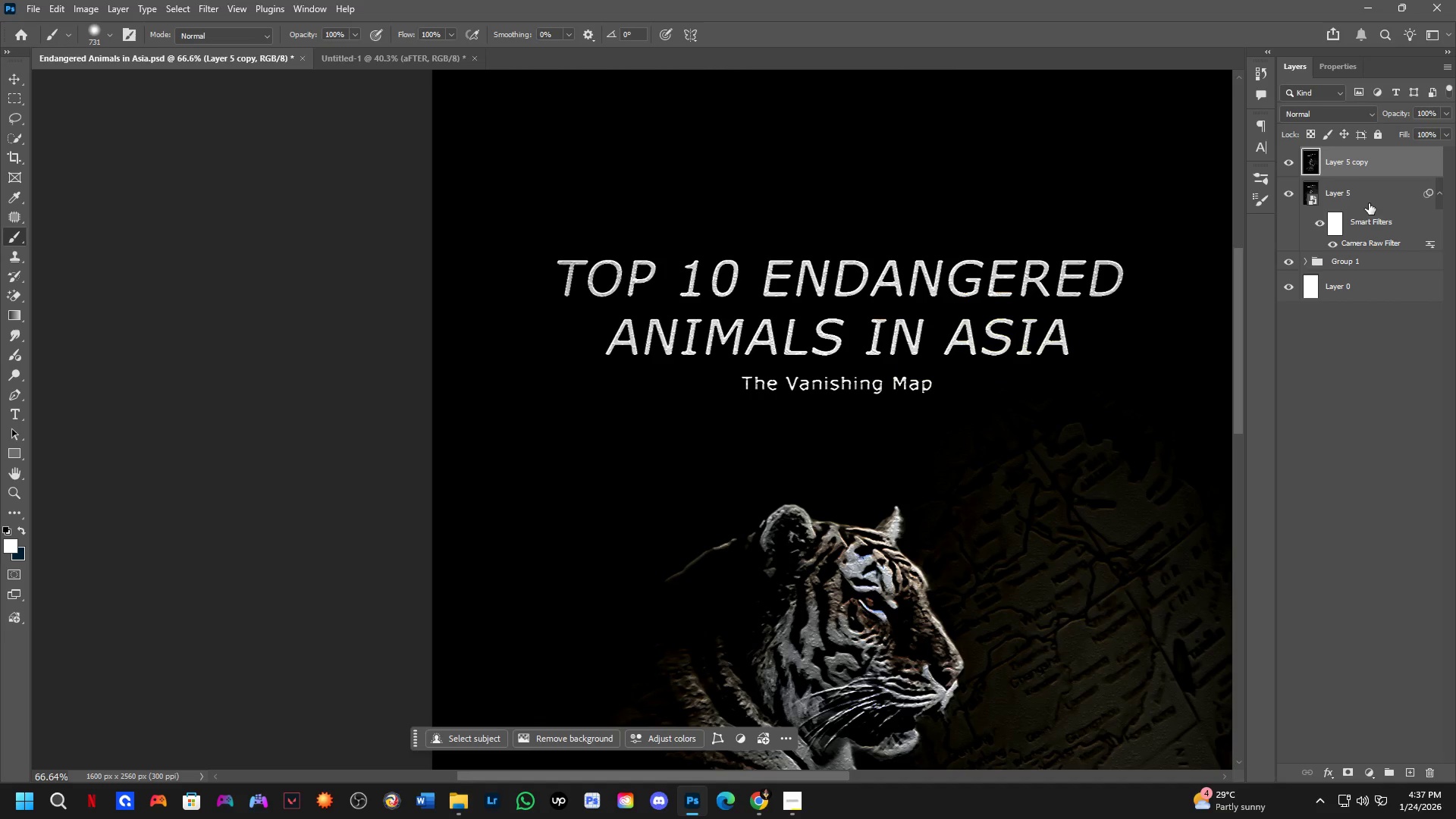 
key(Control+J)
 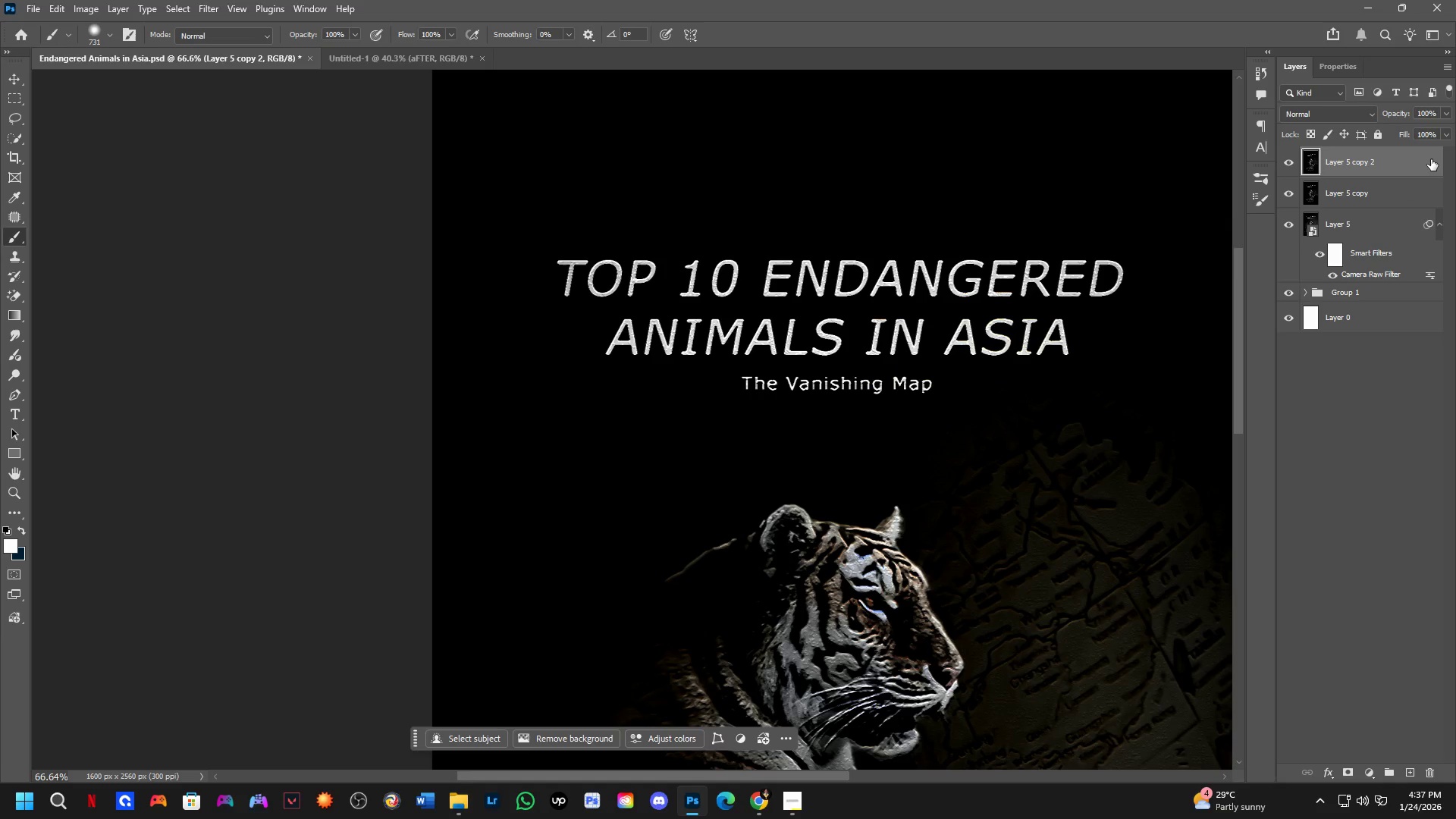 
double_click([1431, 159])
 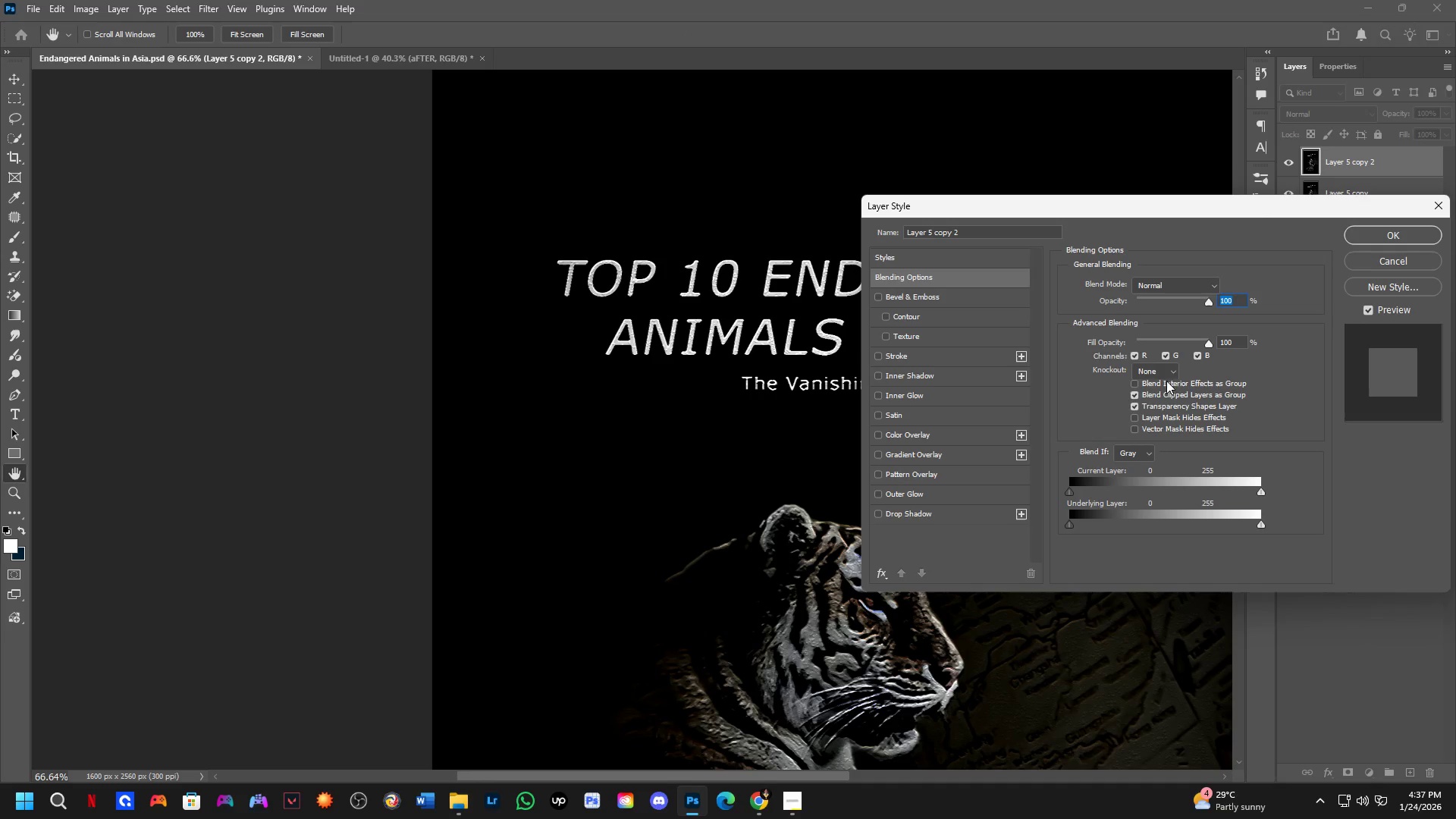 
left_click_drag(start_coordinate=[1195, 352], to_coordinate=[1197, 356])
 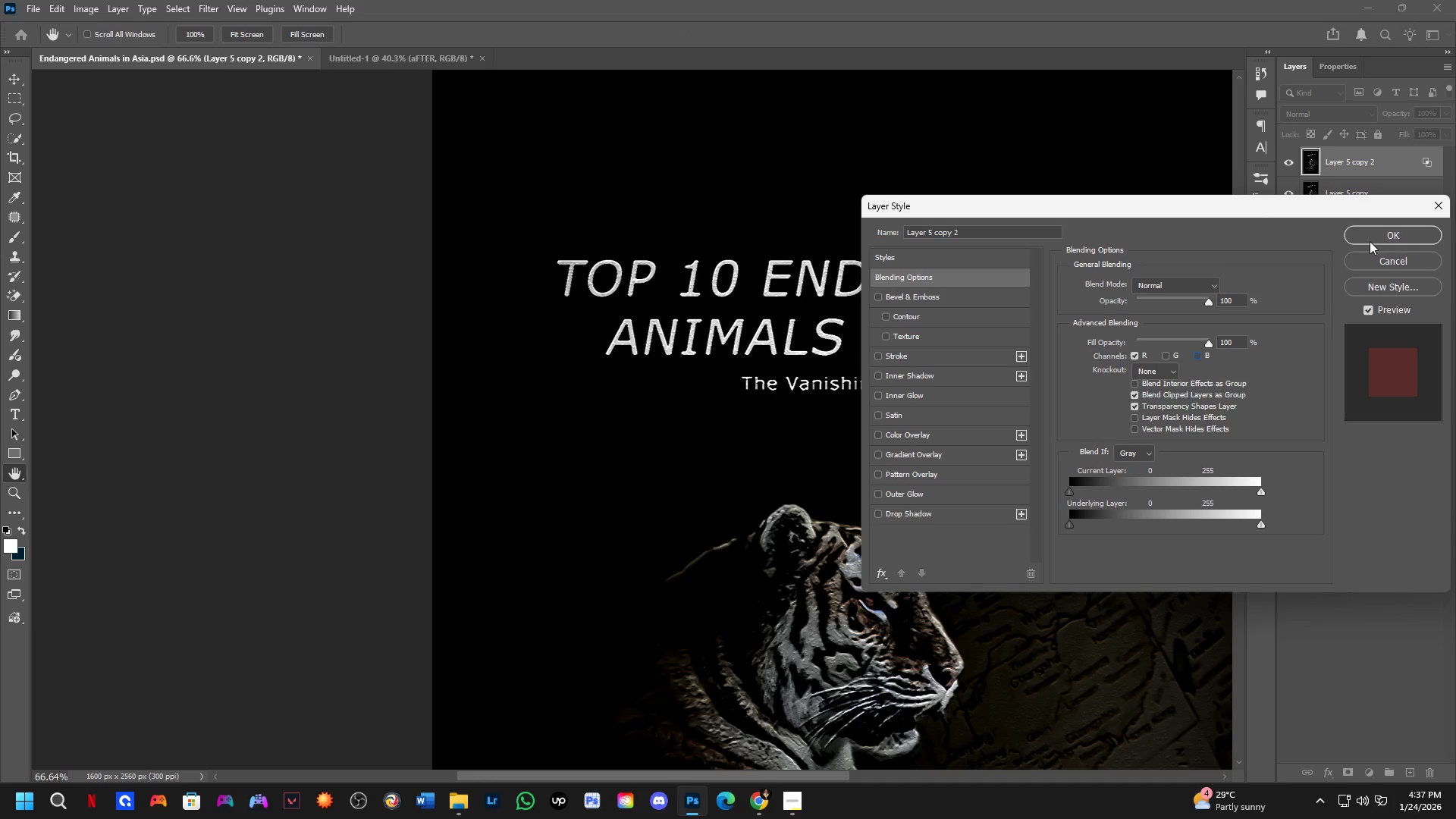 
left_click([1373, 236])
 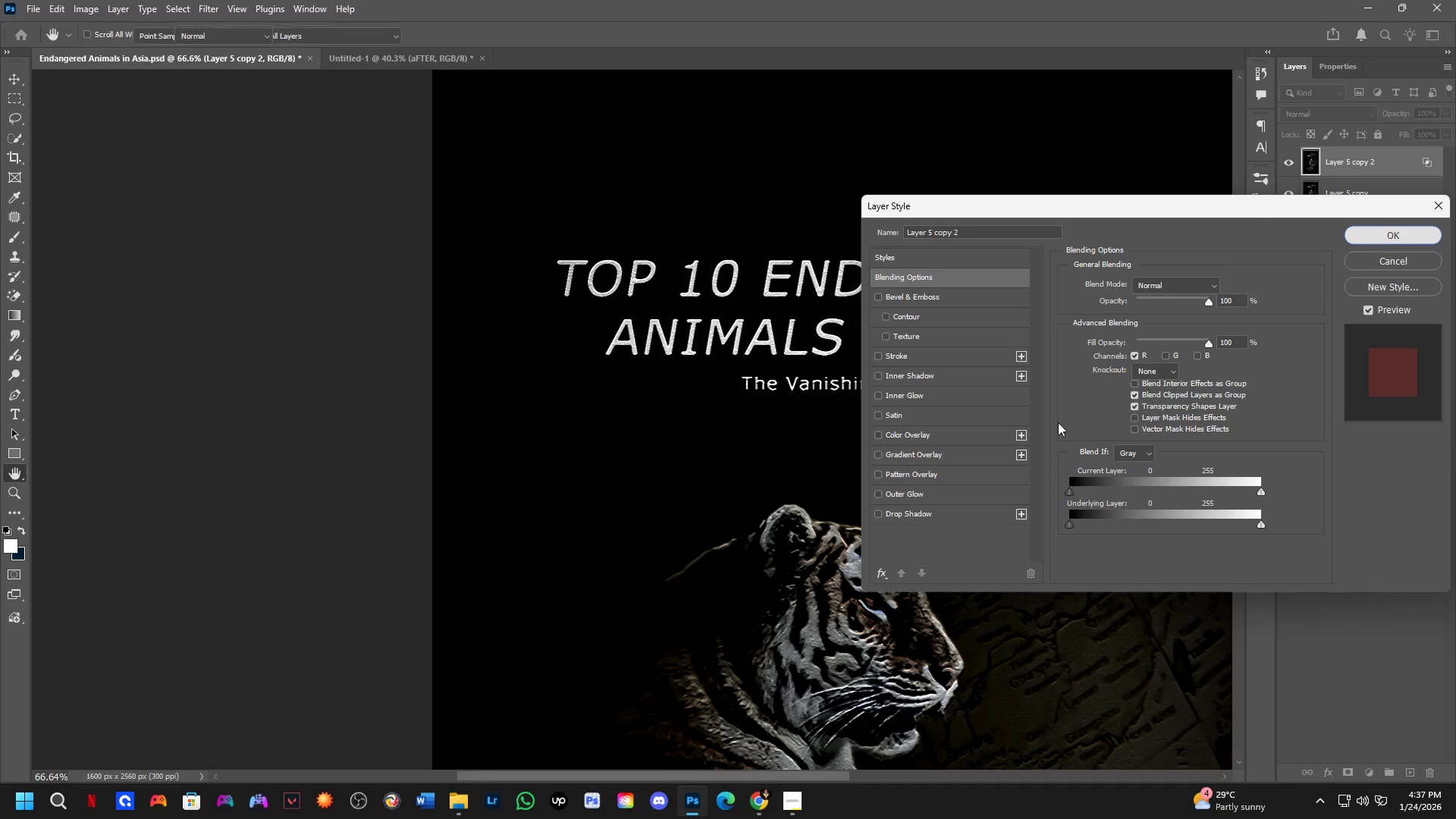 
key(Shift+ShiftLeft)
 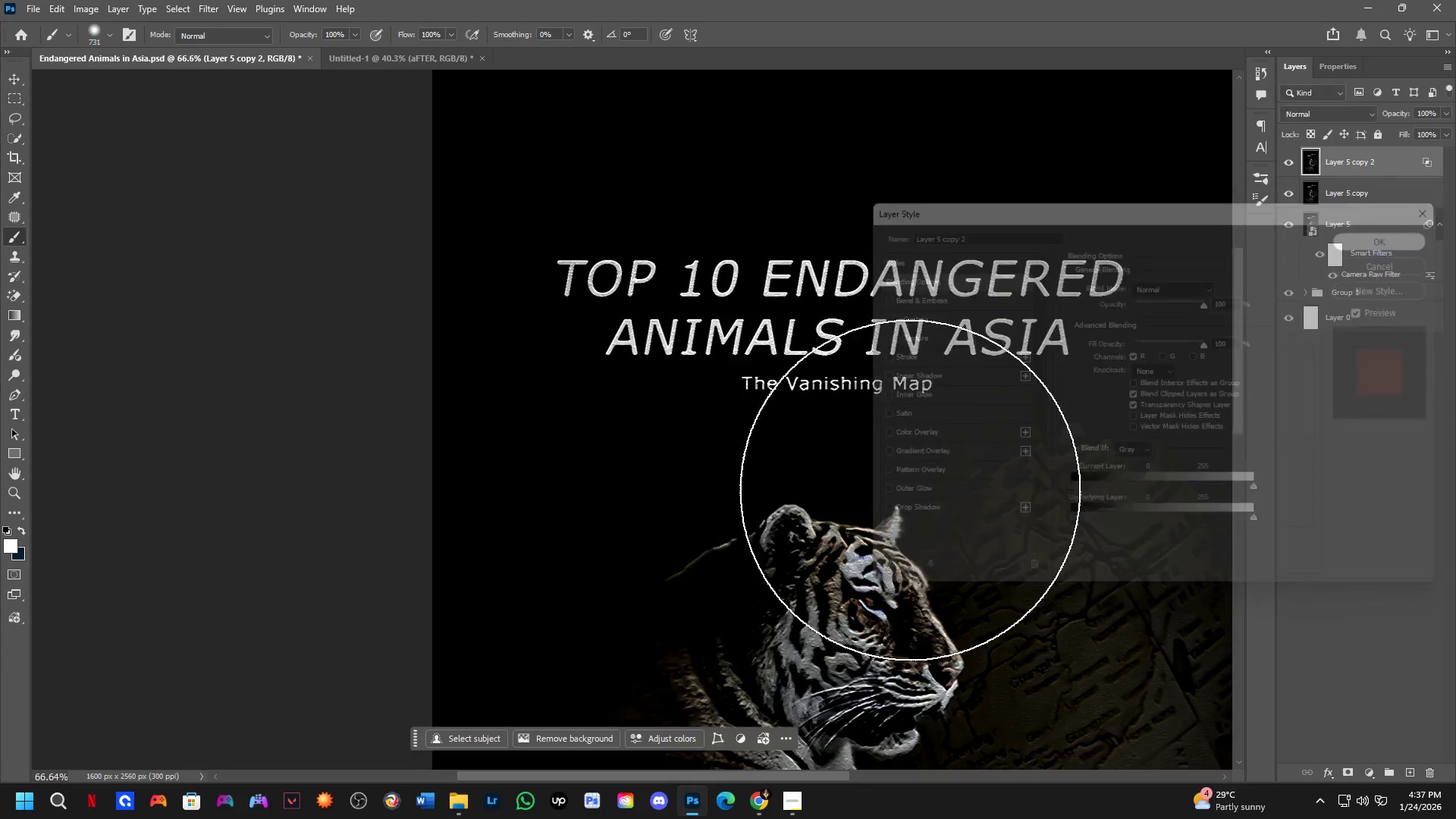 
scroll: coordinate [905, 491], scroll_direction: up, amount: 3.0
 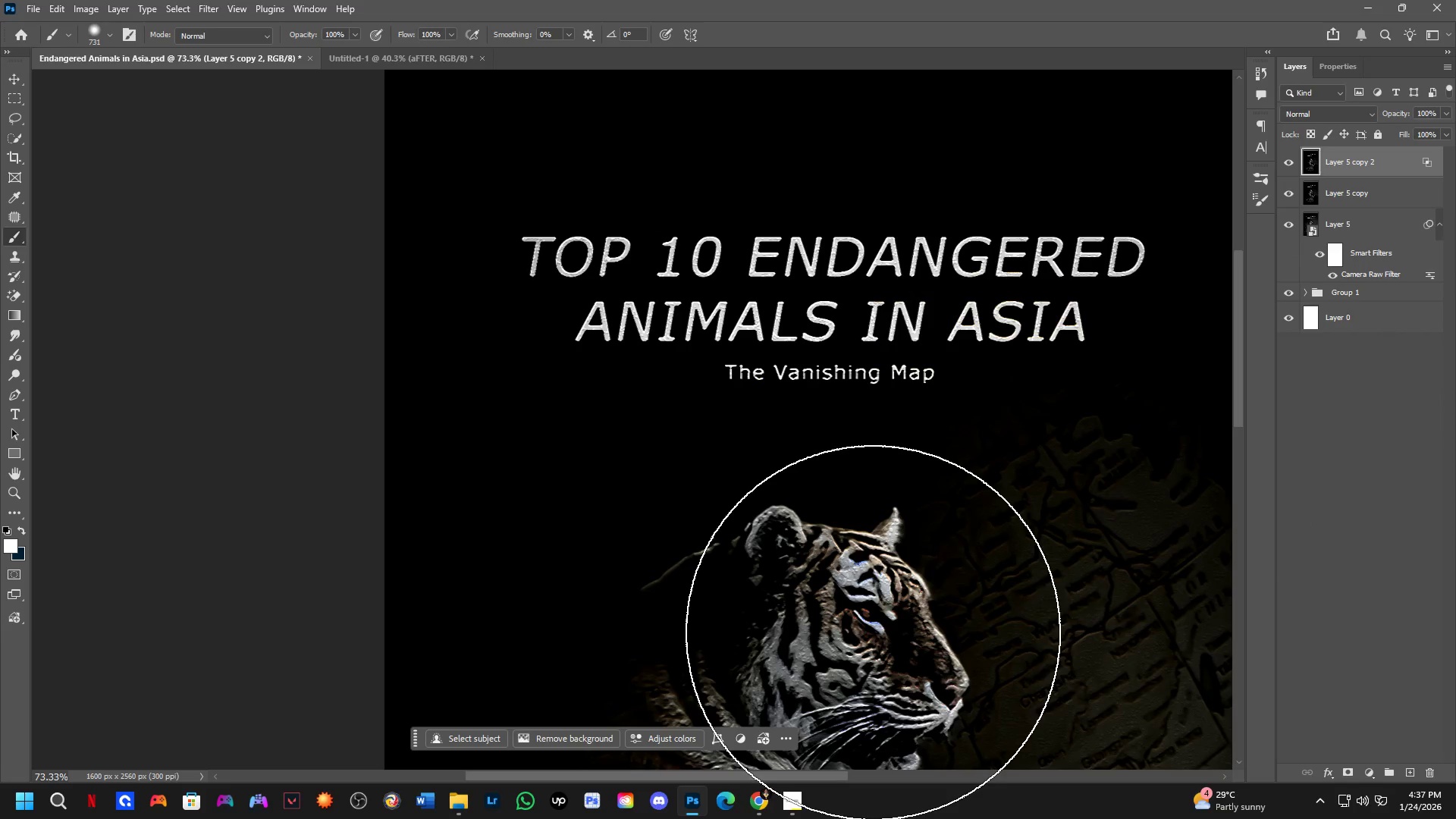 
key(Control+ArrowRight)
 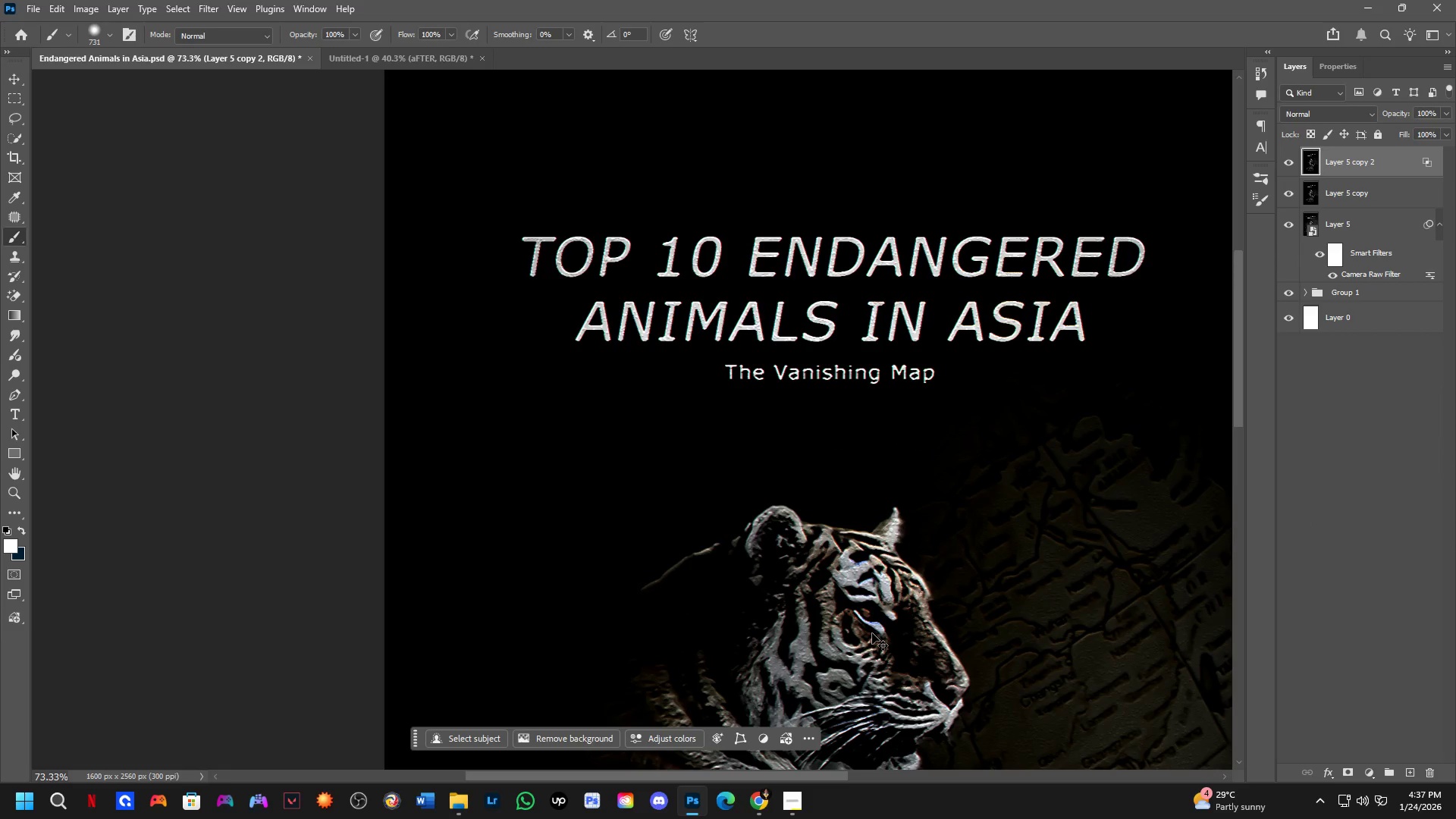 
key(Control+ArrowRight)
 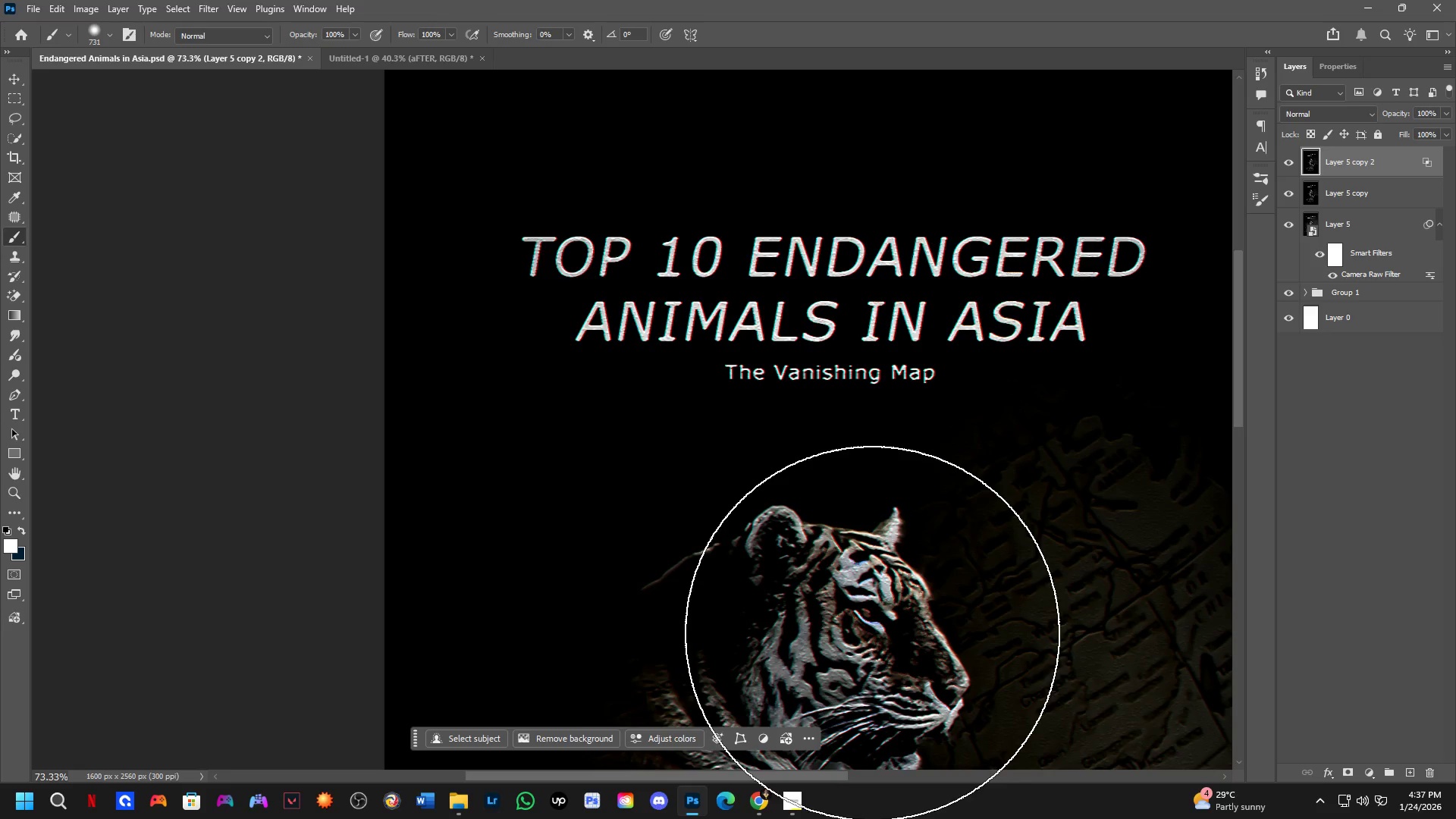 
hold_key(key=ShiftLeft, duration=0.5)
 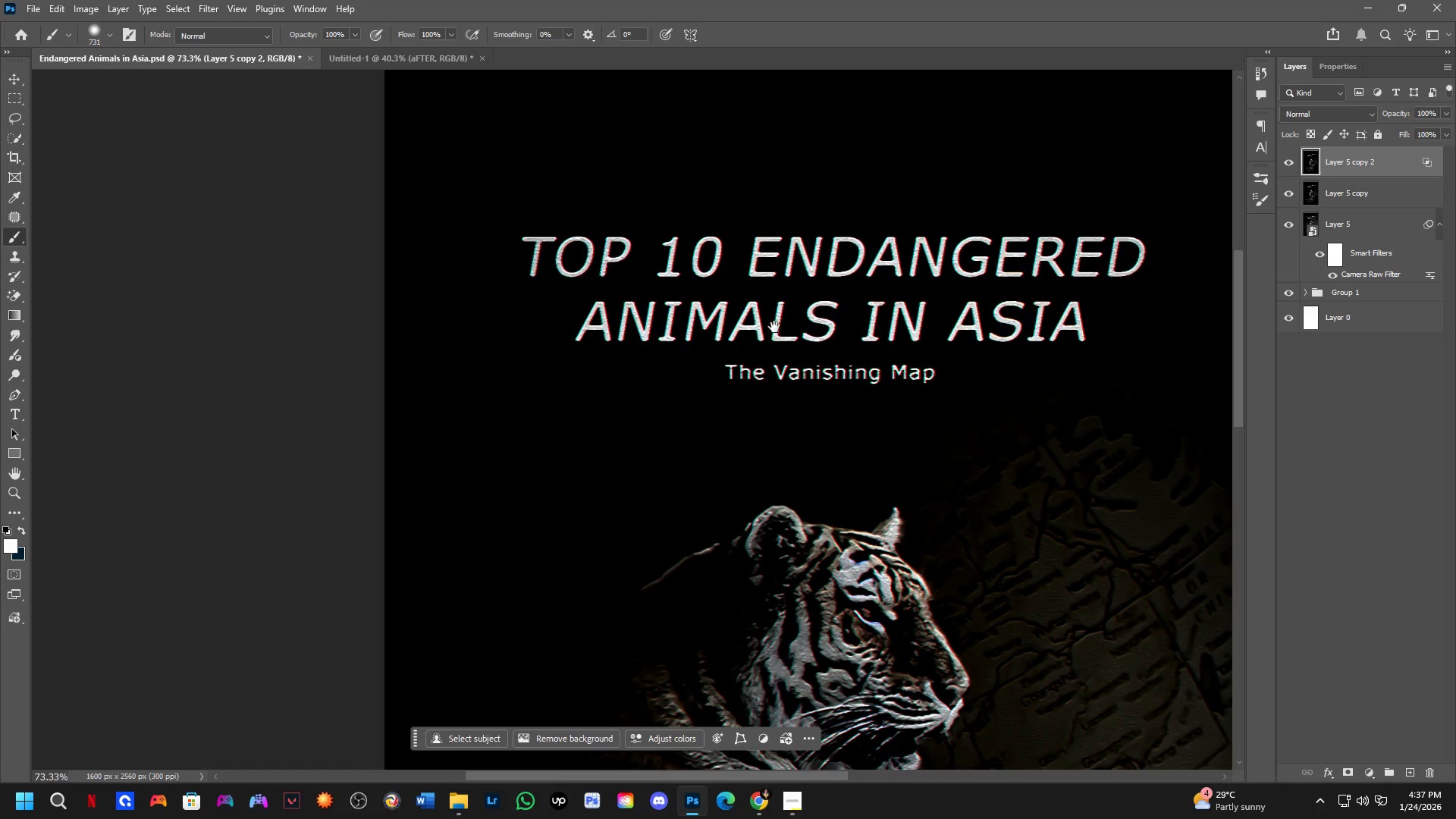 
hold_key(key=Space, duration=0.61)
 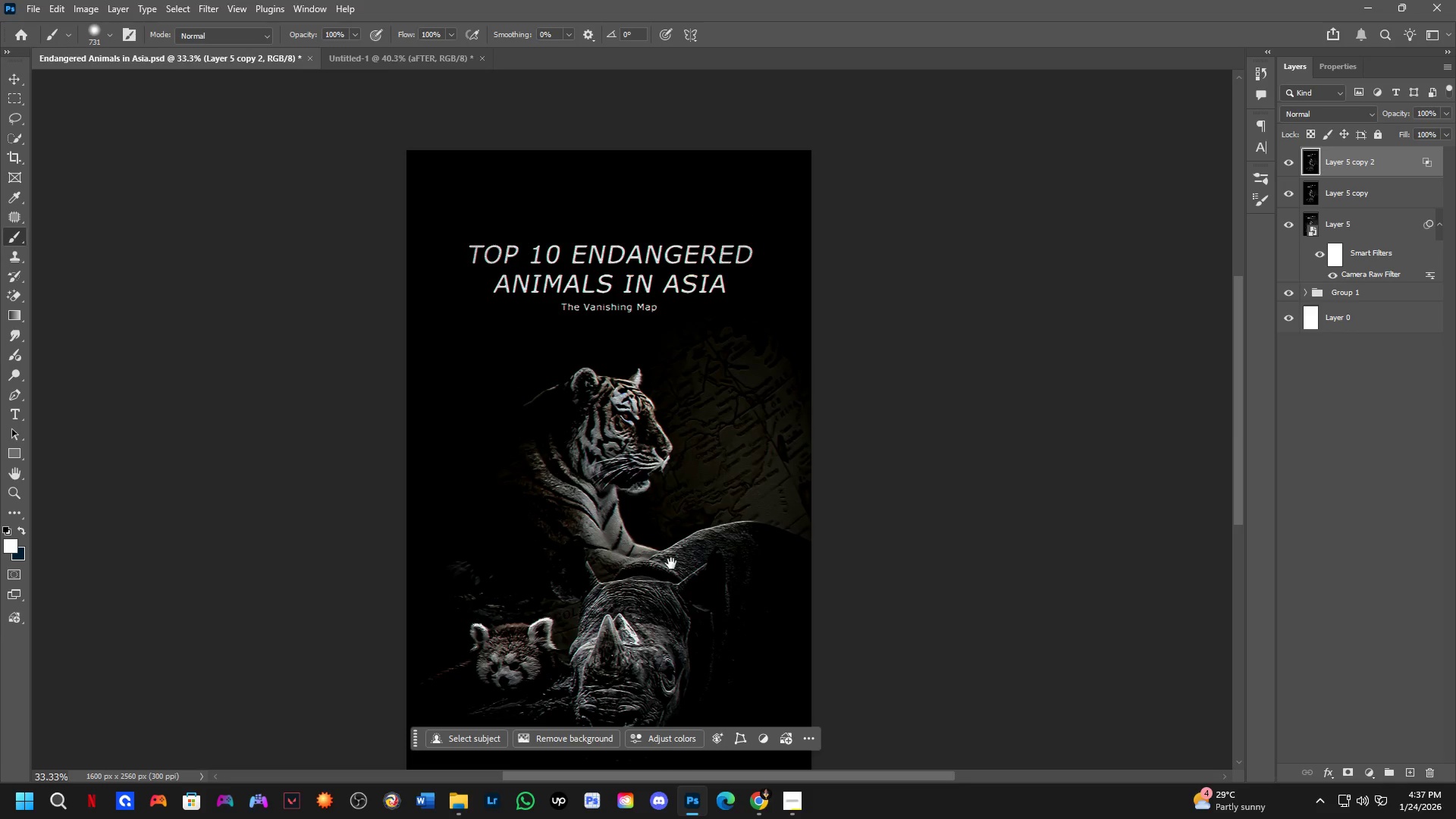 
left_click_drag(start_coordinate=[768, 334], to_coordinate=[532, 252])
 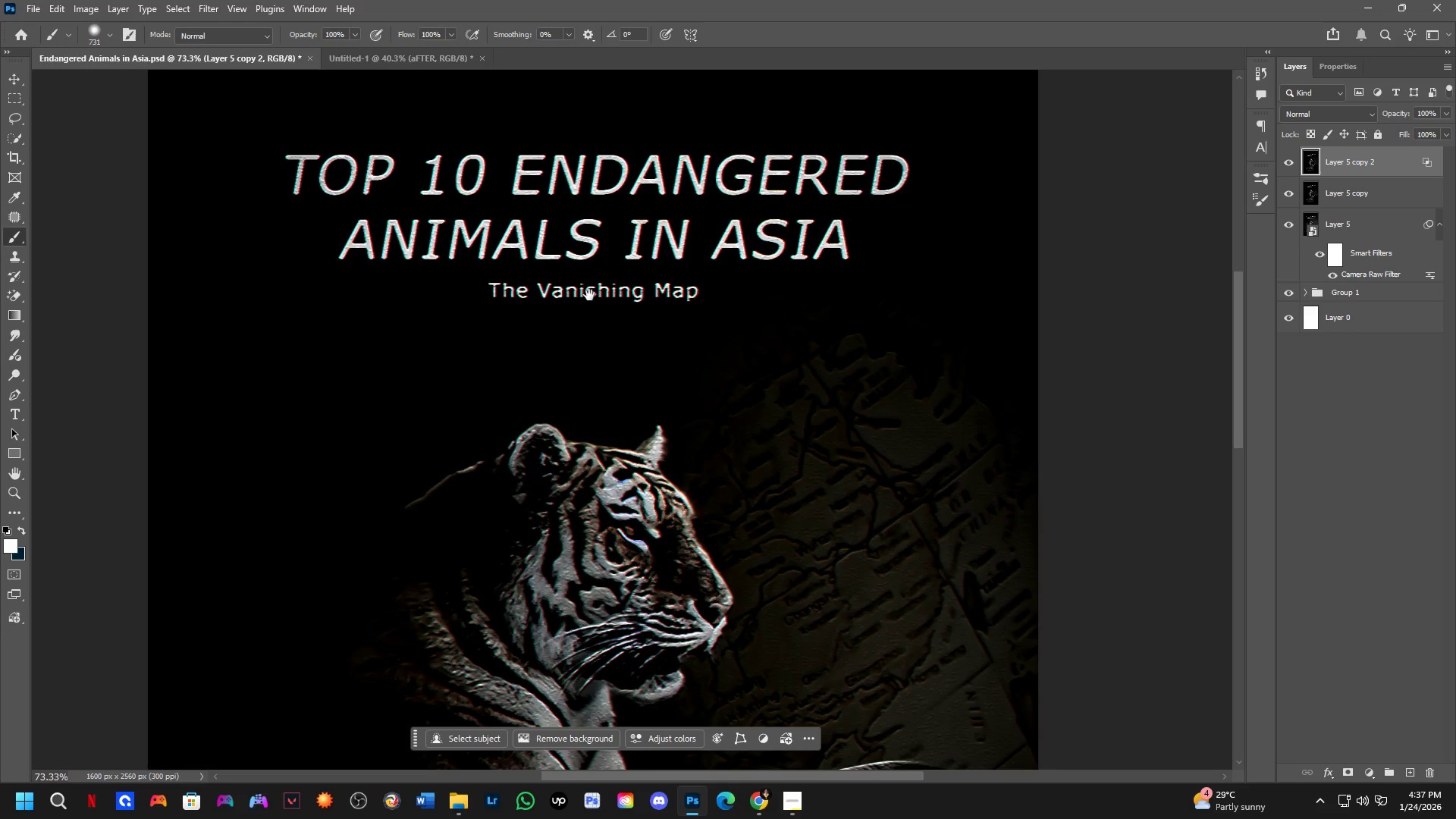 
key(Shift+ShiftLeft)
 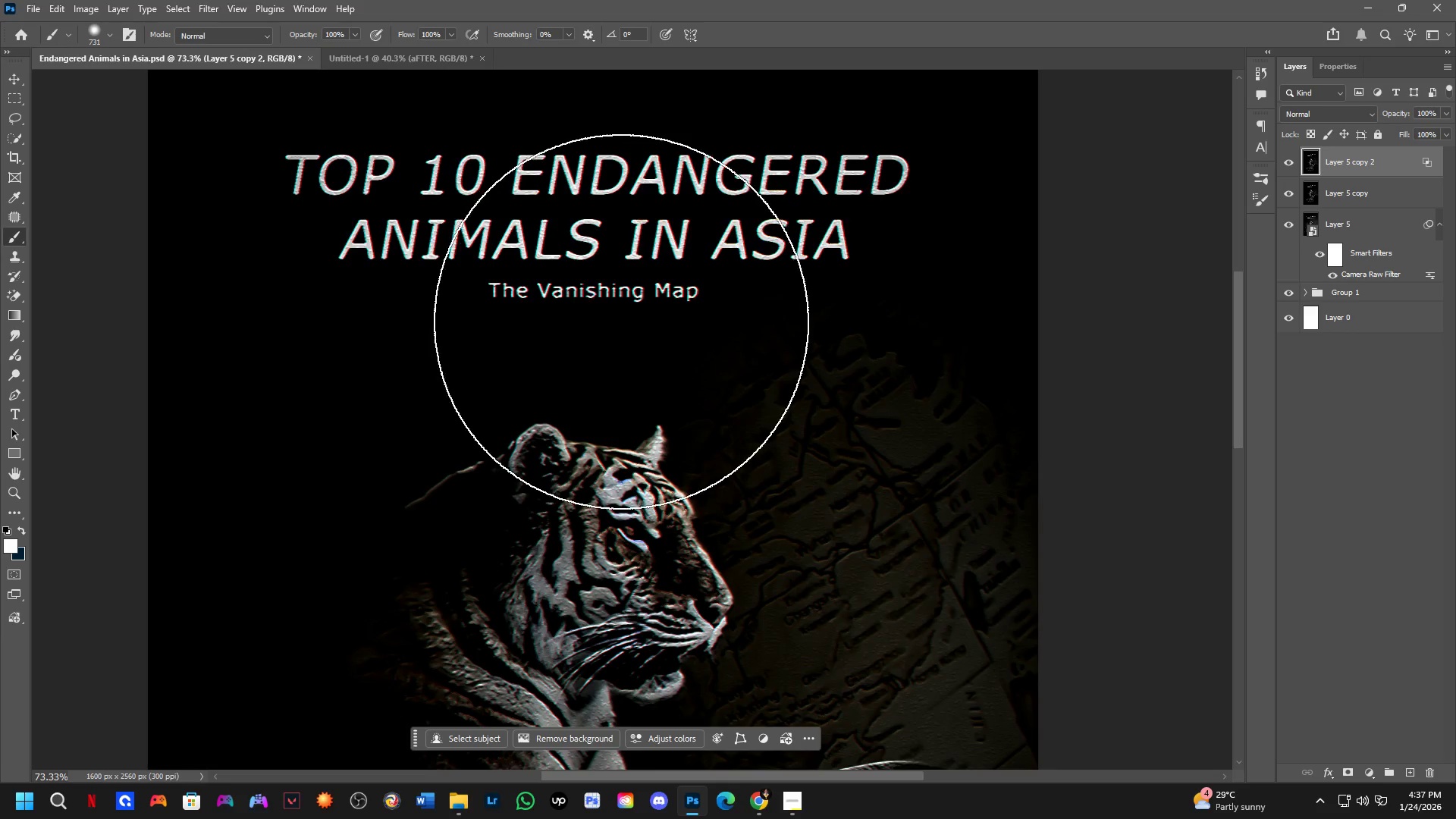 
hold_key(key=Space, duration=0.42)
 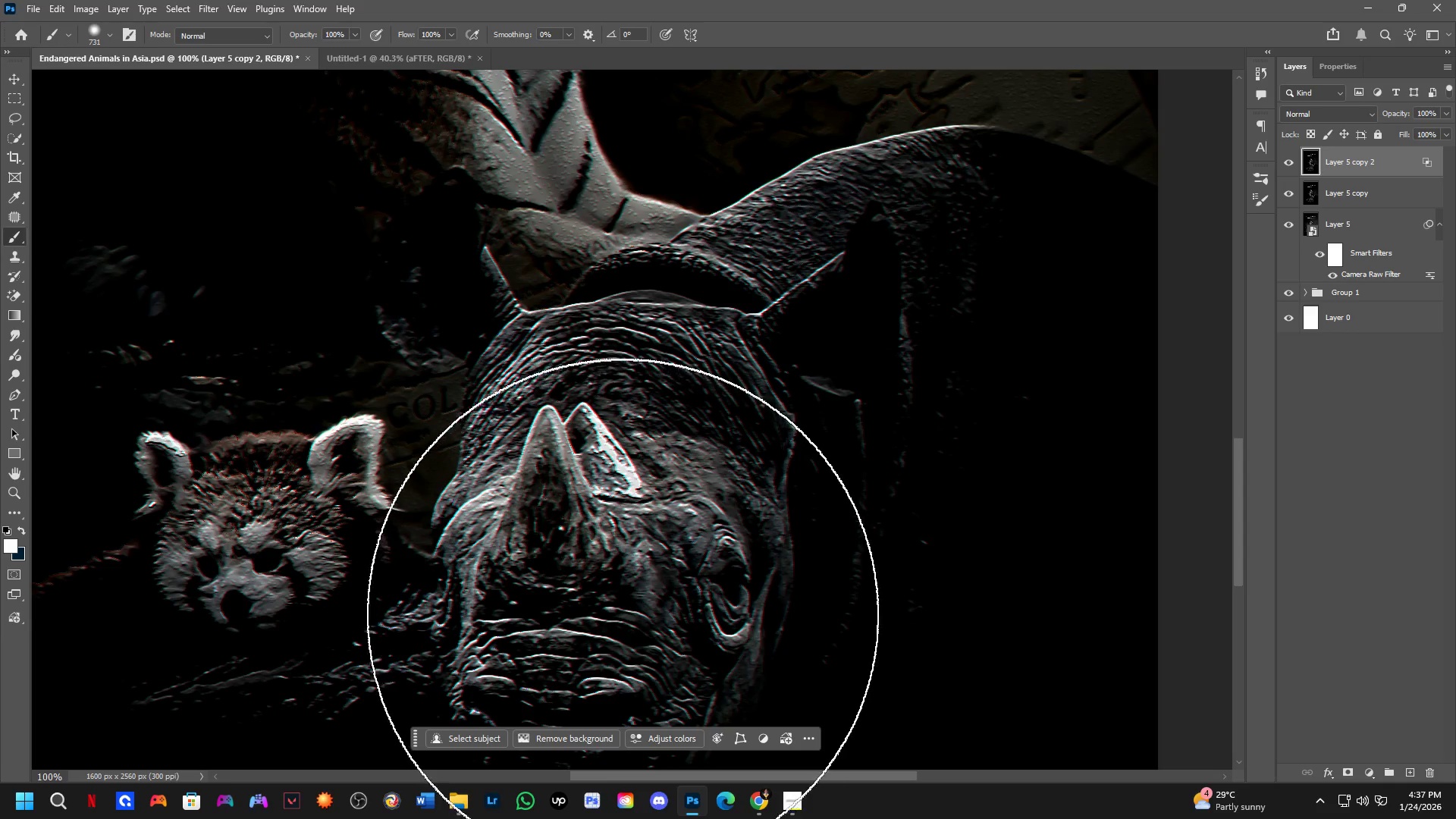 
scroll: coordinate [623, 321], scroll_direction: down, amount: 3.0
 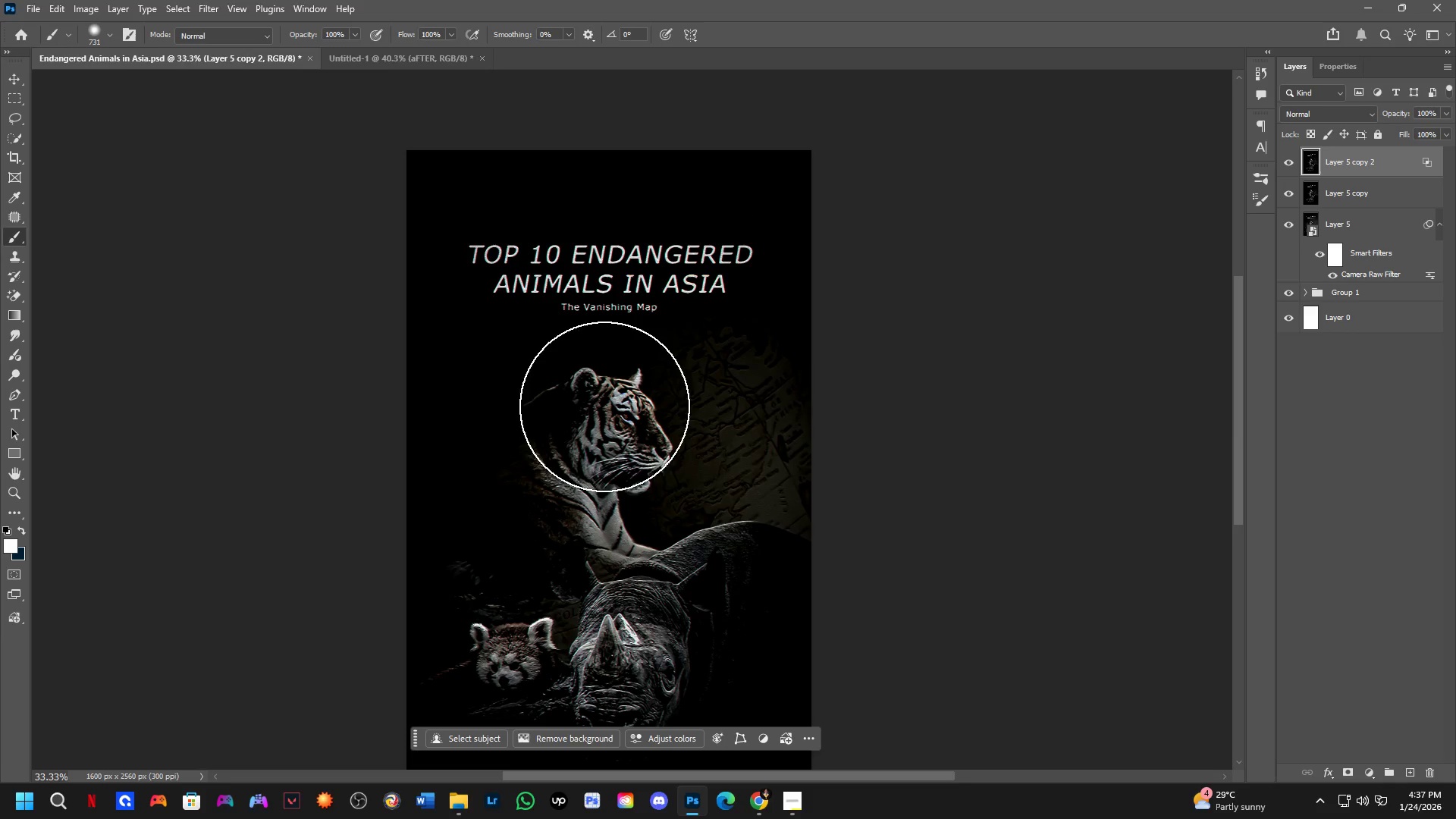 
left_click_drag(start_coordinate=[671, 561], to_coordinate=[671, 507])
 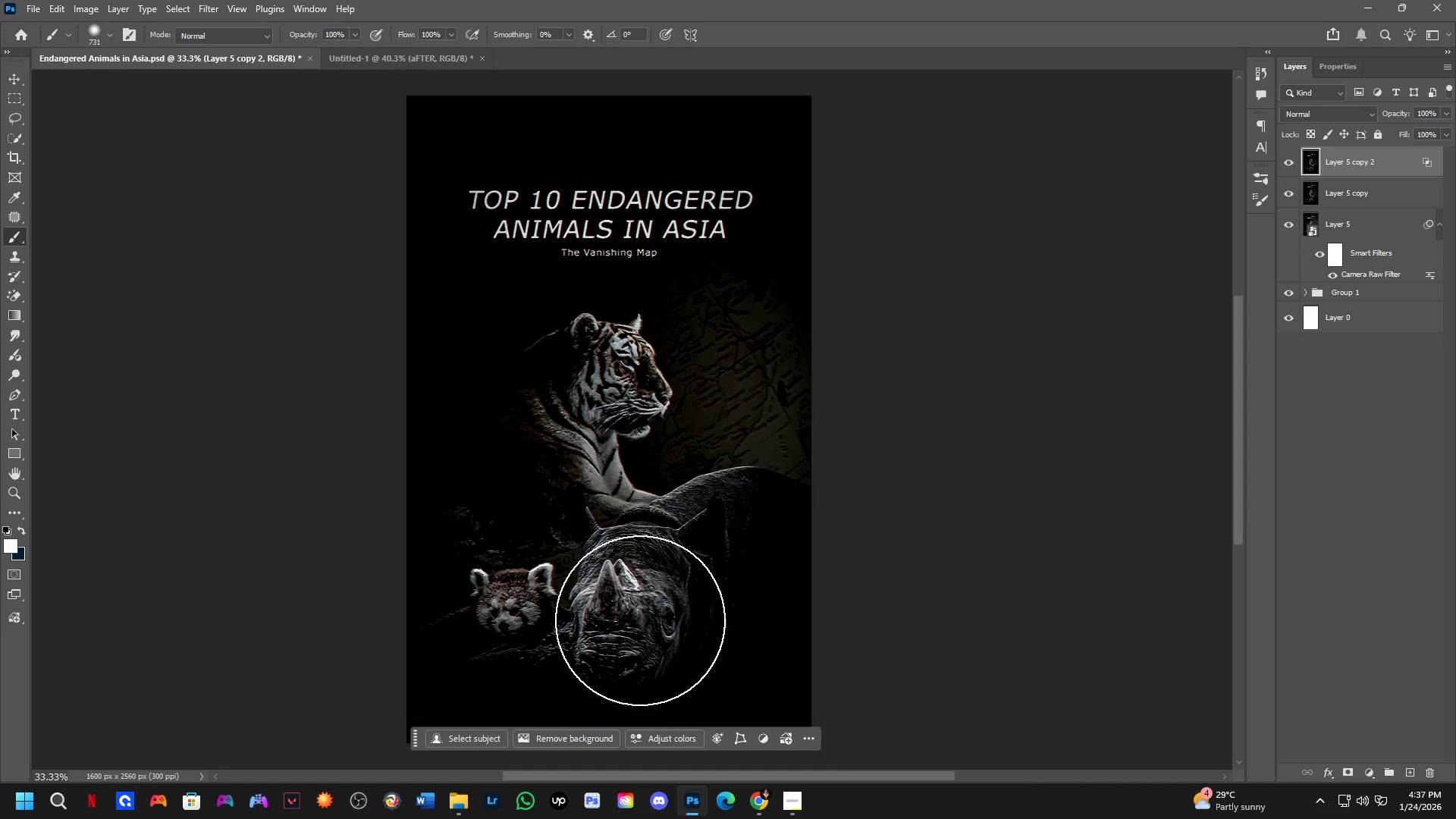 
key(Shift+ShiftLeft)
 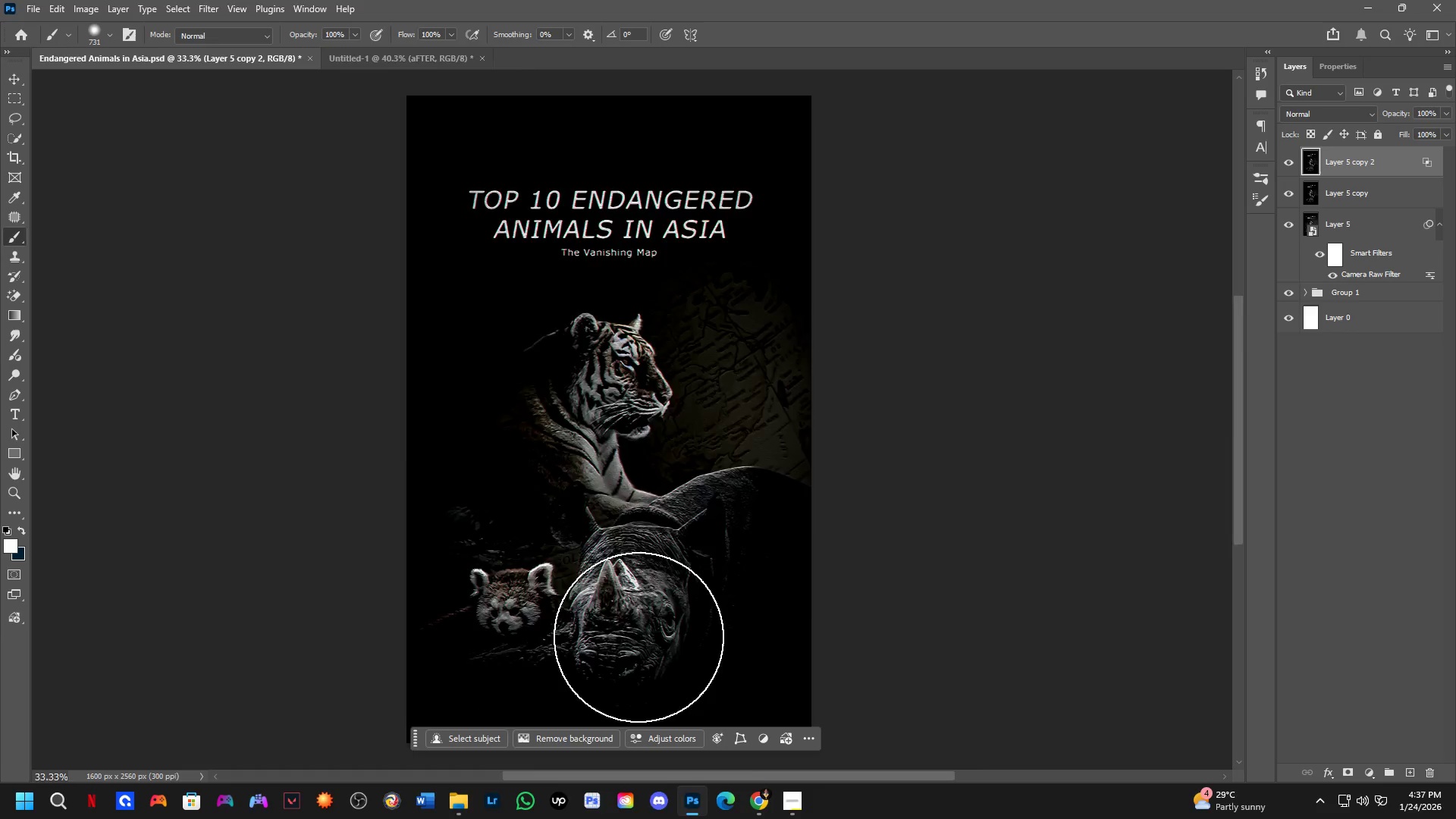 
key(Shift+ShiftLeft)
 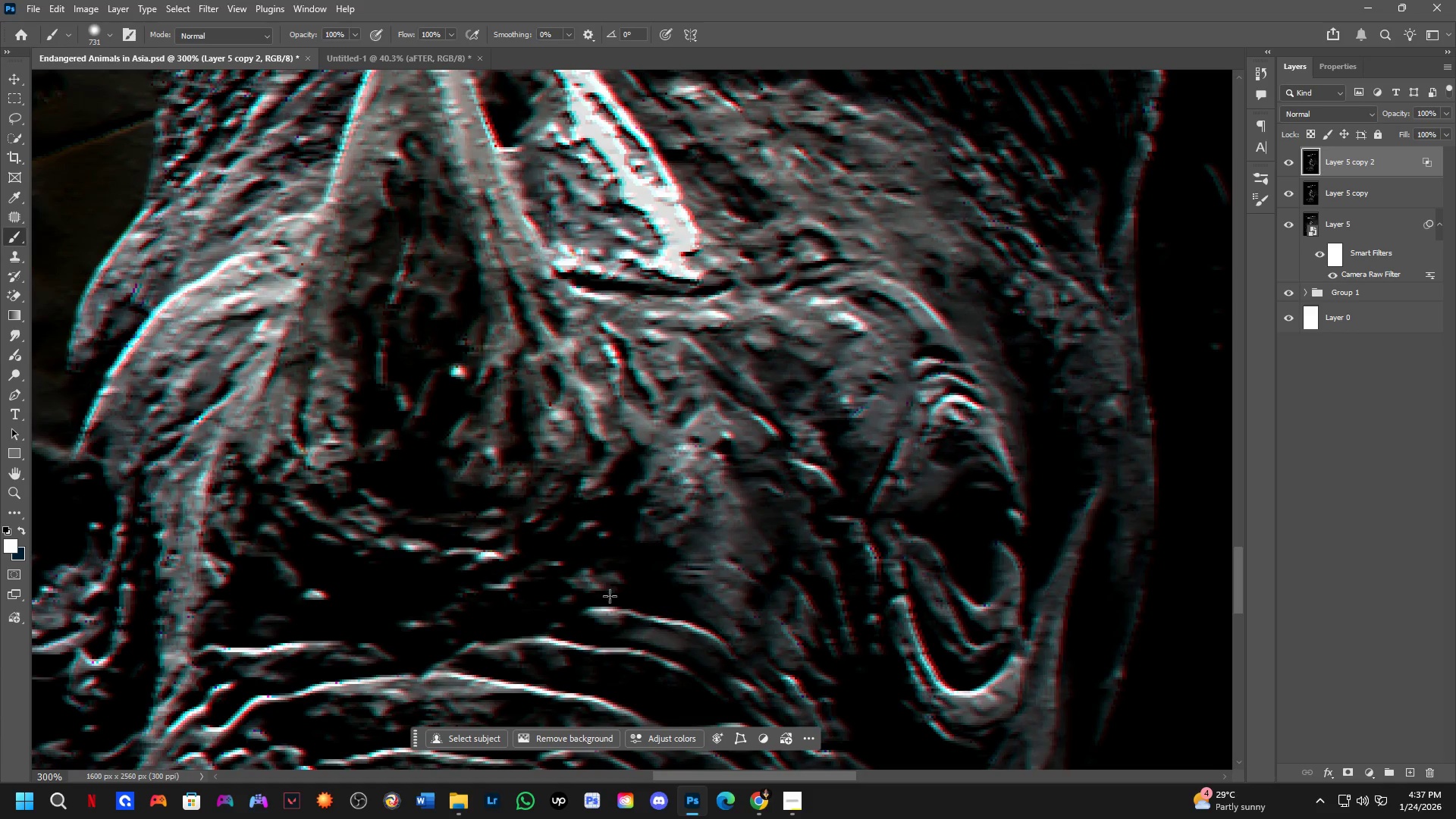 
key(Control+ControlLeft)
 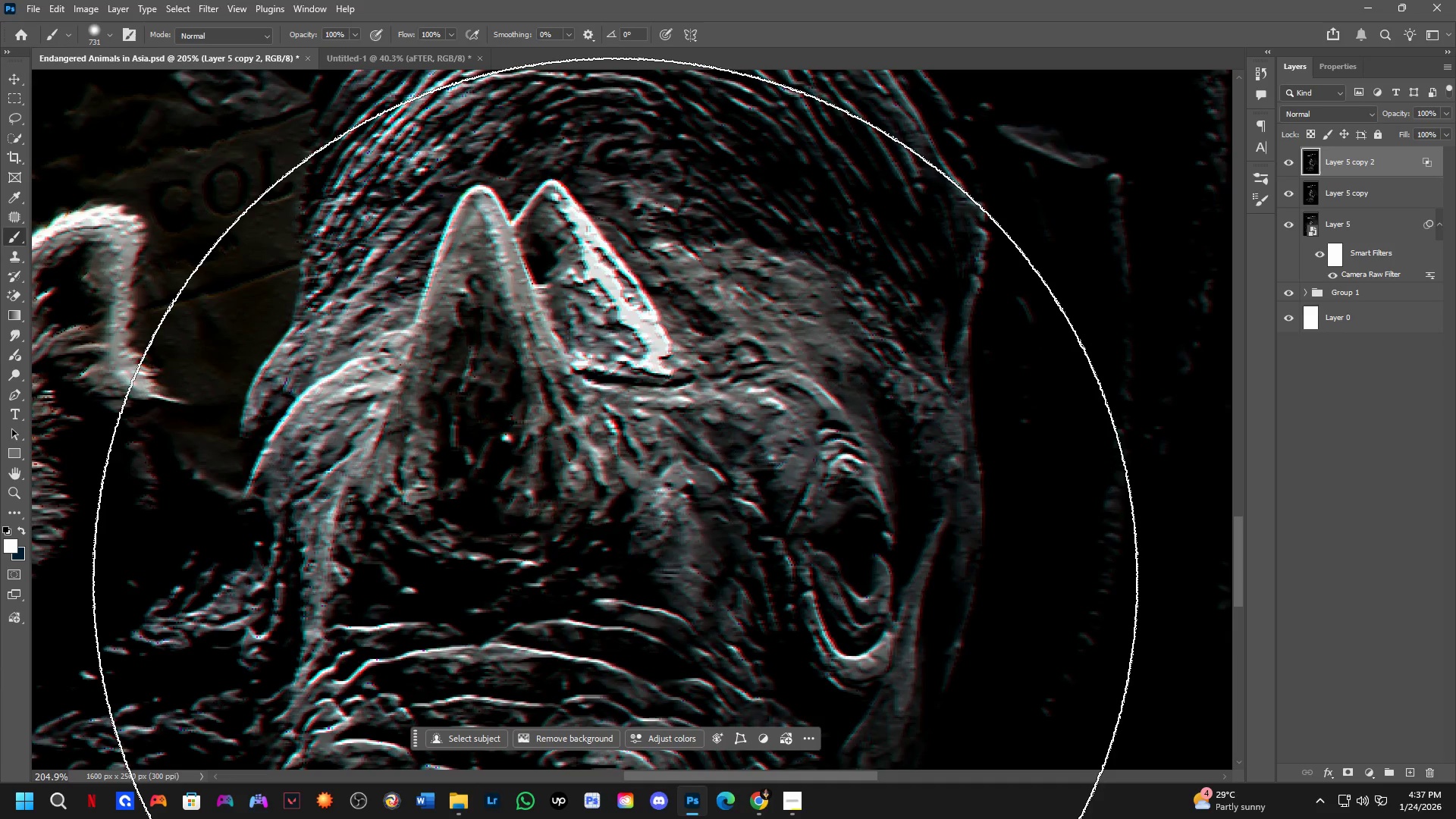 
scroll: coordinate [612, 580], scroll_direction: up, amount: 1.0
 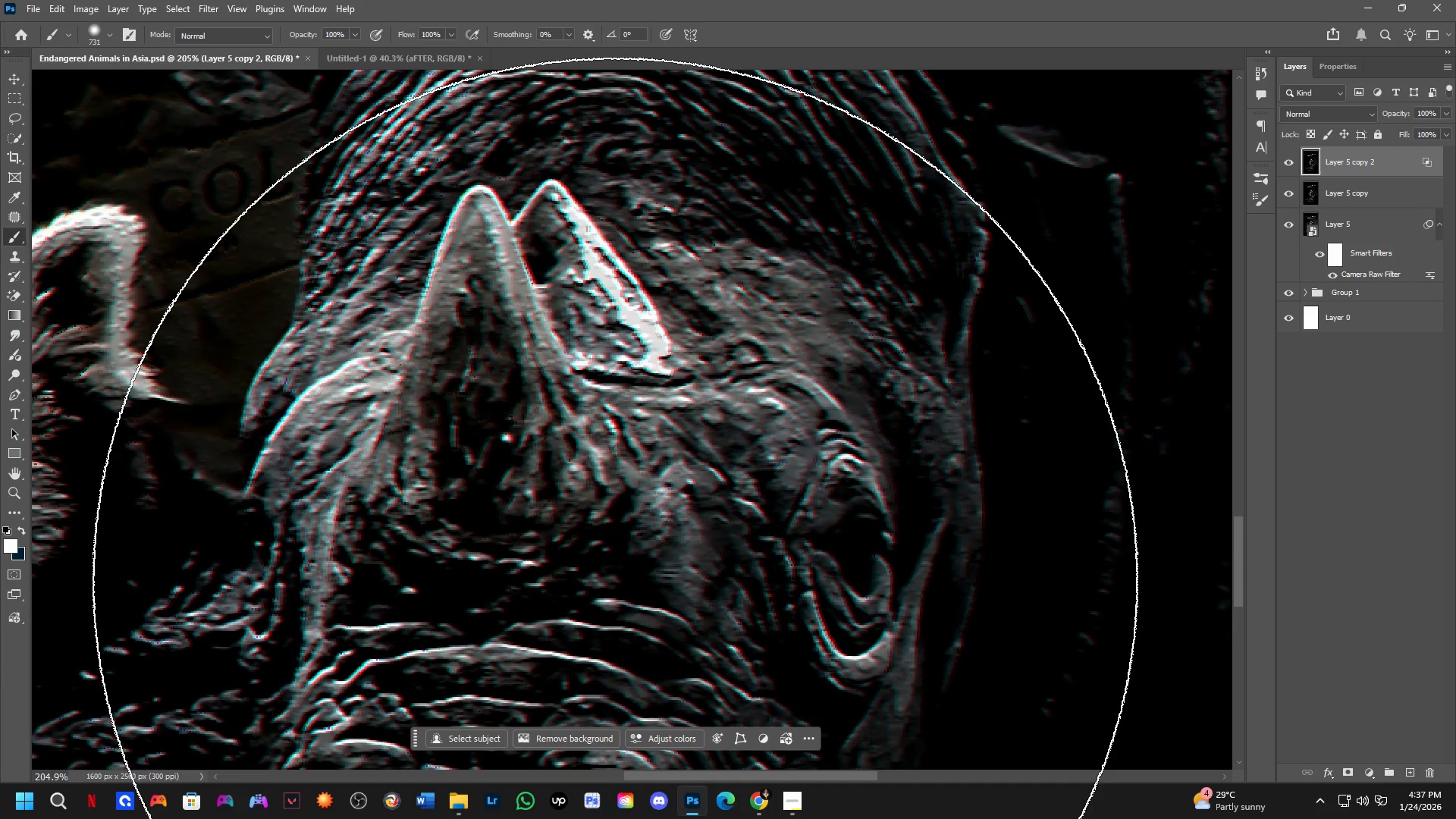 
key(Backspace)
 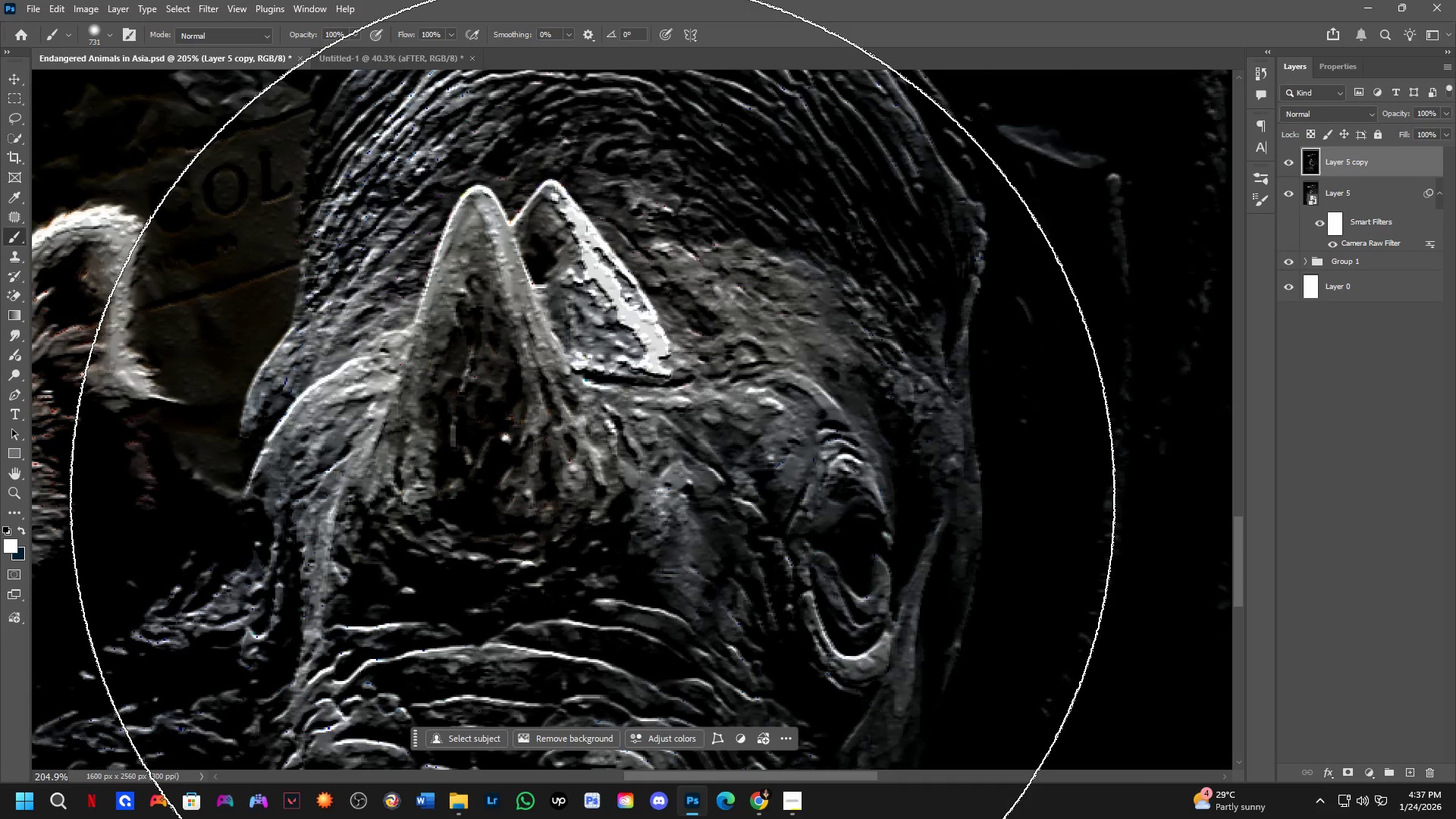 
key(Shift+ShiftLeft)
 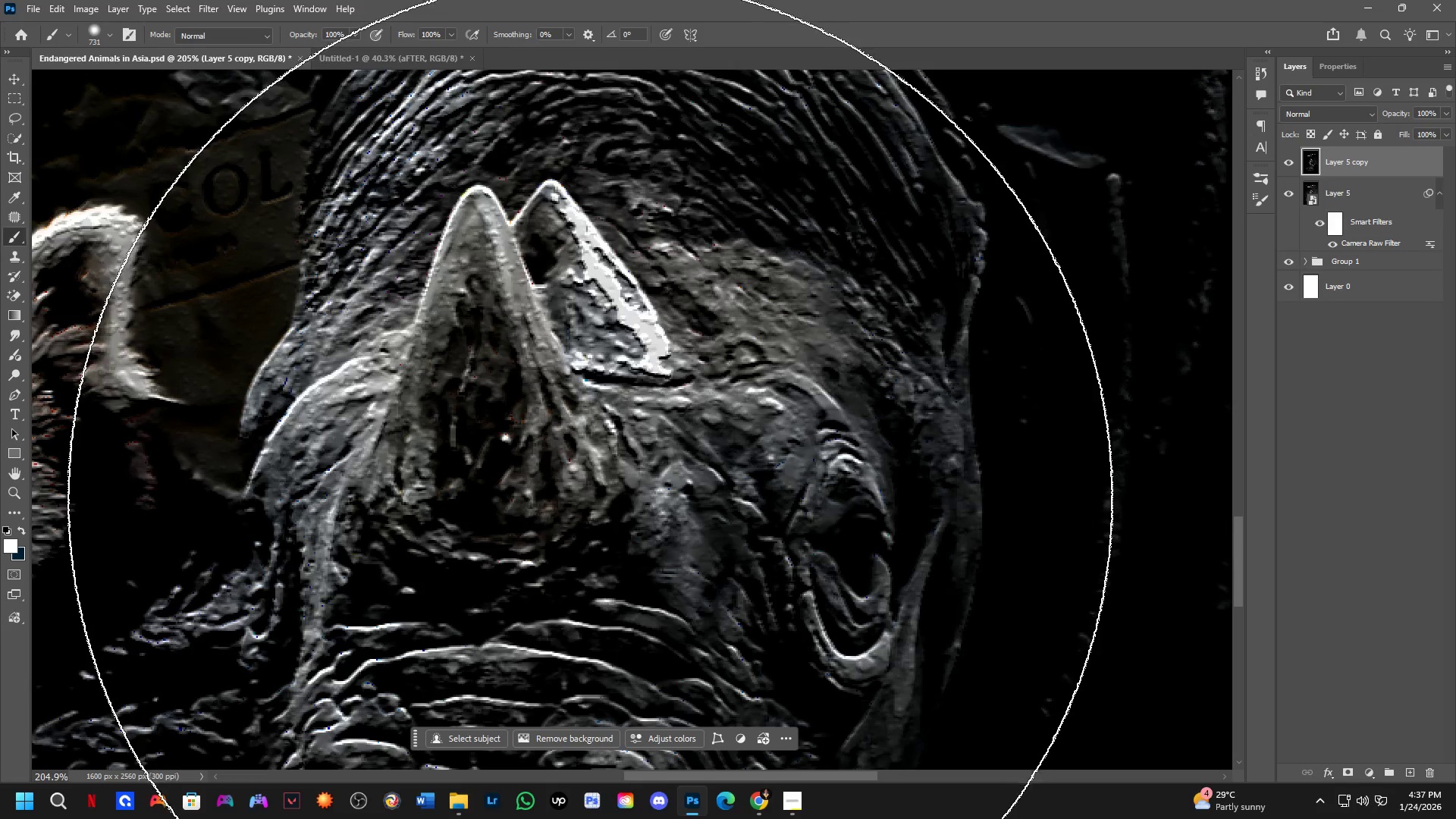 
scroll: coordinate [590, 498], scroll_direction: down, amount: 4.0
 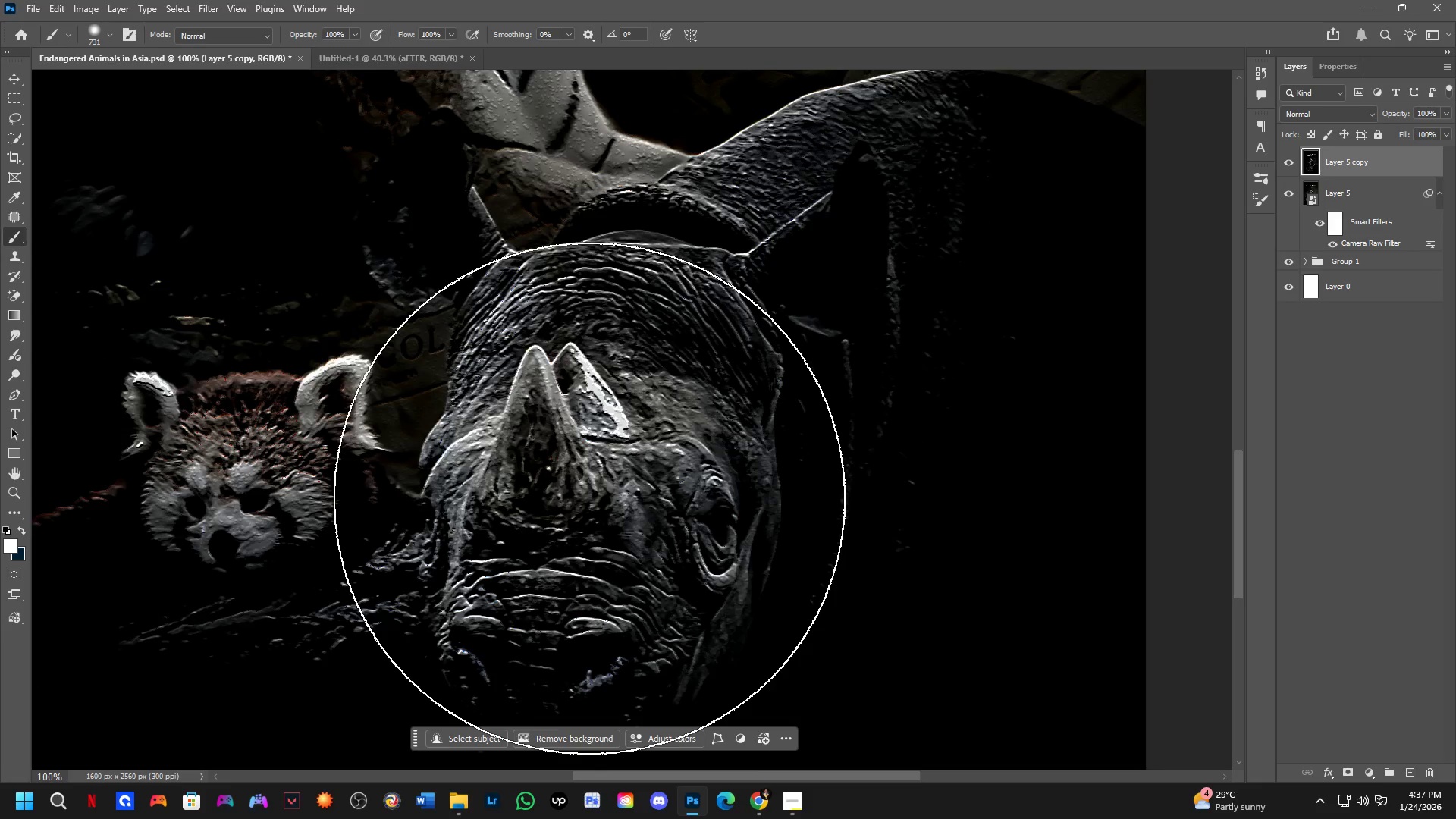 
key(Shift+ShiftLeft)
 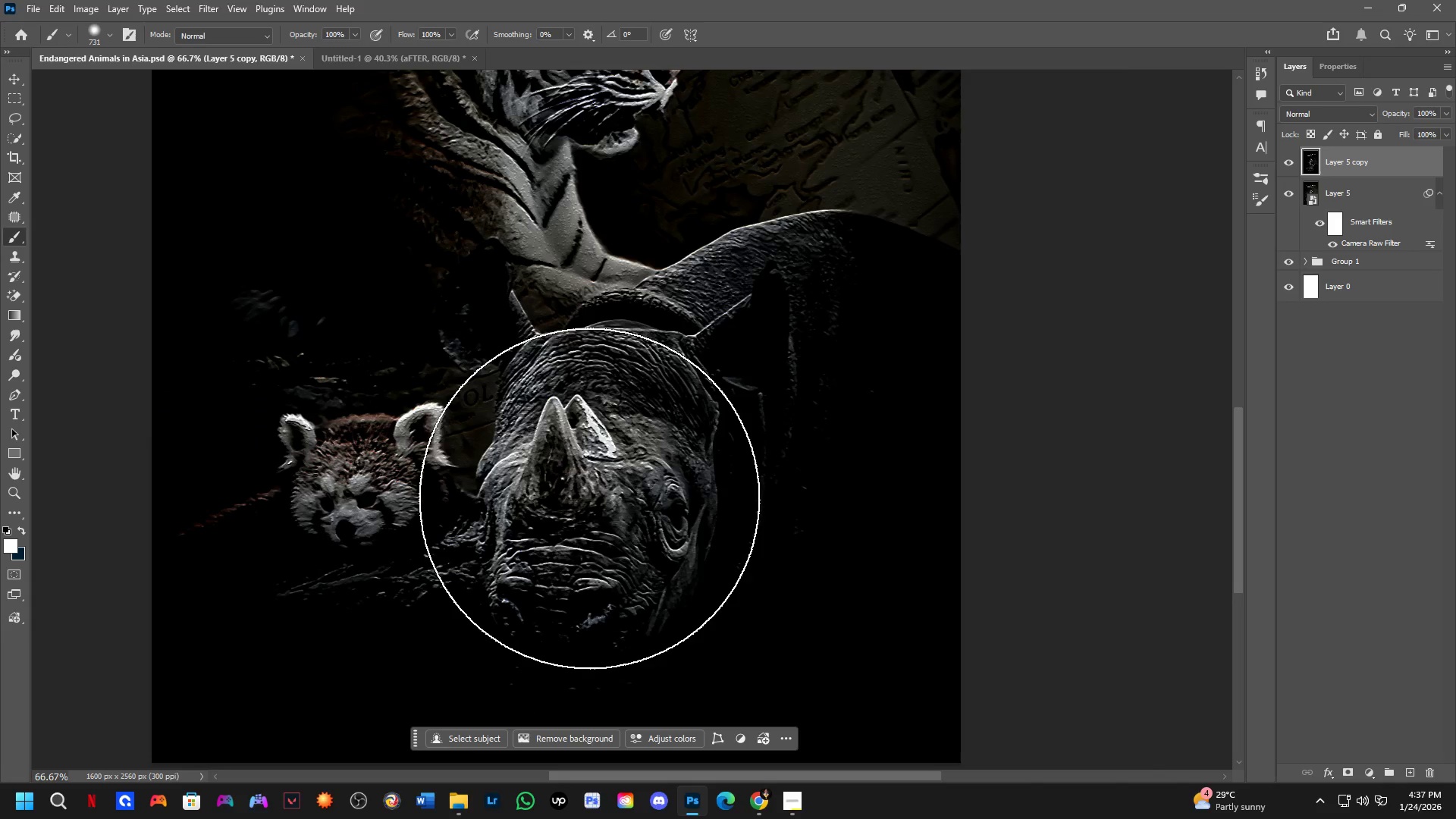 
scroll: coordinate [589, 498], scroll_direction: down, amount: 1.0
 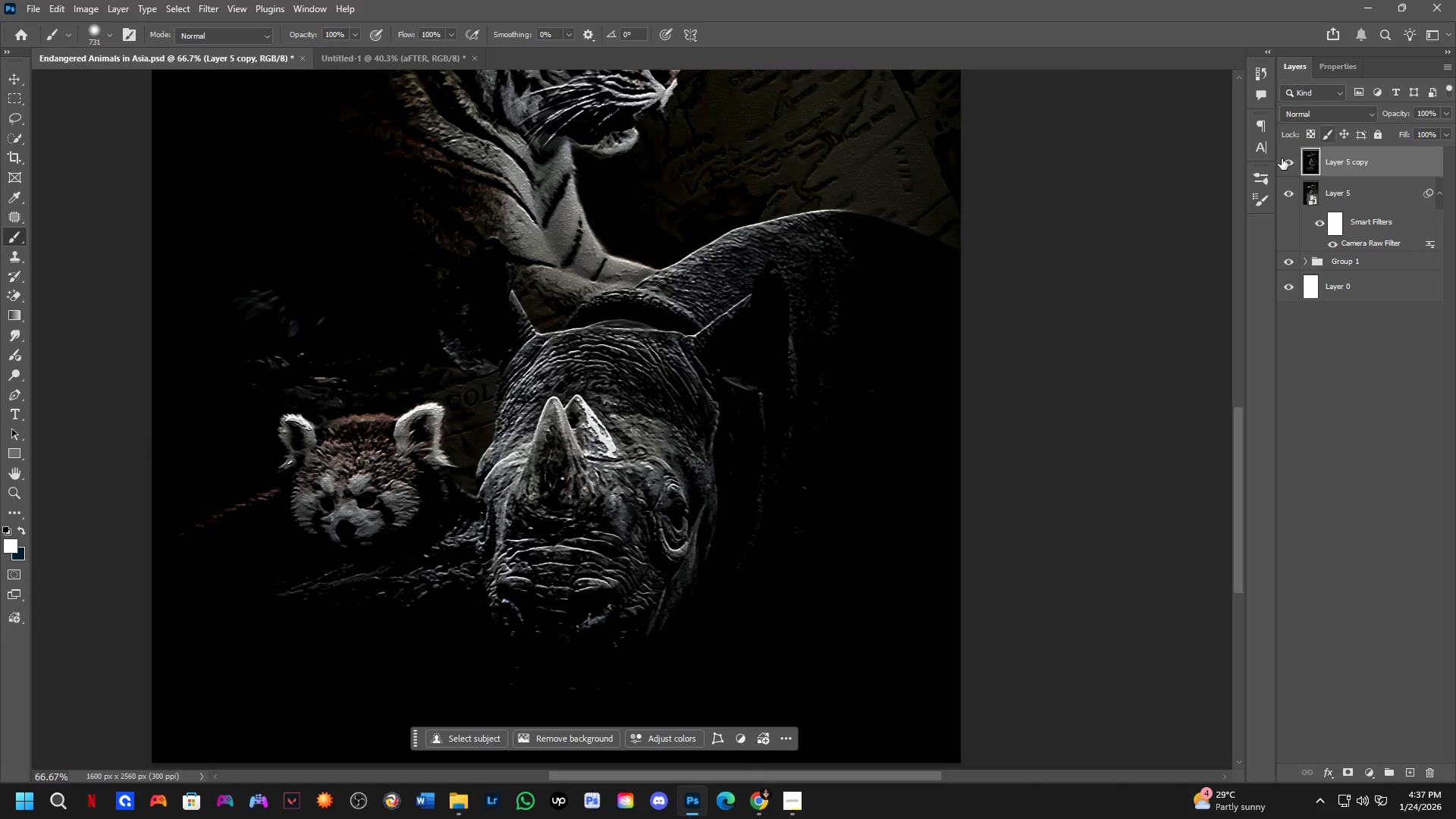 
left_click([1282, 159])
 